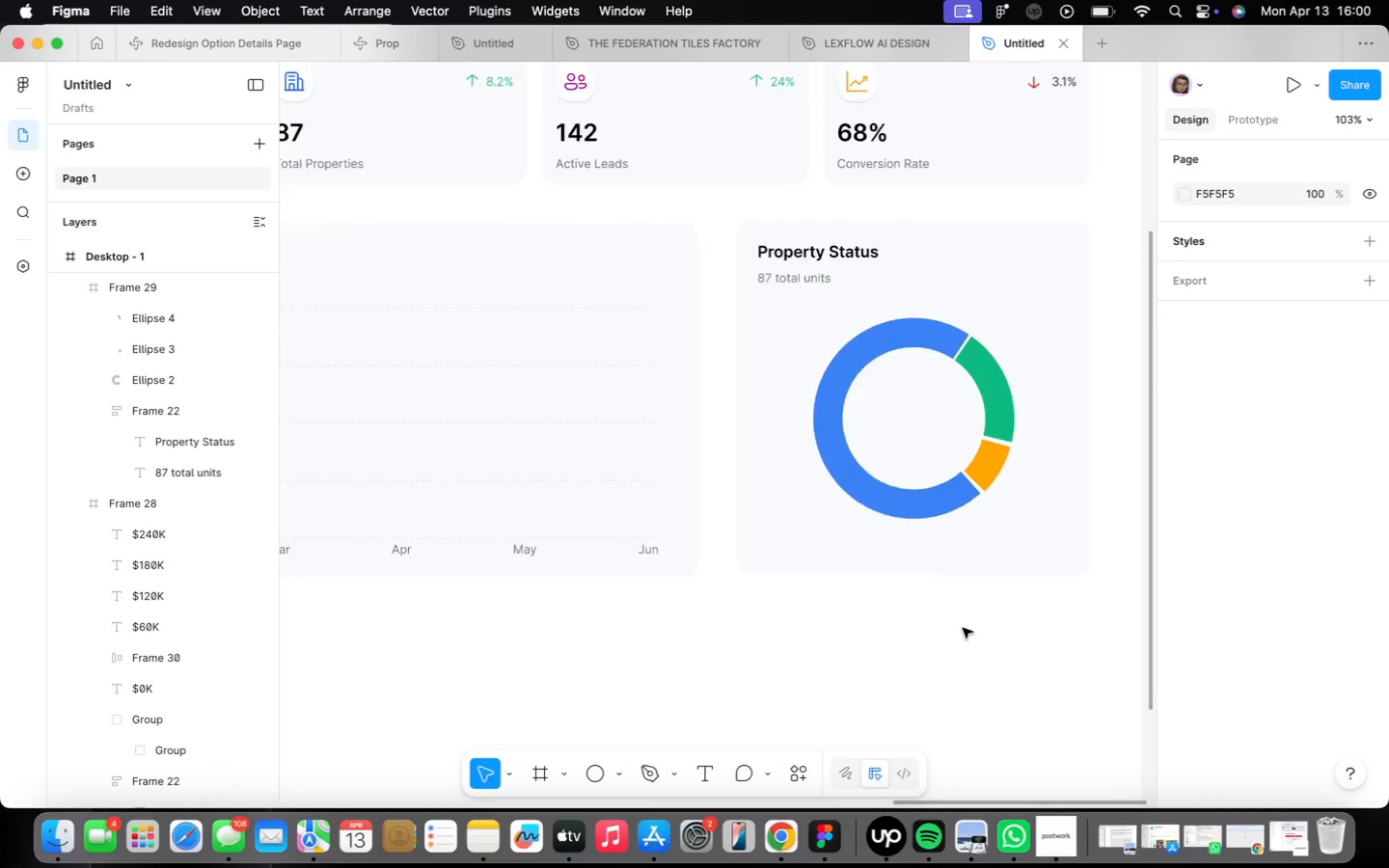 
scroll: coordinate [968, 535], scroll_direction: down, amount: 20.0
 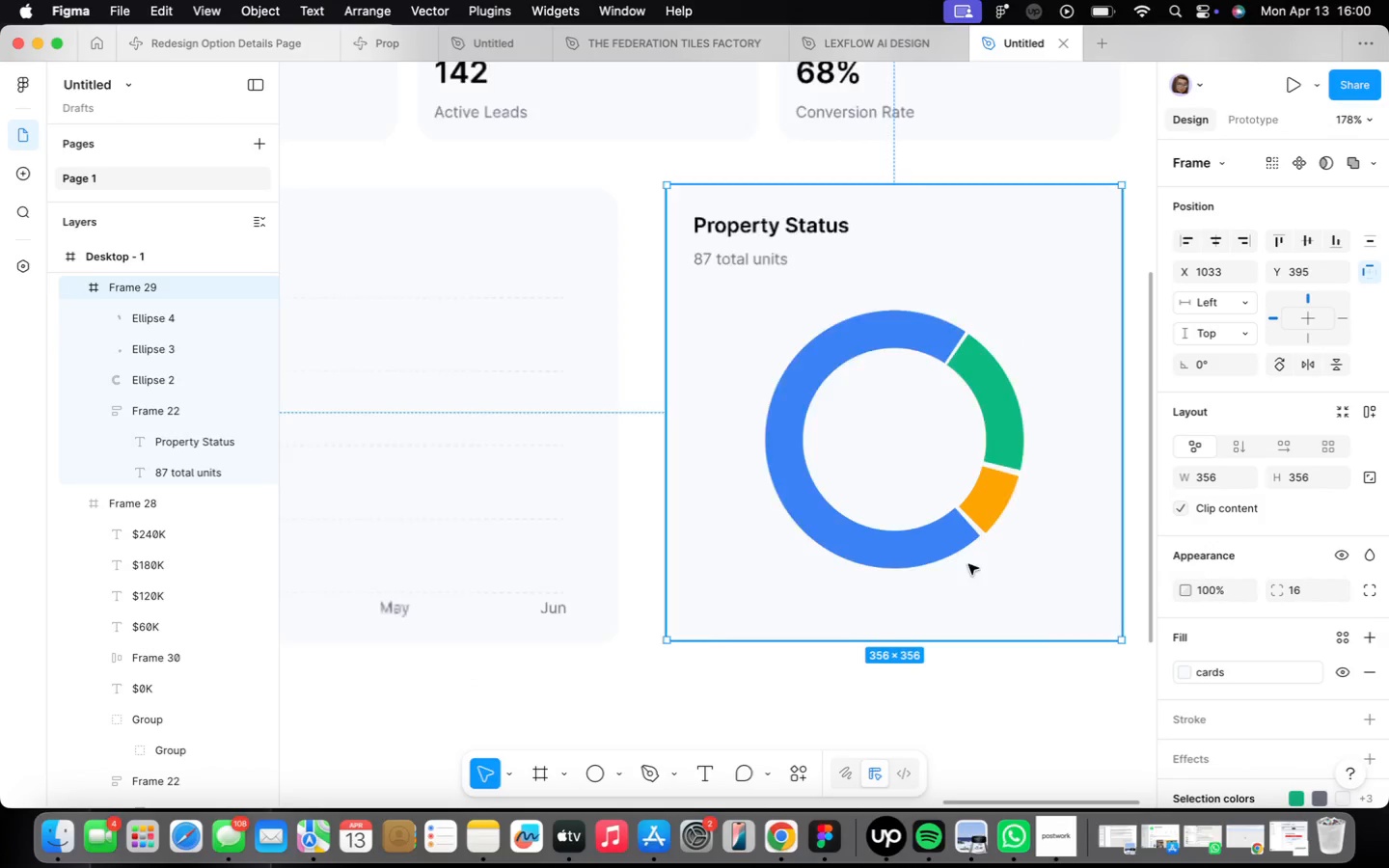 
left_click([924, 500])
 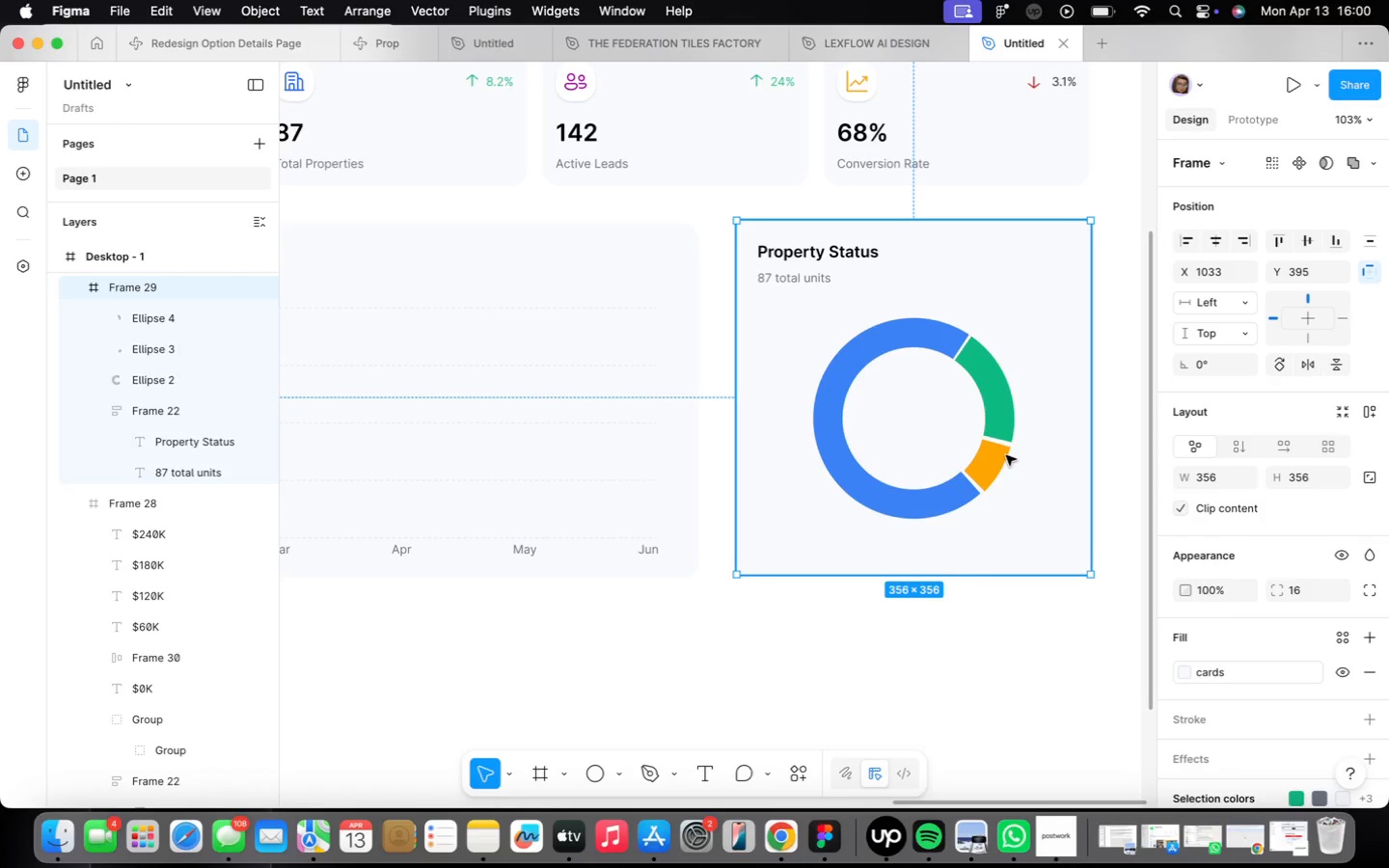 
scroll: coordinate [964, 628], scroll_direction: up, amount: 5.0
 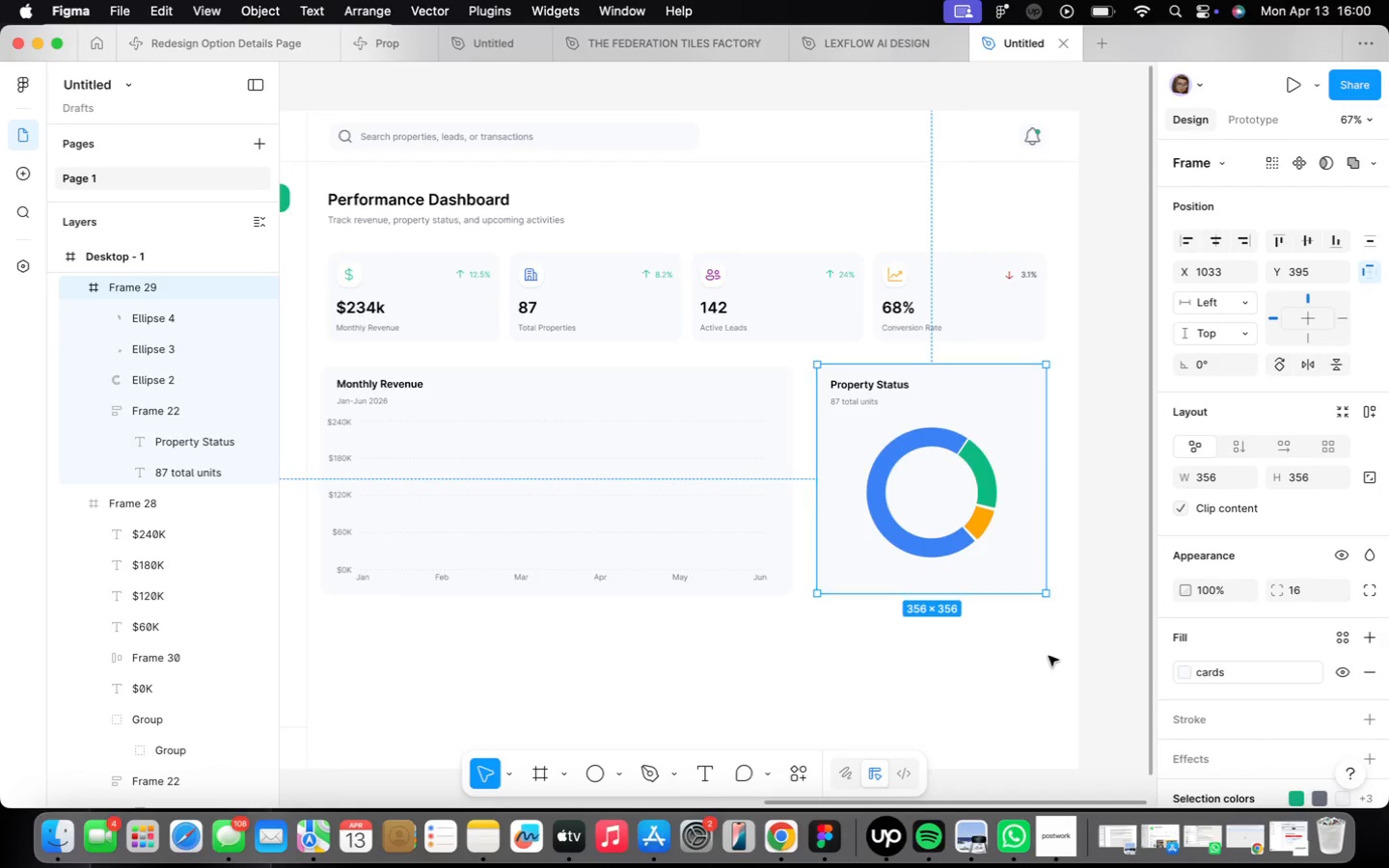 
left_click([838, 674])
 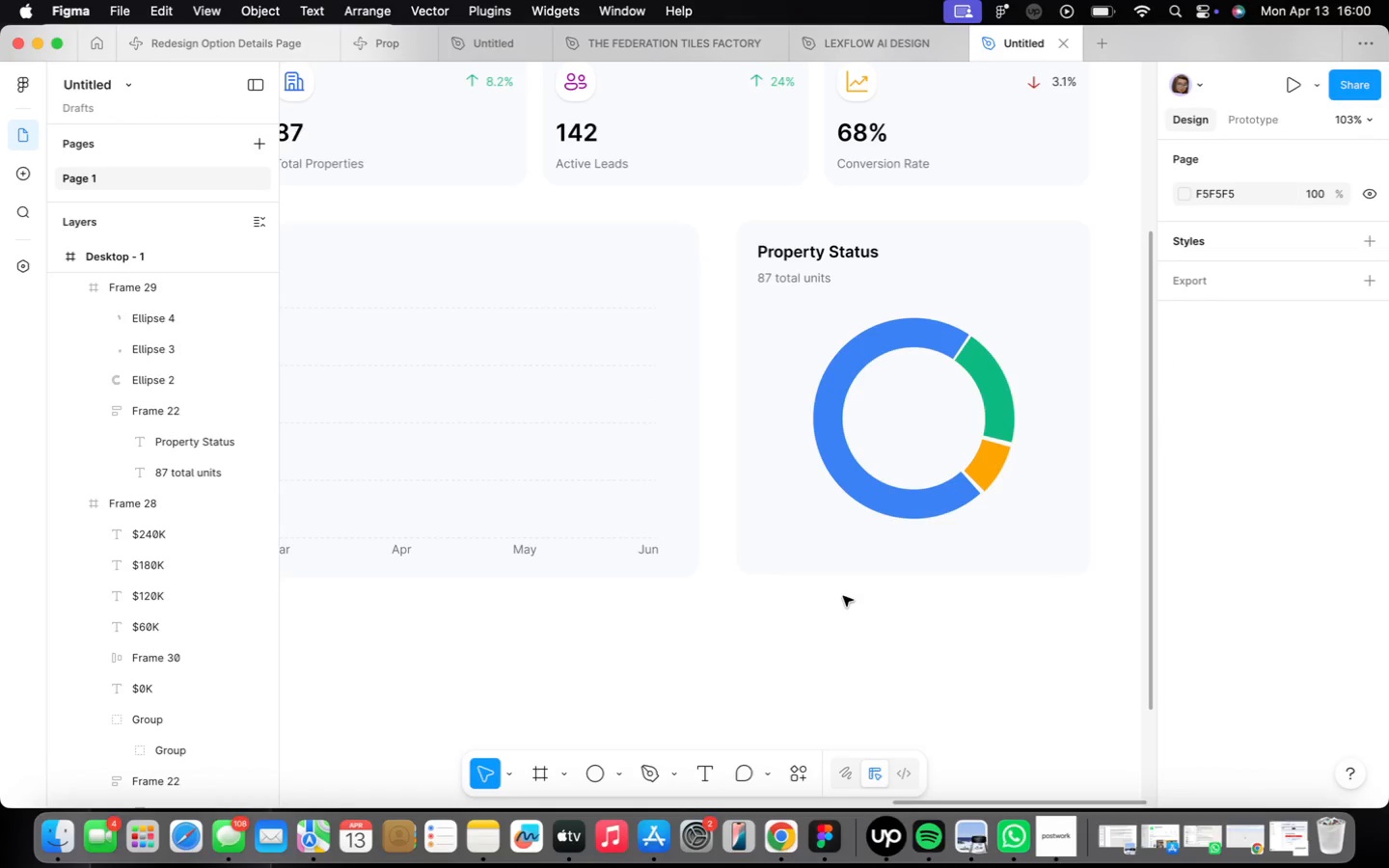 
double_click([850, 378])
 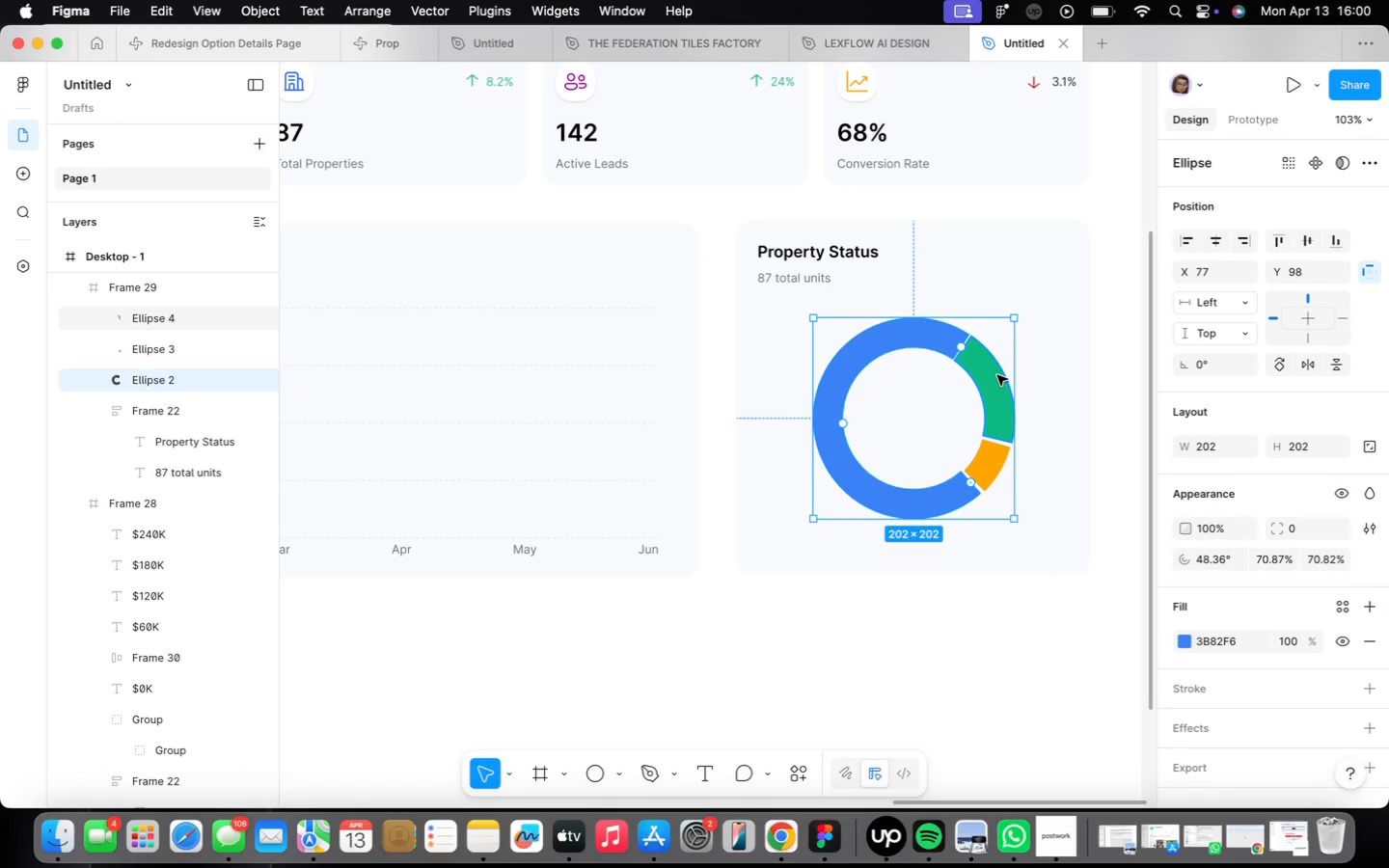 
hold_key(key=ShiftLeft, duration=1.19)
left_click([997, 375])
 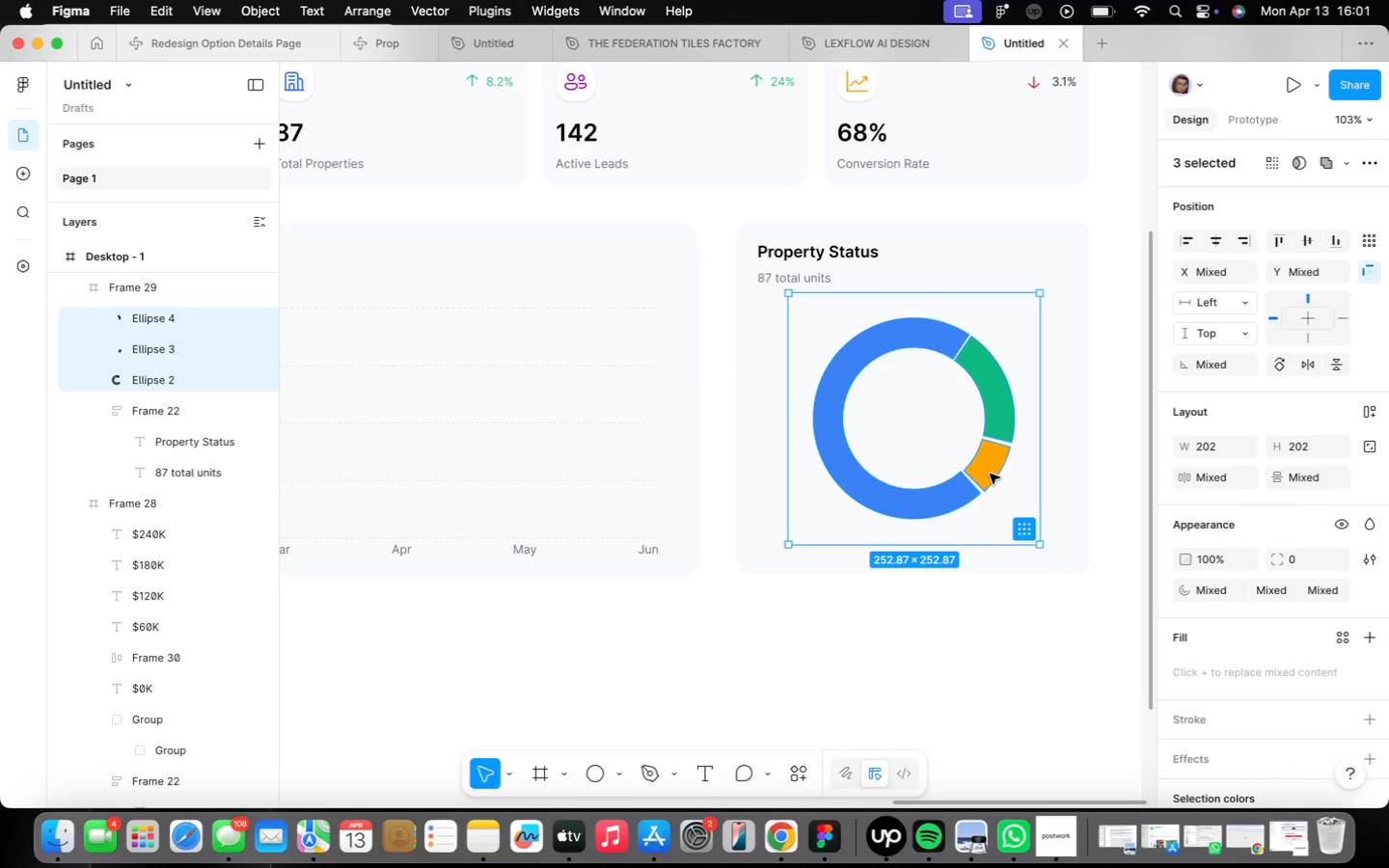 
key(Meta+CommandLeft)
 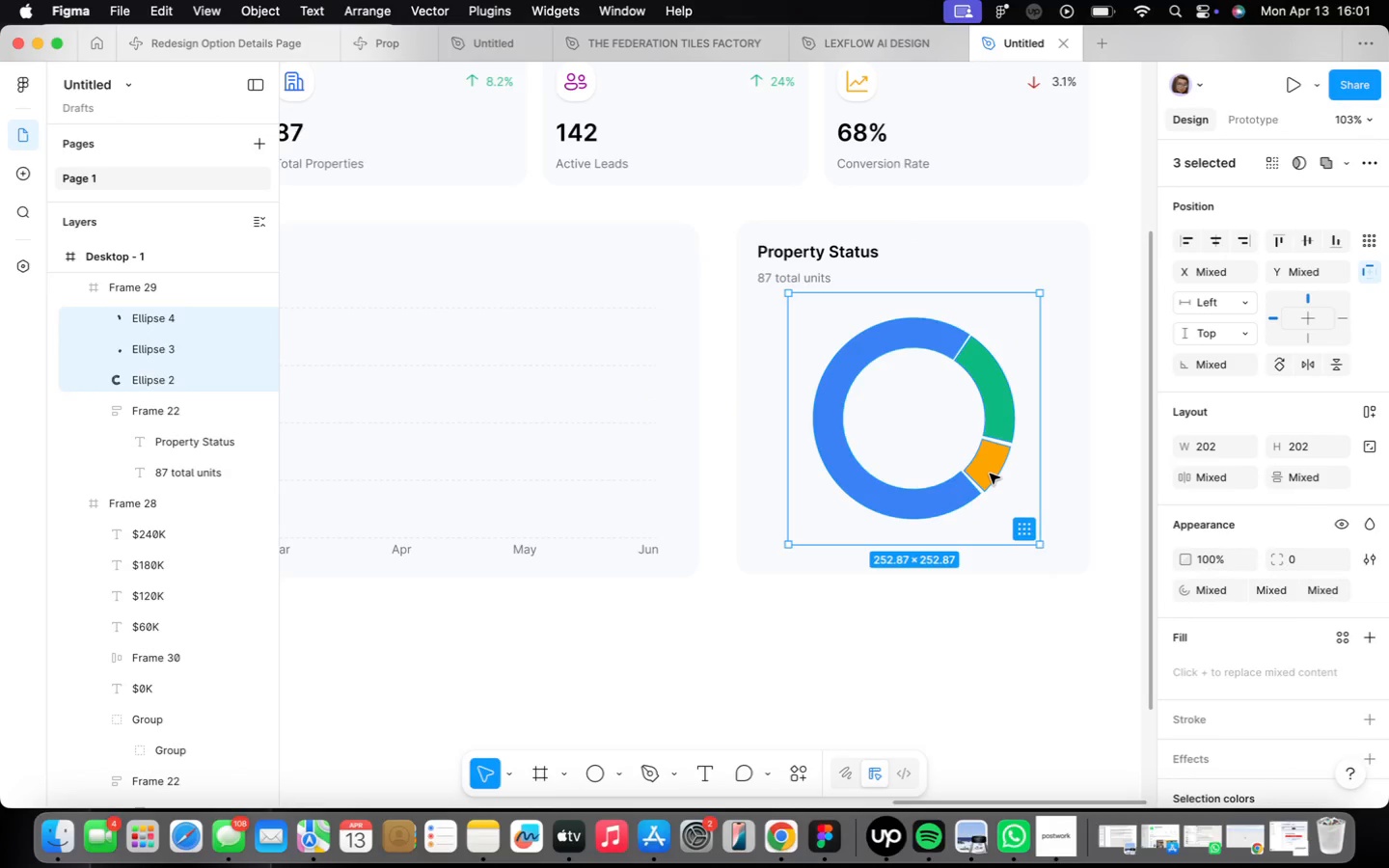 
key(Meta+G)
 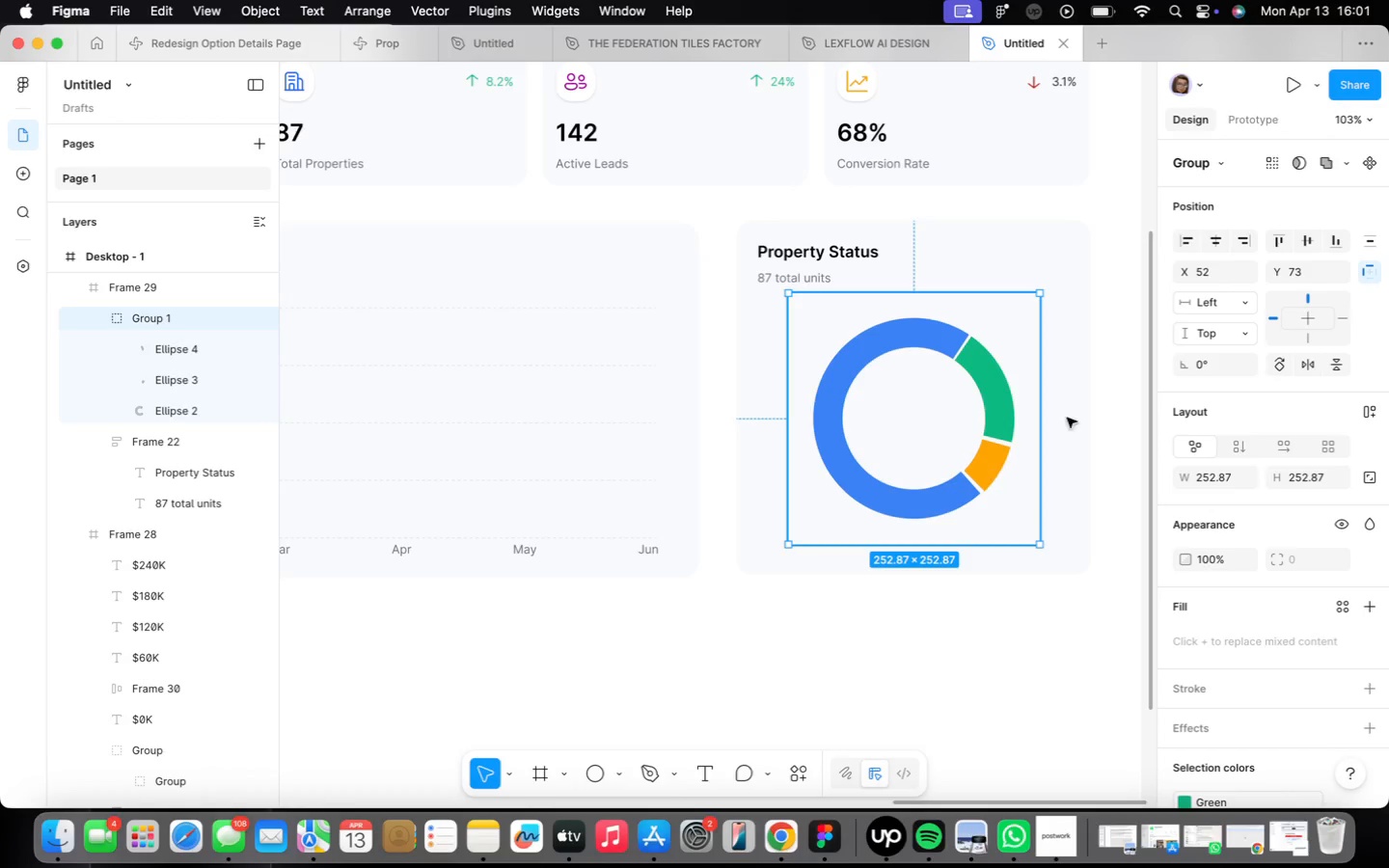 
key(K)
 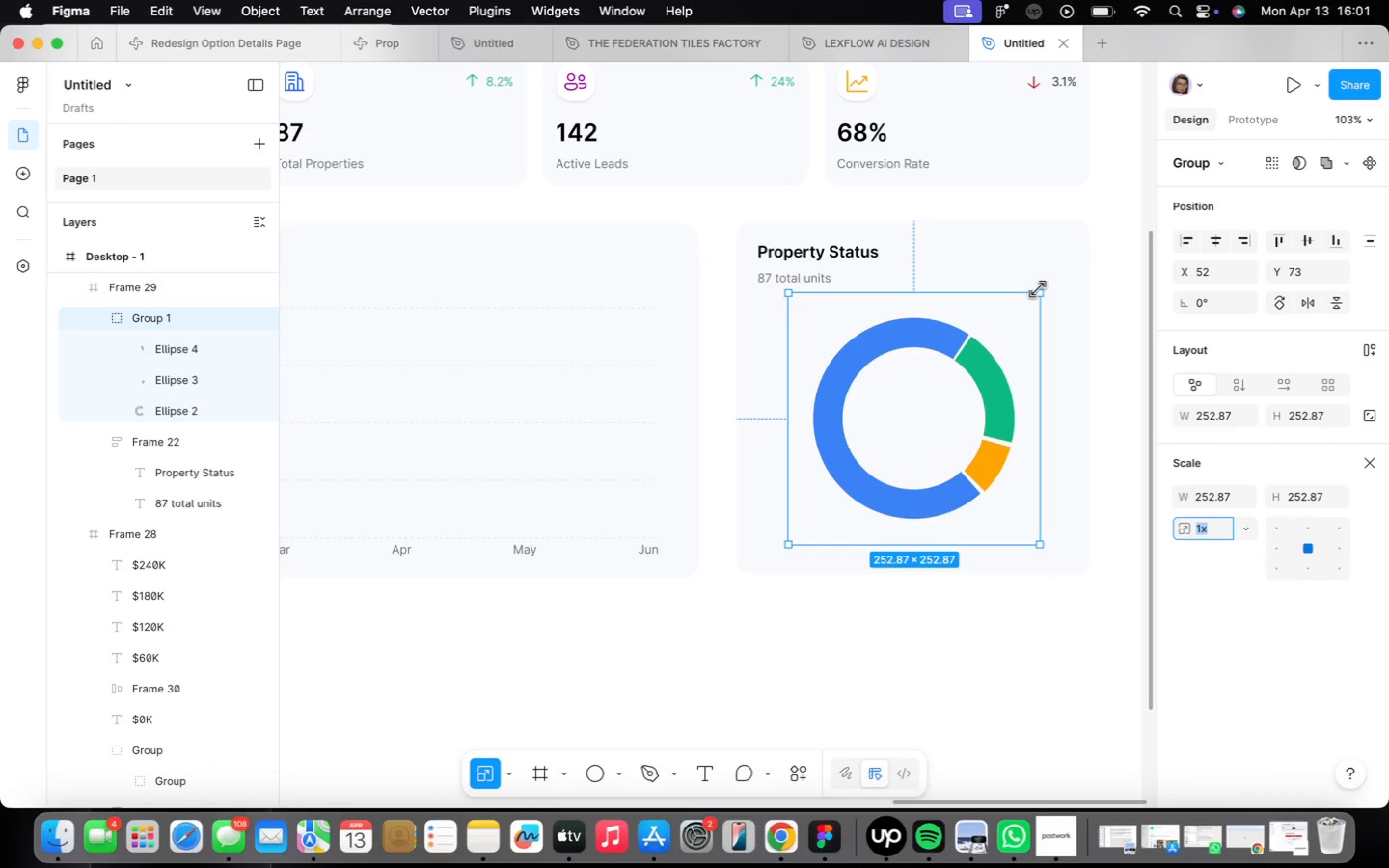 
left_click_drag(start_coordinate=[1038, 289], to_coordinate=[1021, 310])
 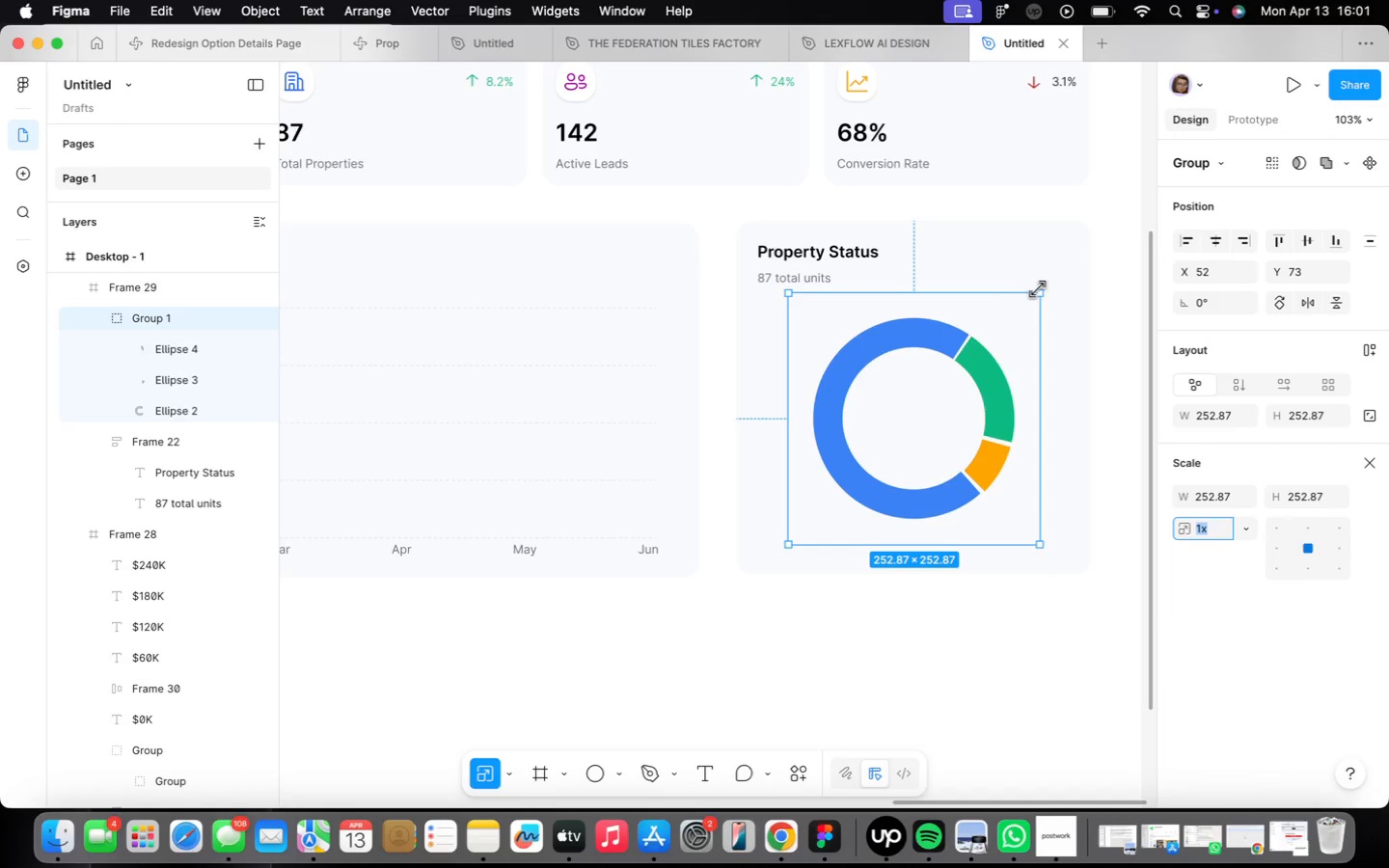 
left_click_drag(start_coordinate=[901, 427], to_coordinate=[910, 416])
 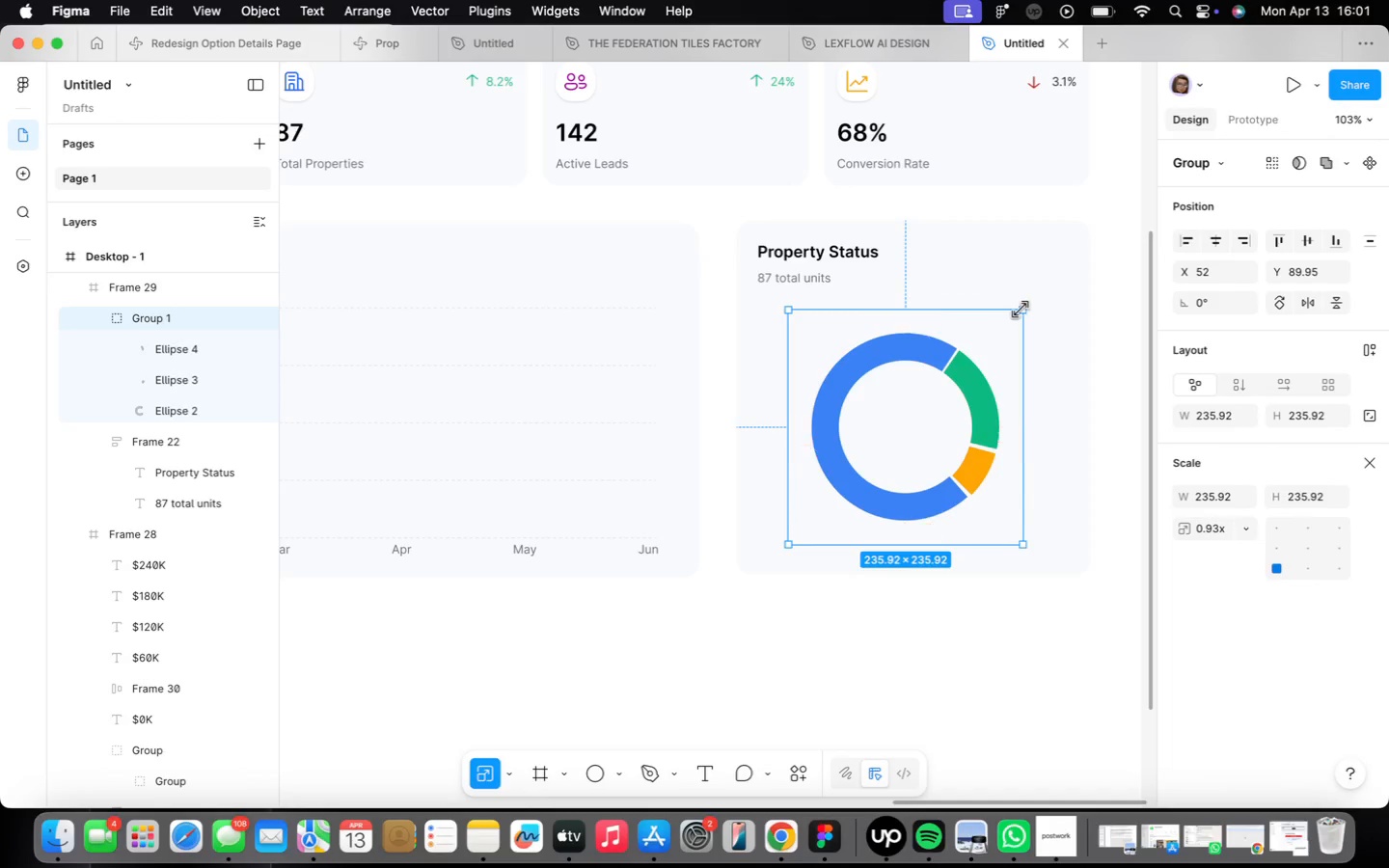 
left_click_drag(start_coordinate=[1028, 299], to_coordinate=[1004, 327])
 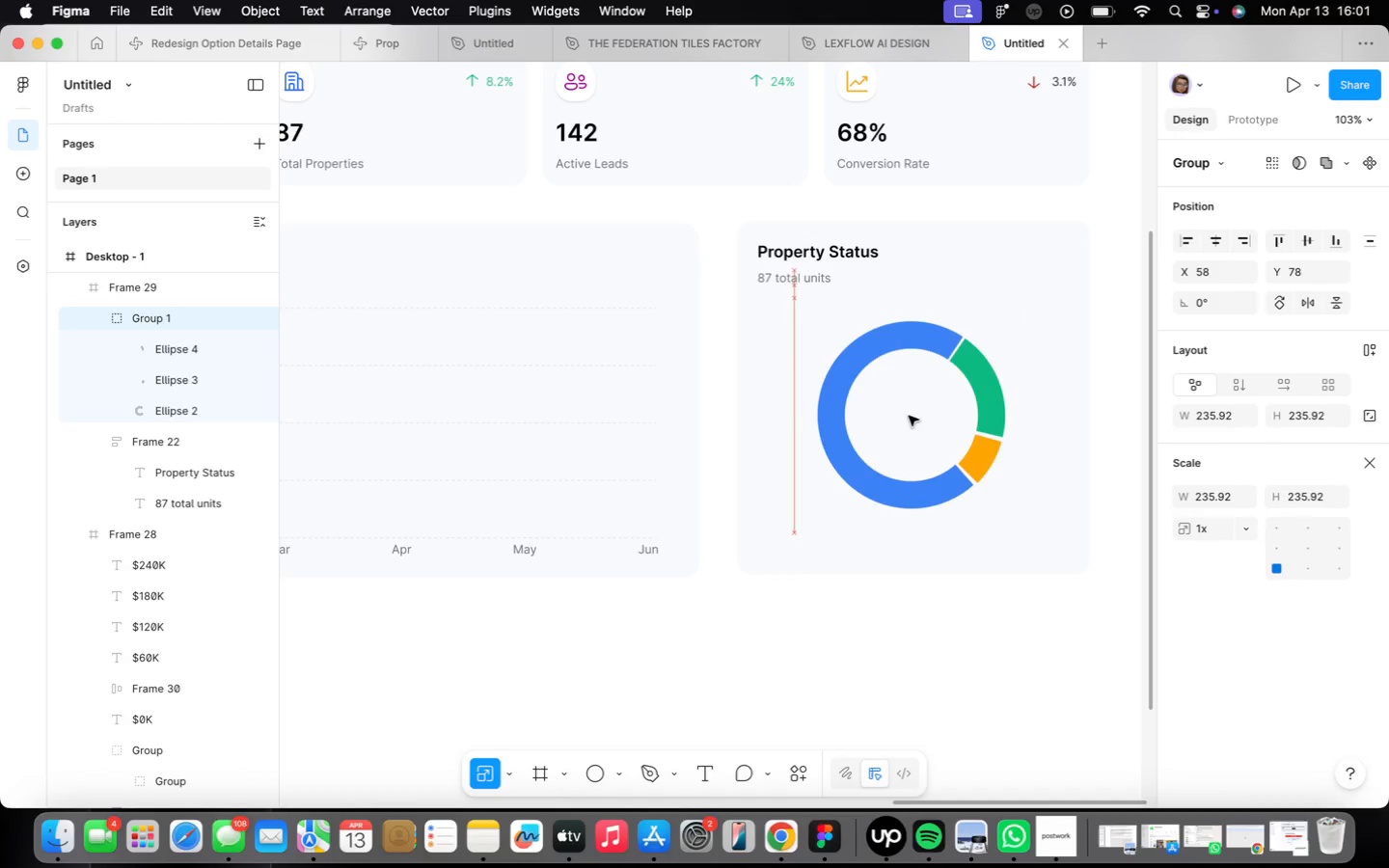 
left_click_drag(start_coordinate=[883, 429], to_coordinate=[886, 394])
 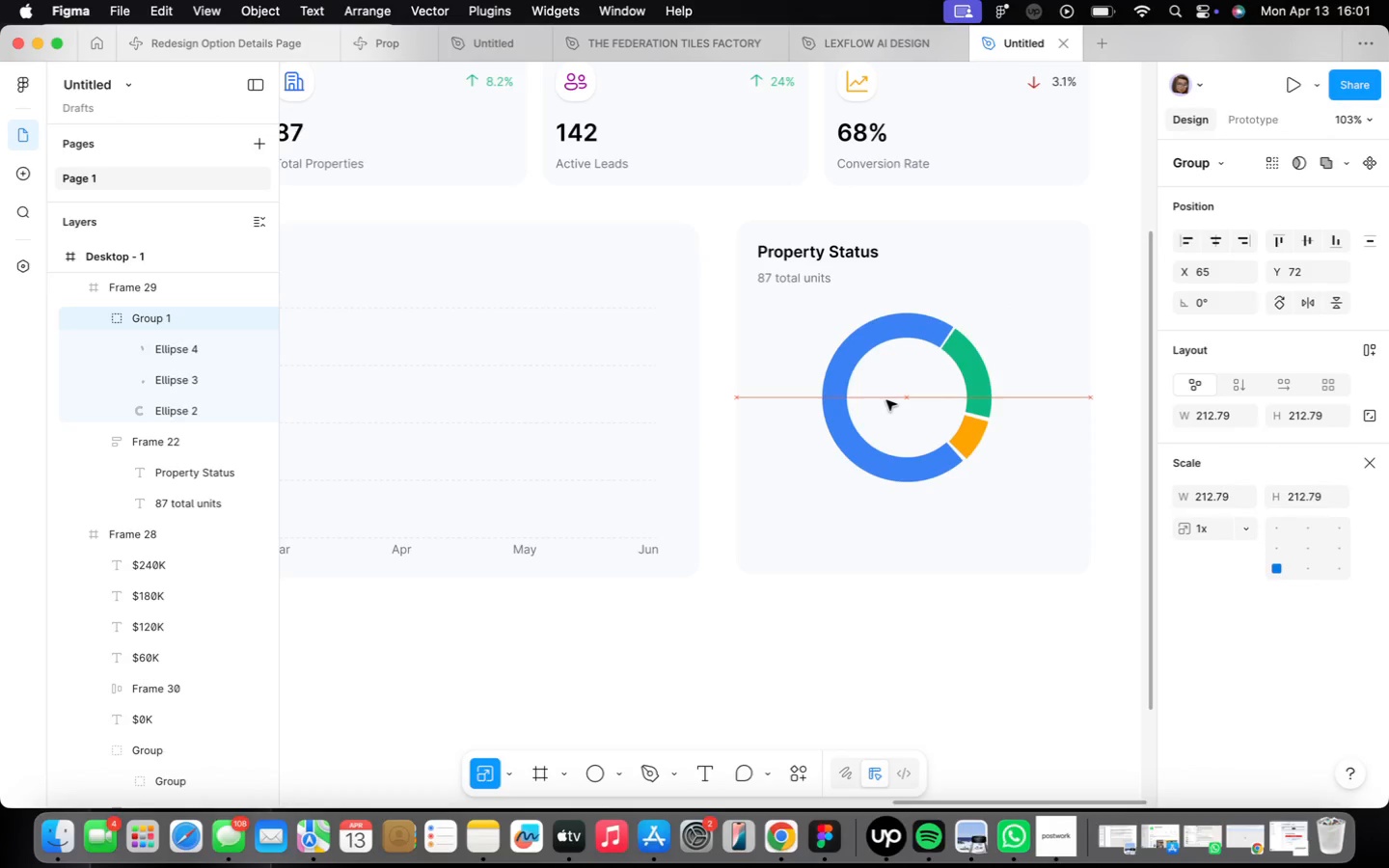 
left_click_drag(start_coordinate=[1012, 289], to_coordinate=[980, 318])
 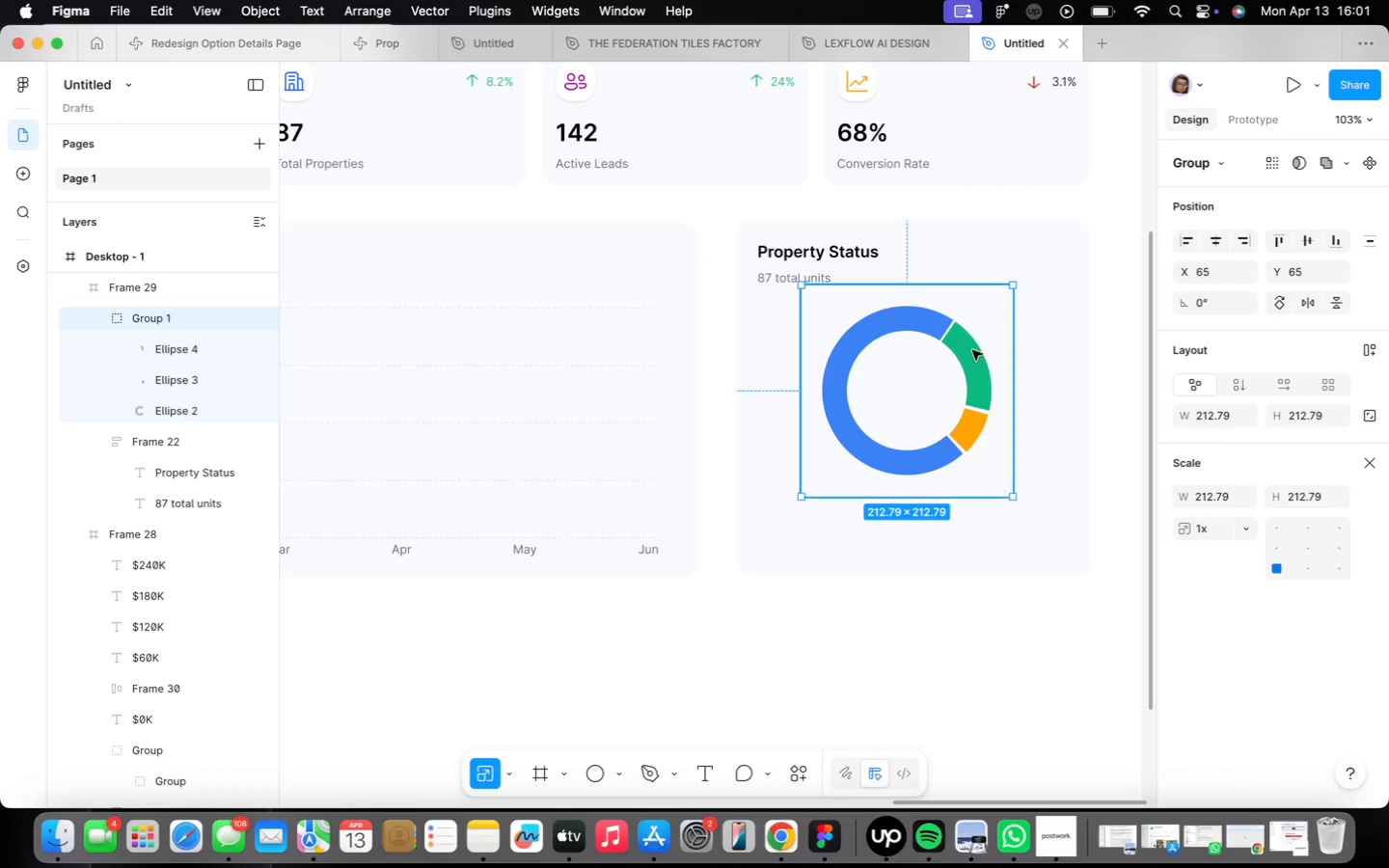 
left_click_drag(start_coordinate=[916, 393], to_coordinate=[936, 382])
 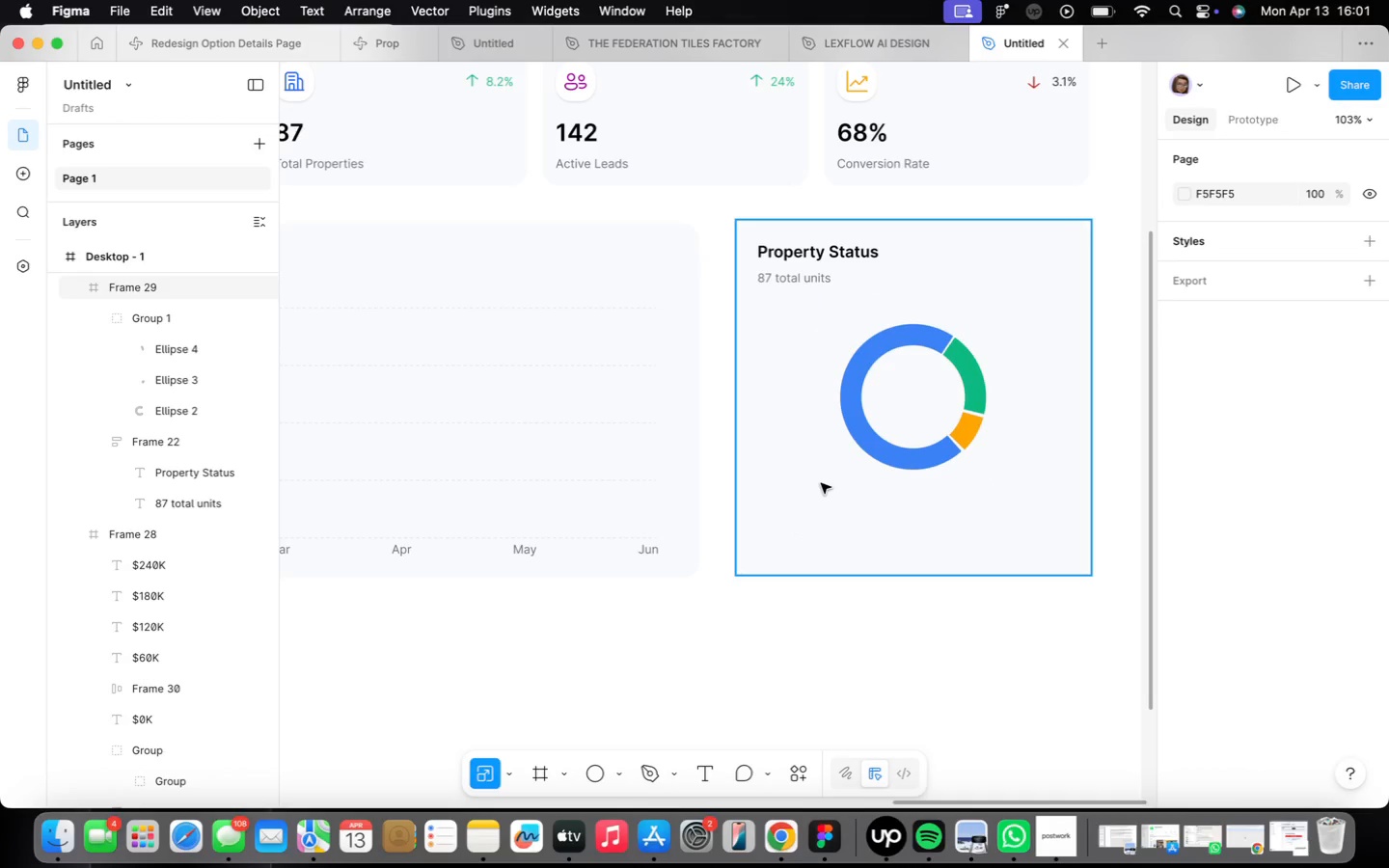 
wait(10.36)
 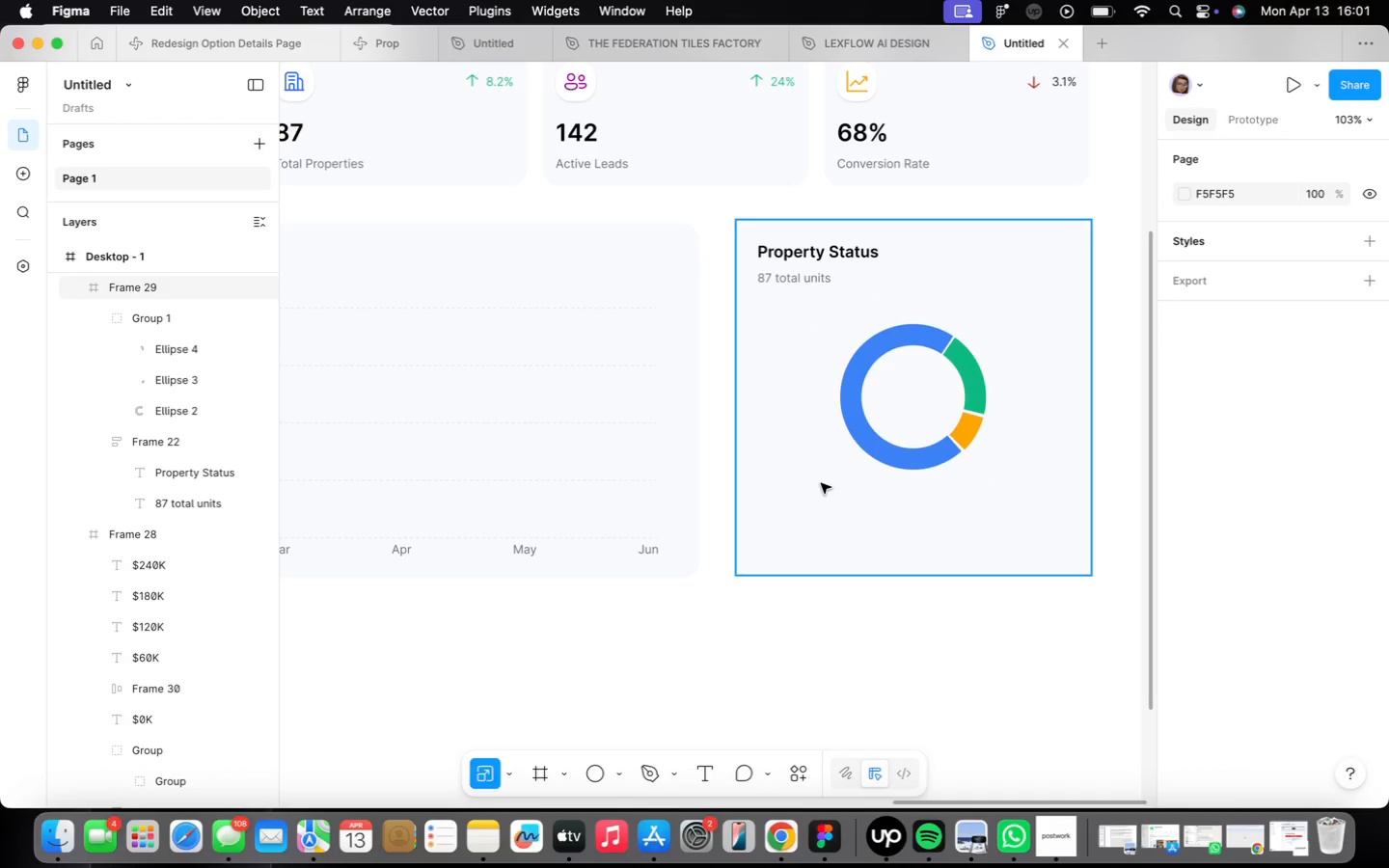 
left_click([750, 699])
 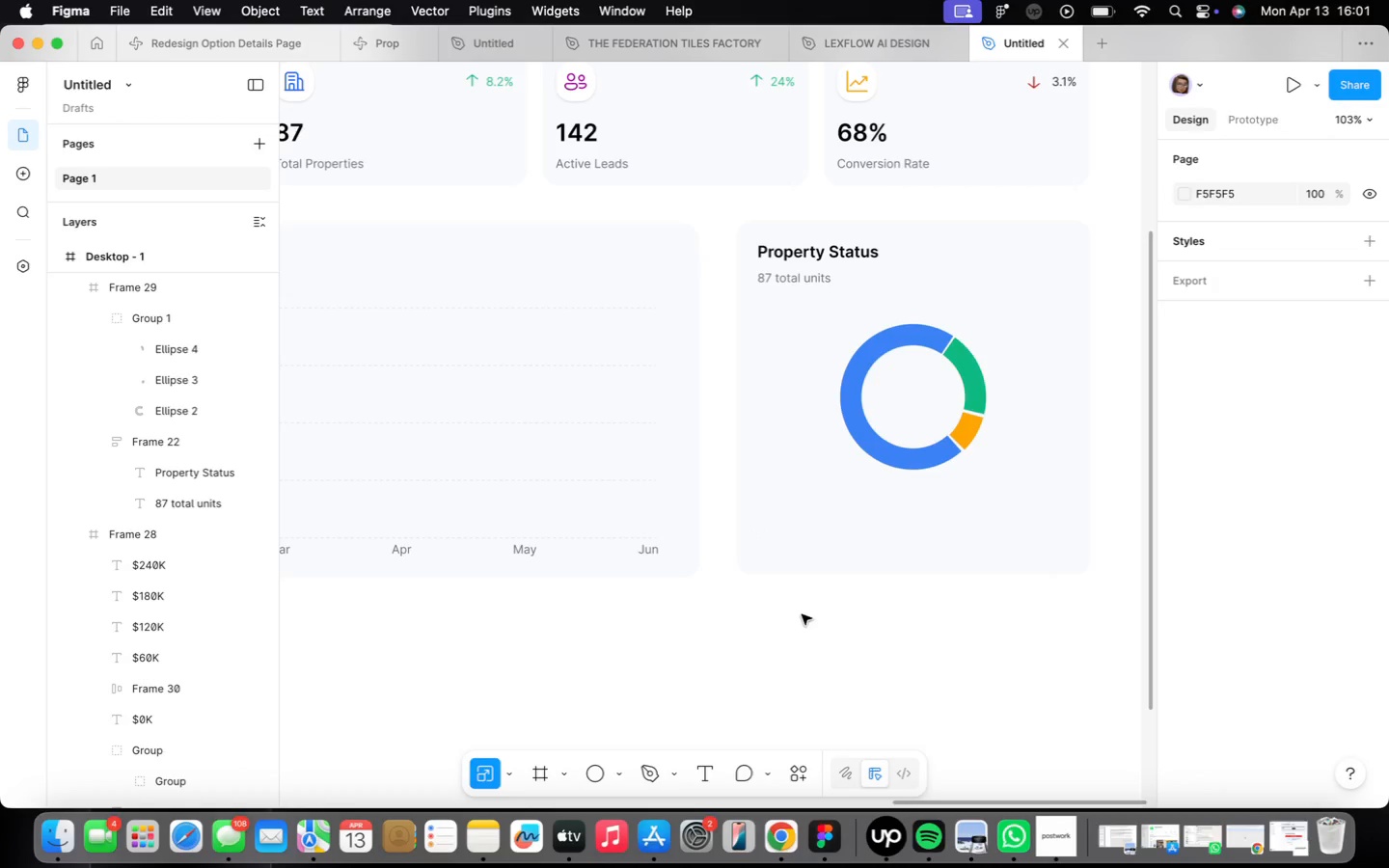 
key(O)
 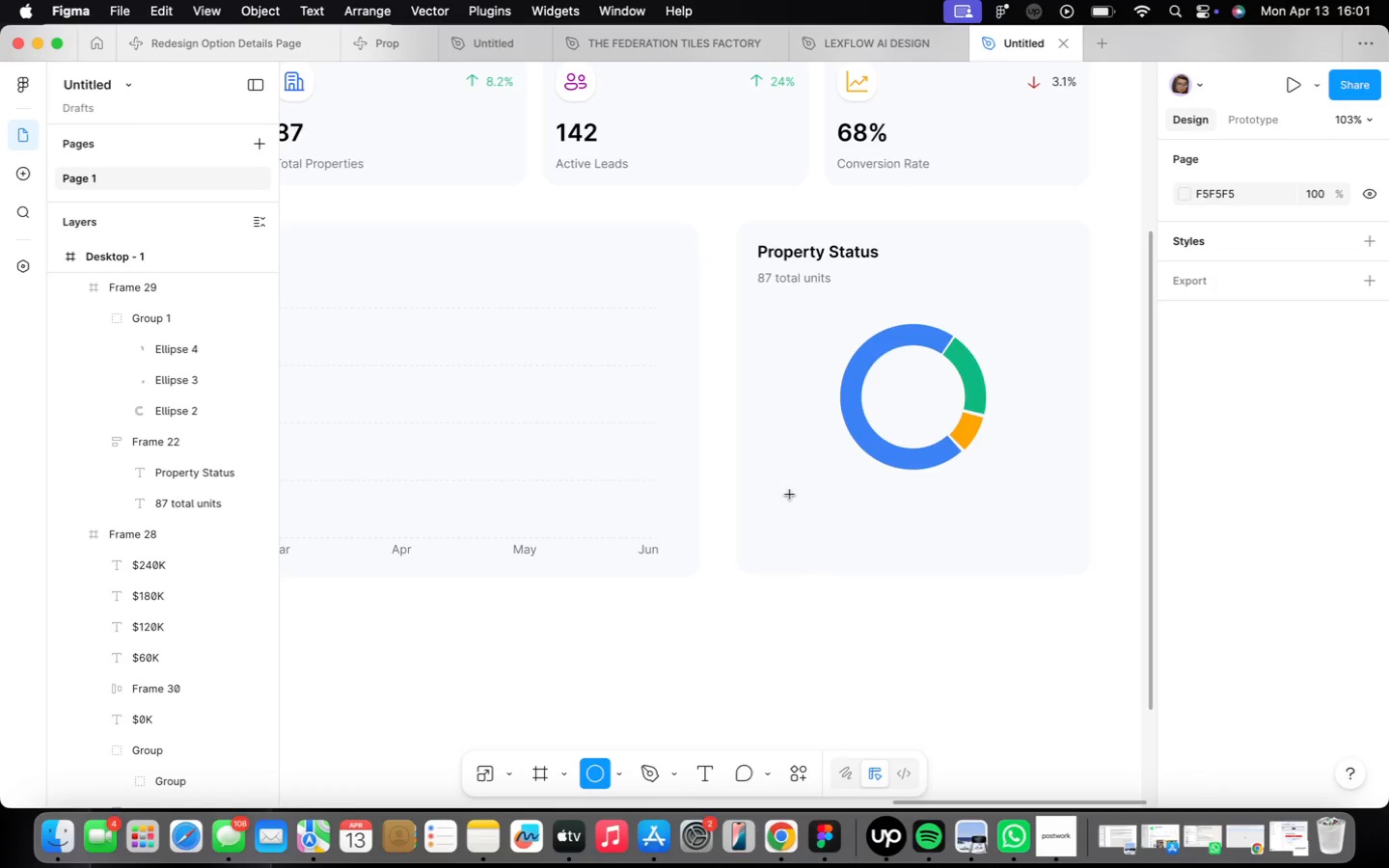 
left_click([790, 495])
 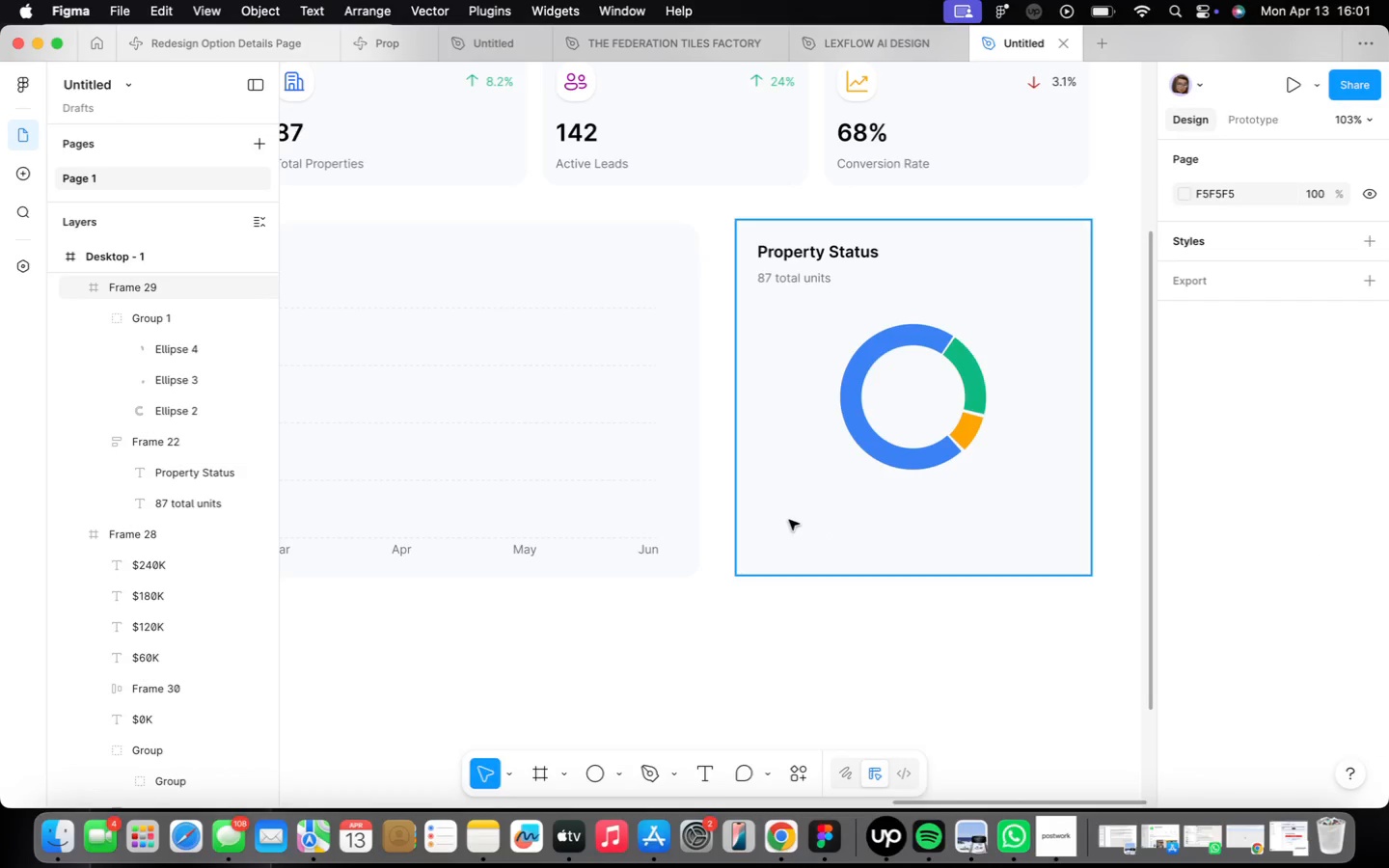 
hold_key(key=Backspace, duration=0.32)
 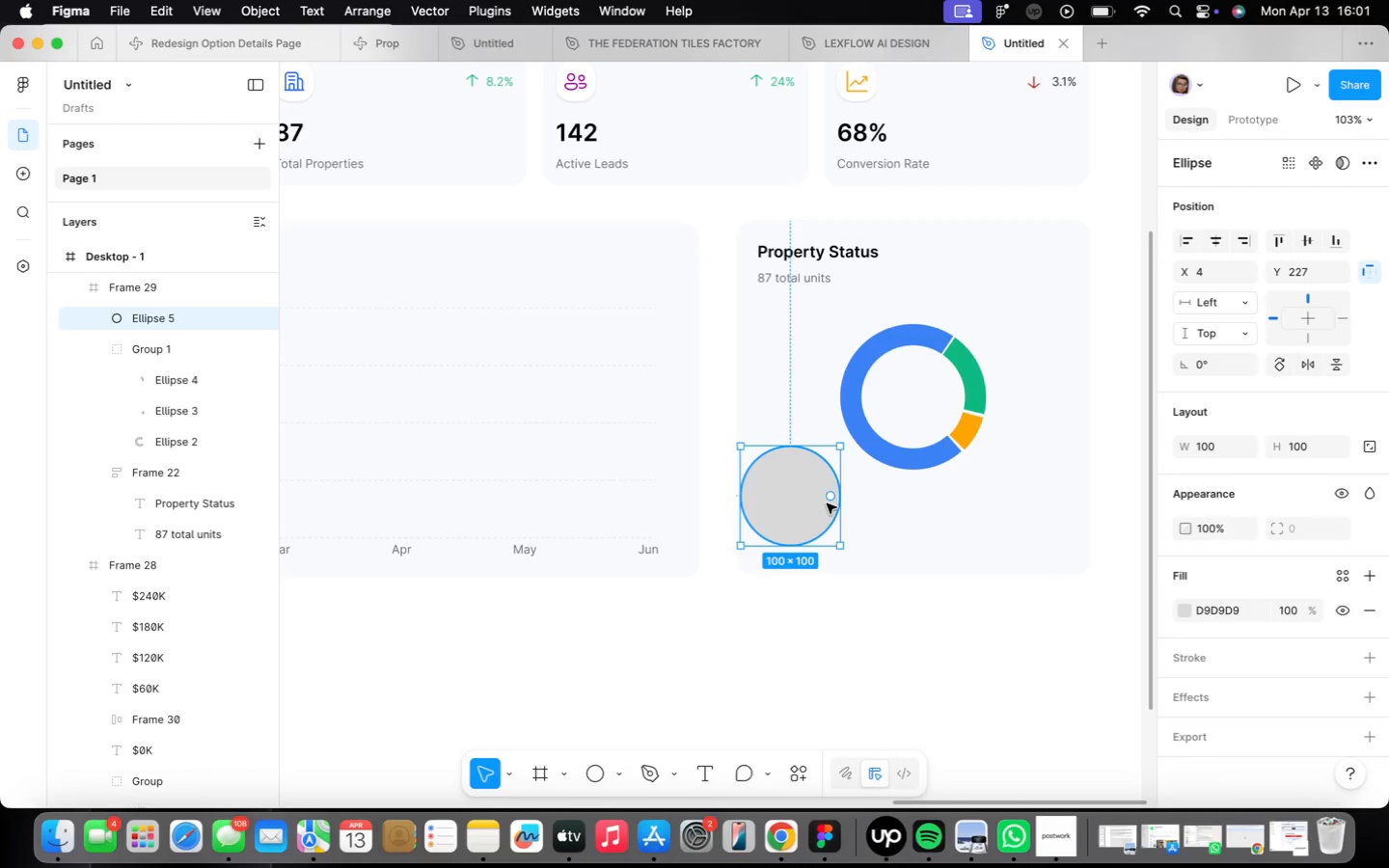 
key(T)
 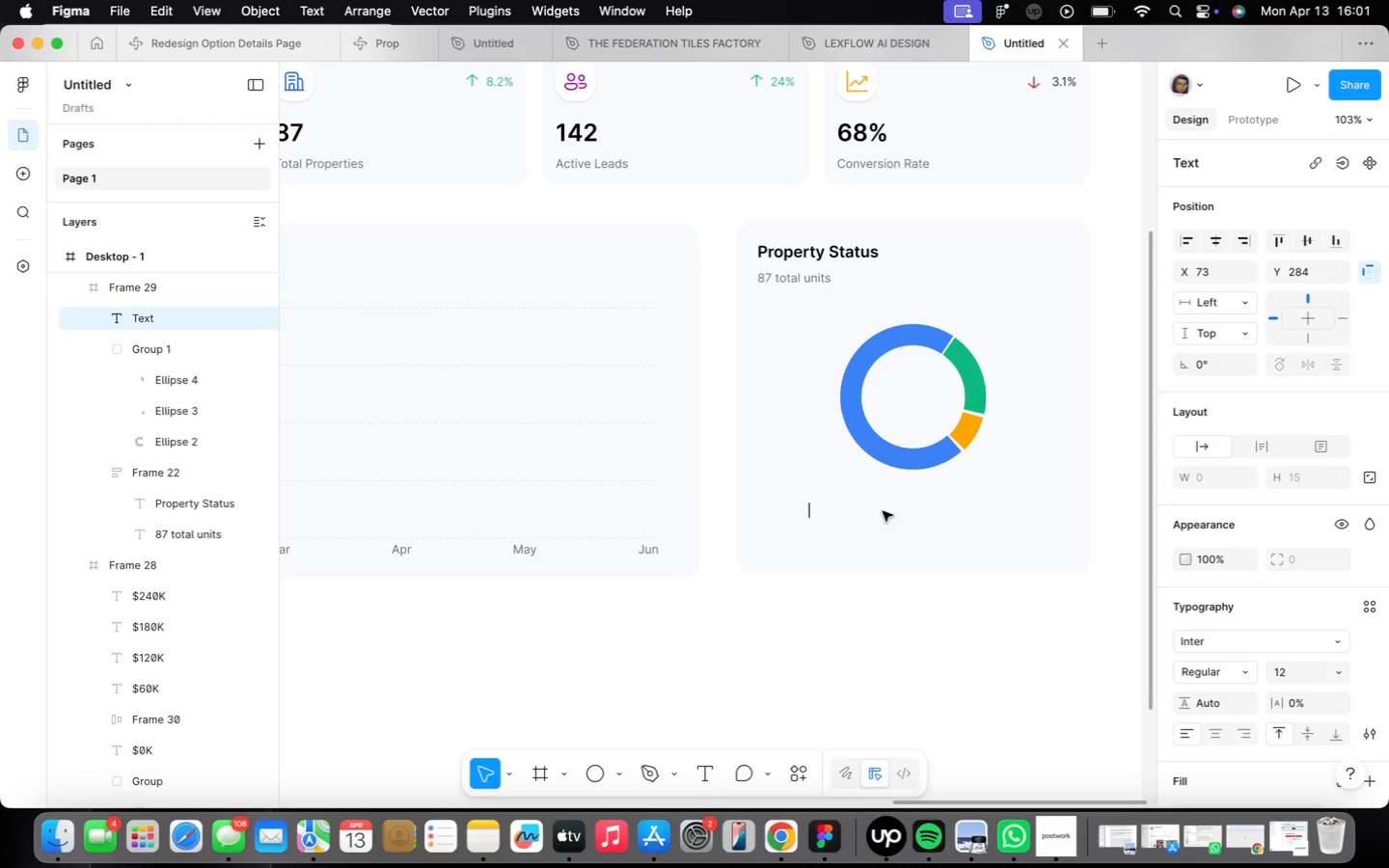 
type(Available)
 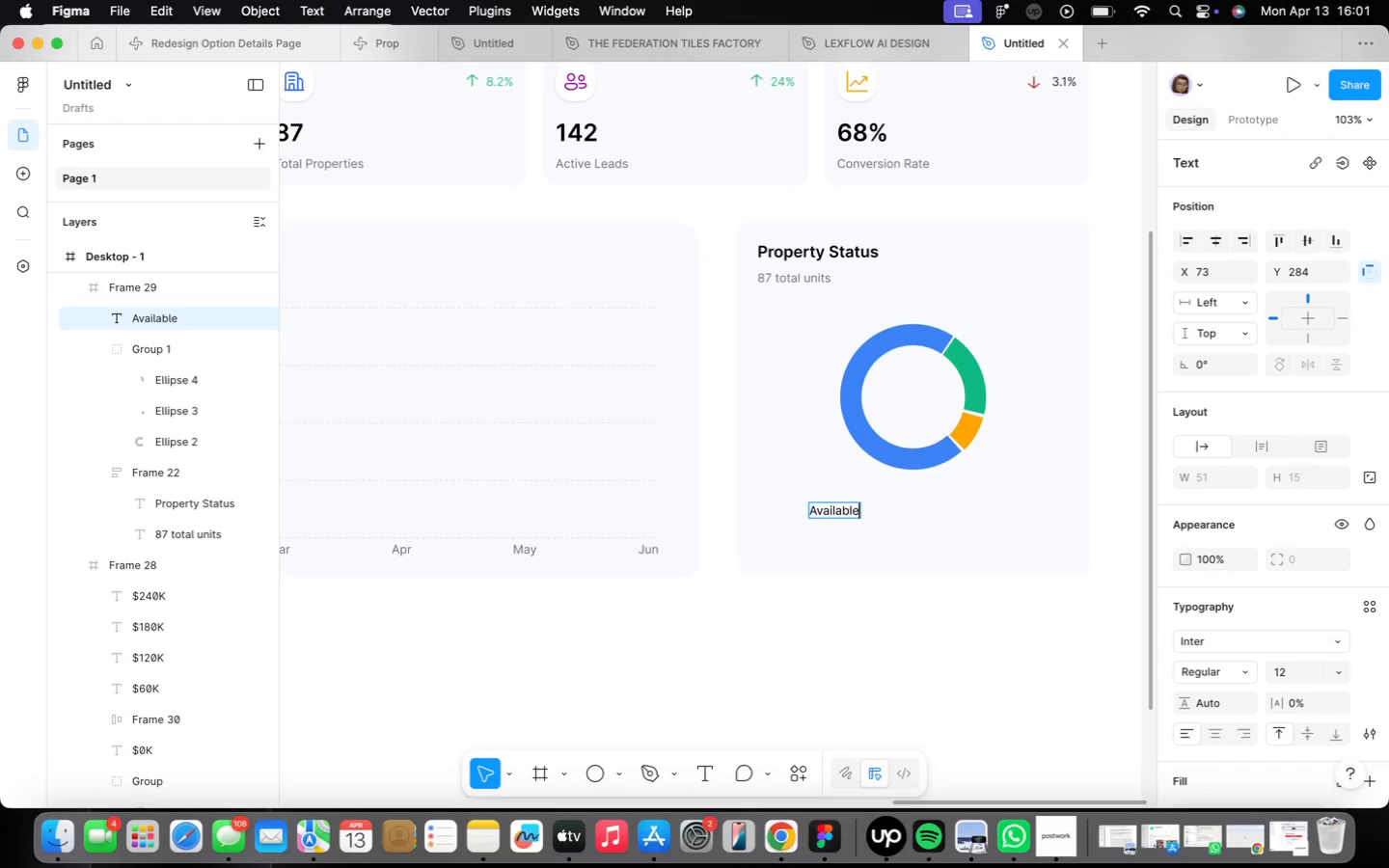 
scroll: coordinate [827, 511], scroll_direction: up, amount: 4.0
 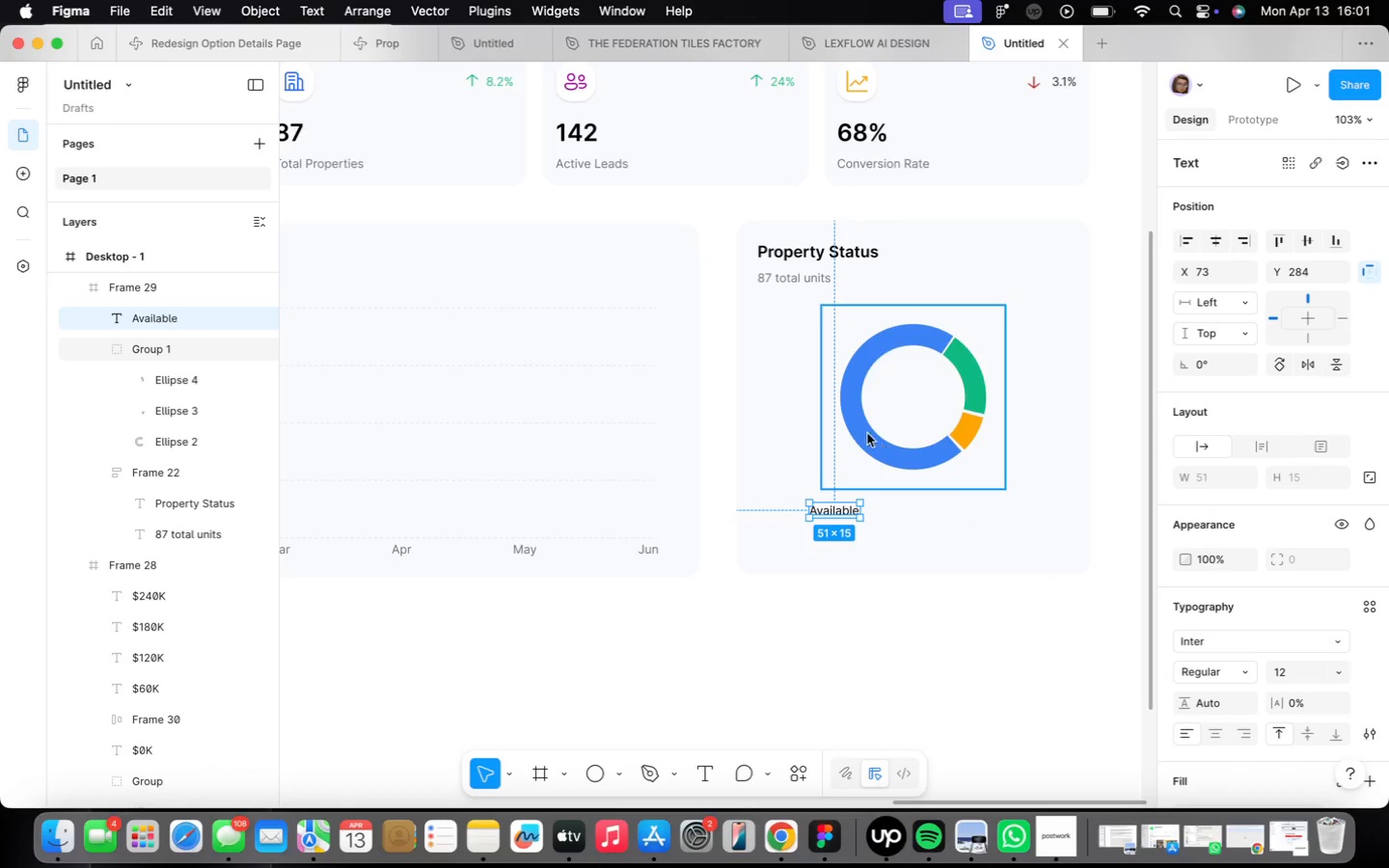 
hold_key(key=OptionLeft, duration=1.9)
left_click_drag(start_coordinate=[829, 510], to_coordinate=[830, 547])
 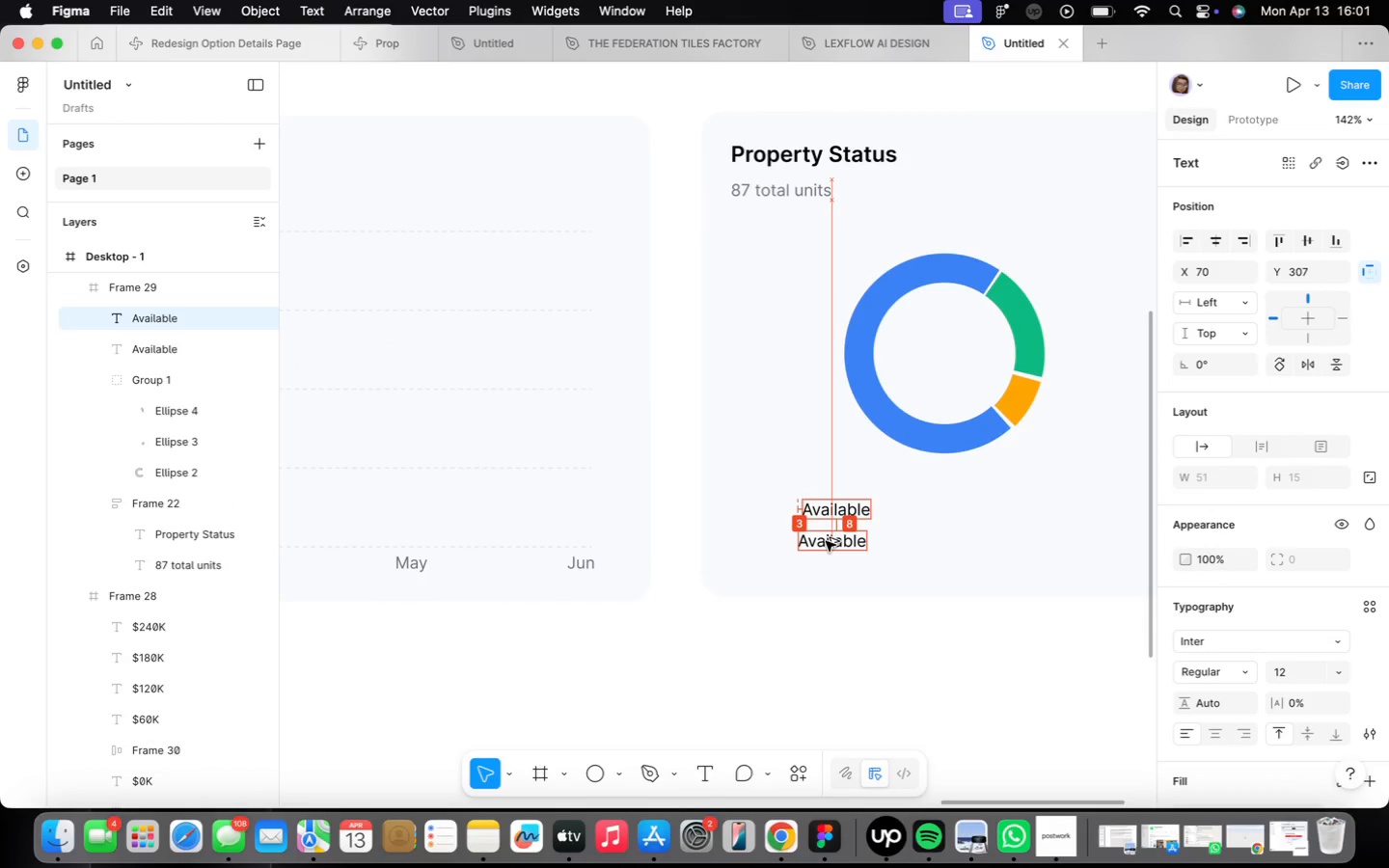 
type(Occupied)
 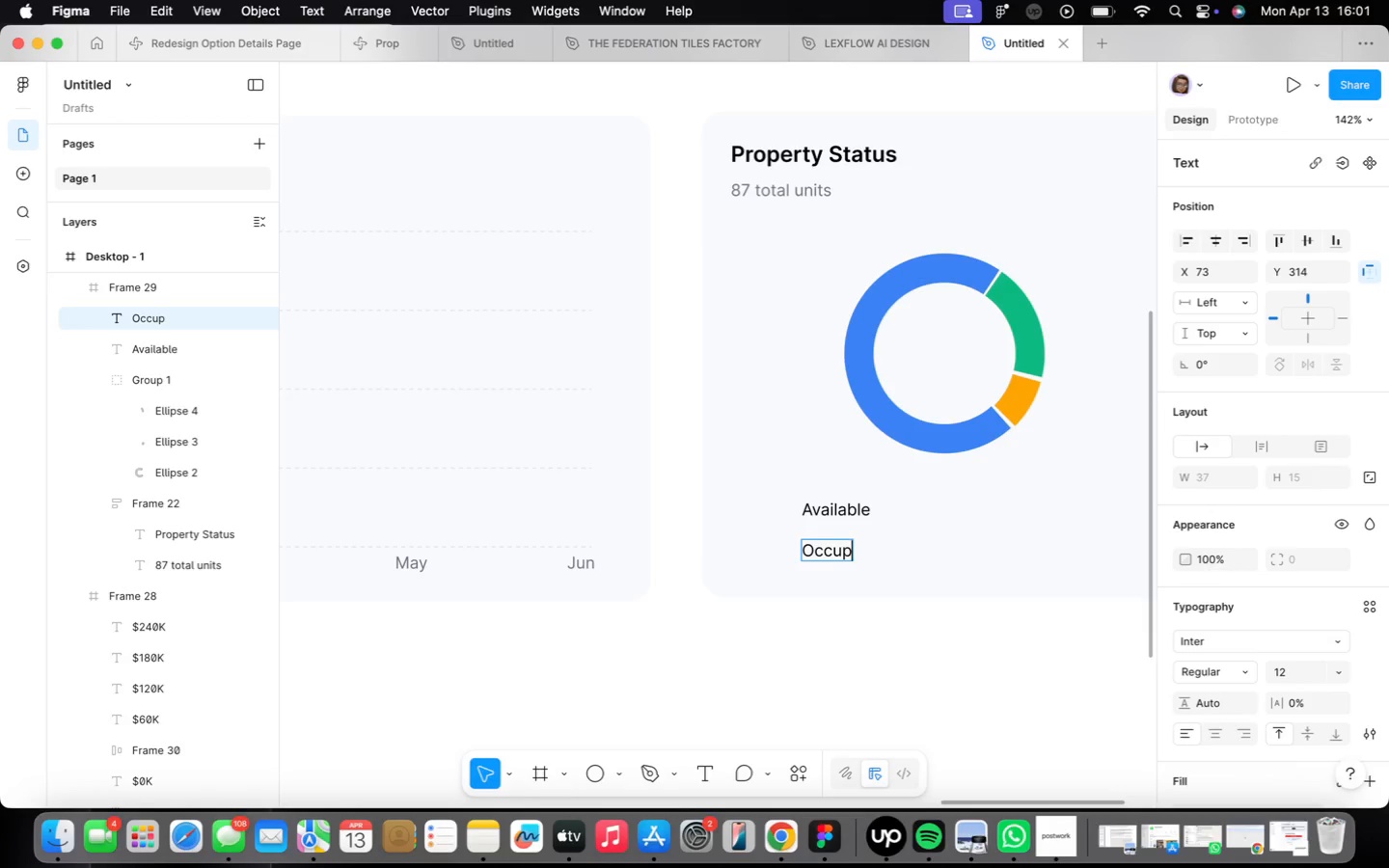 
scroll: coordinate [920, 527], scroll_direction: down, amount: 4.0
 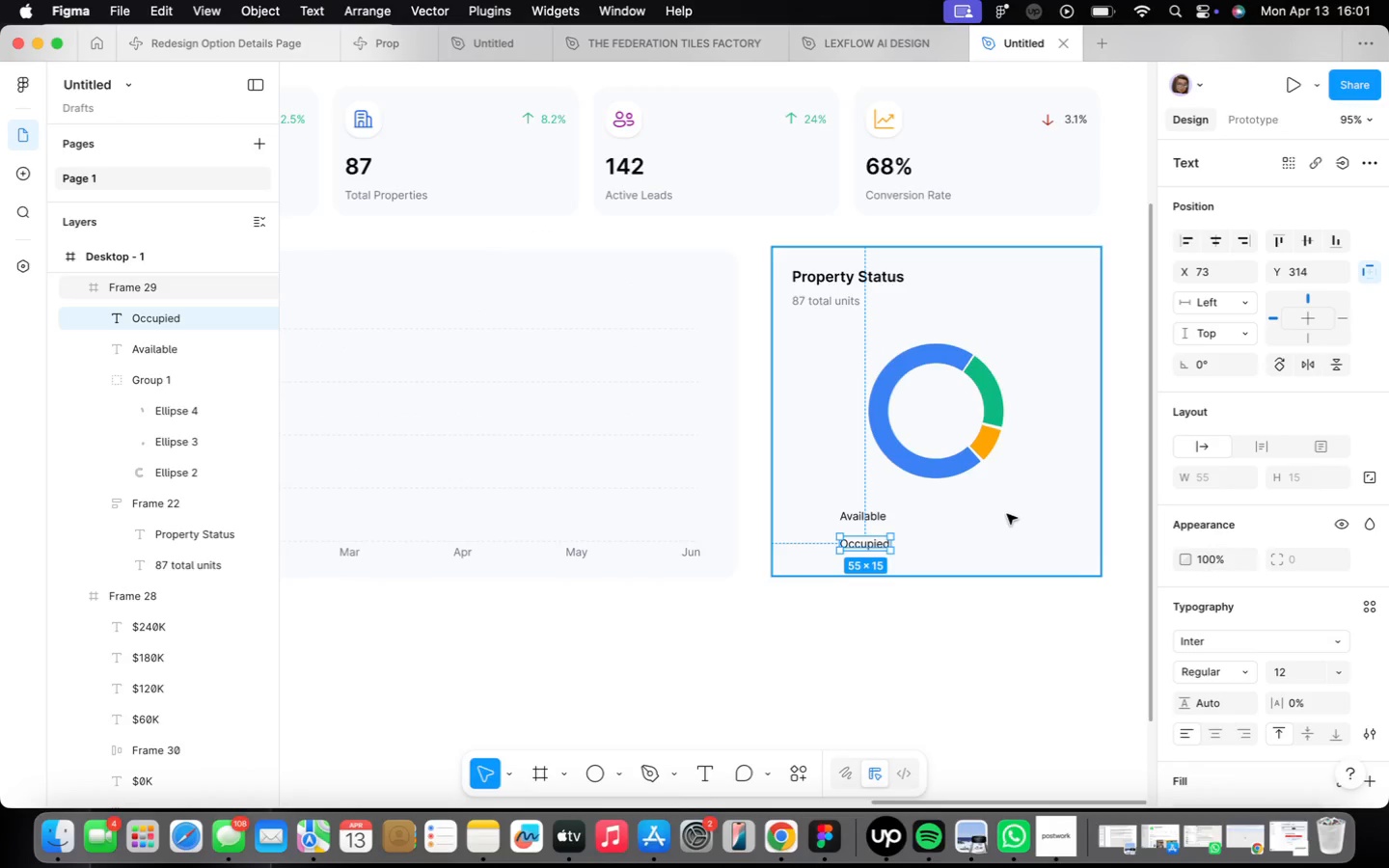 
left_click([925, 447])
 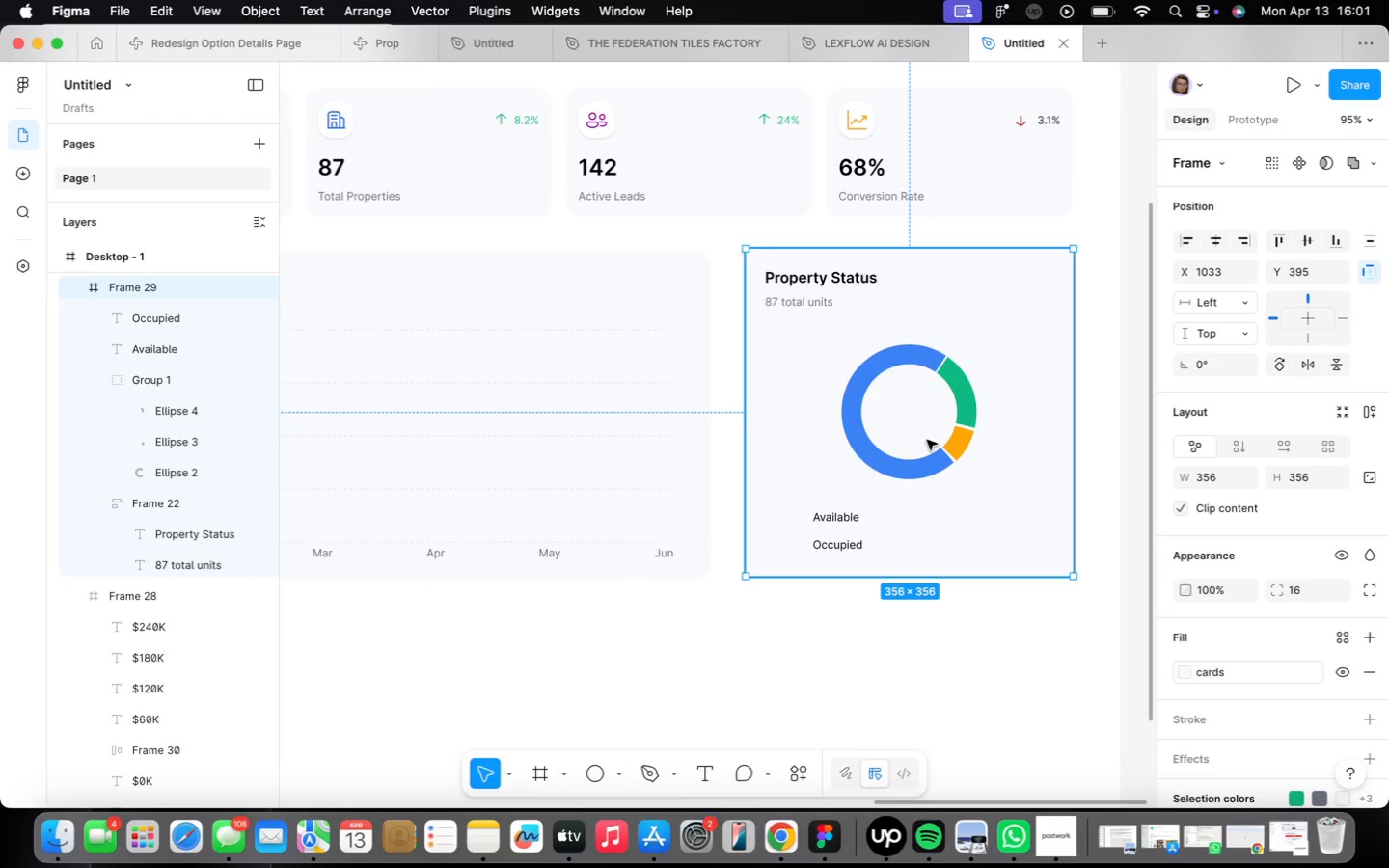 
left_click([928, 428])
 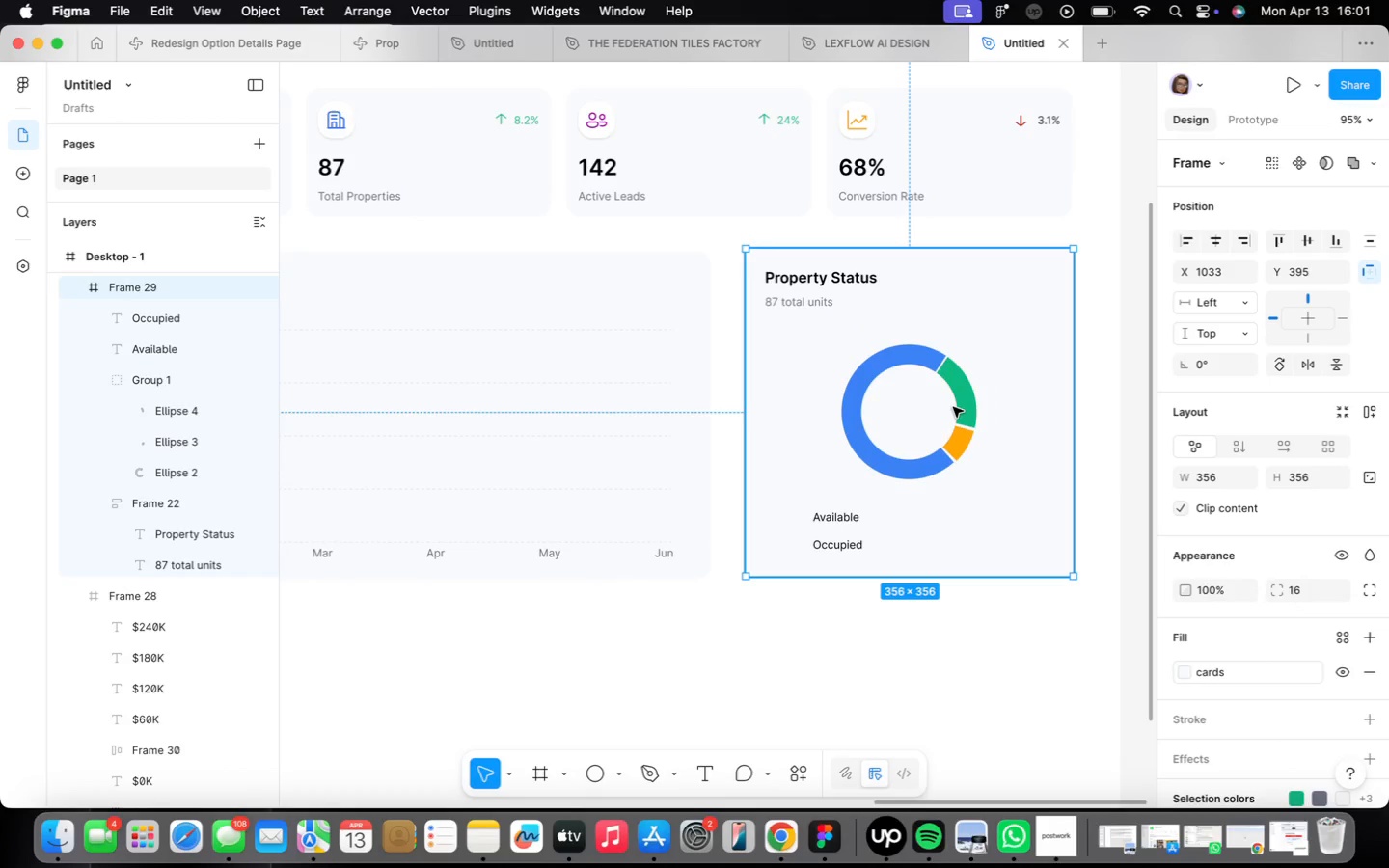 
double_click([953, 407])
 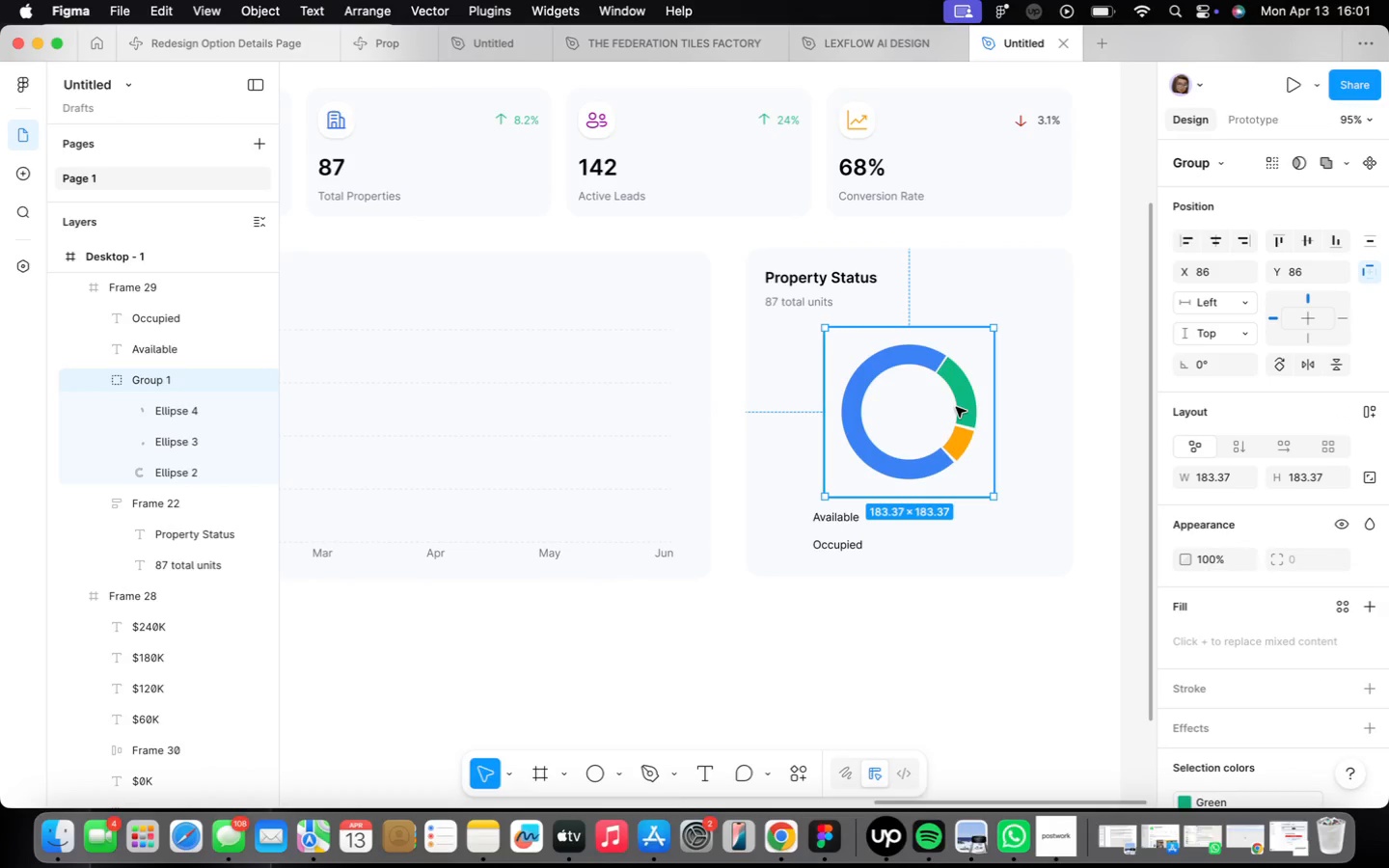 
key(K)
 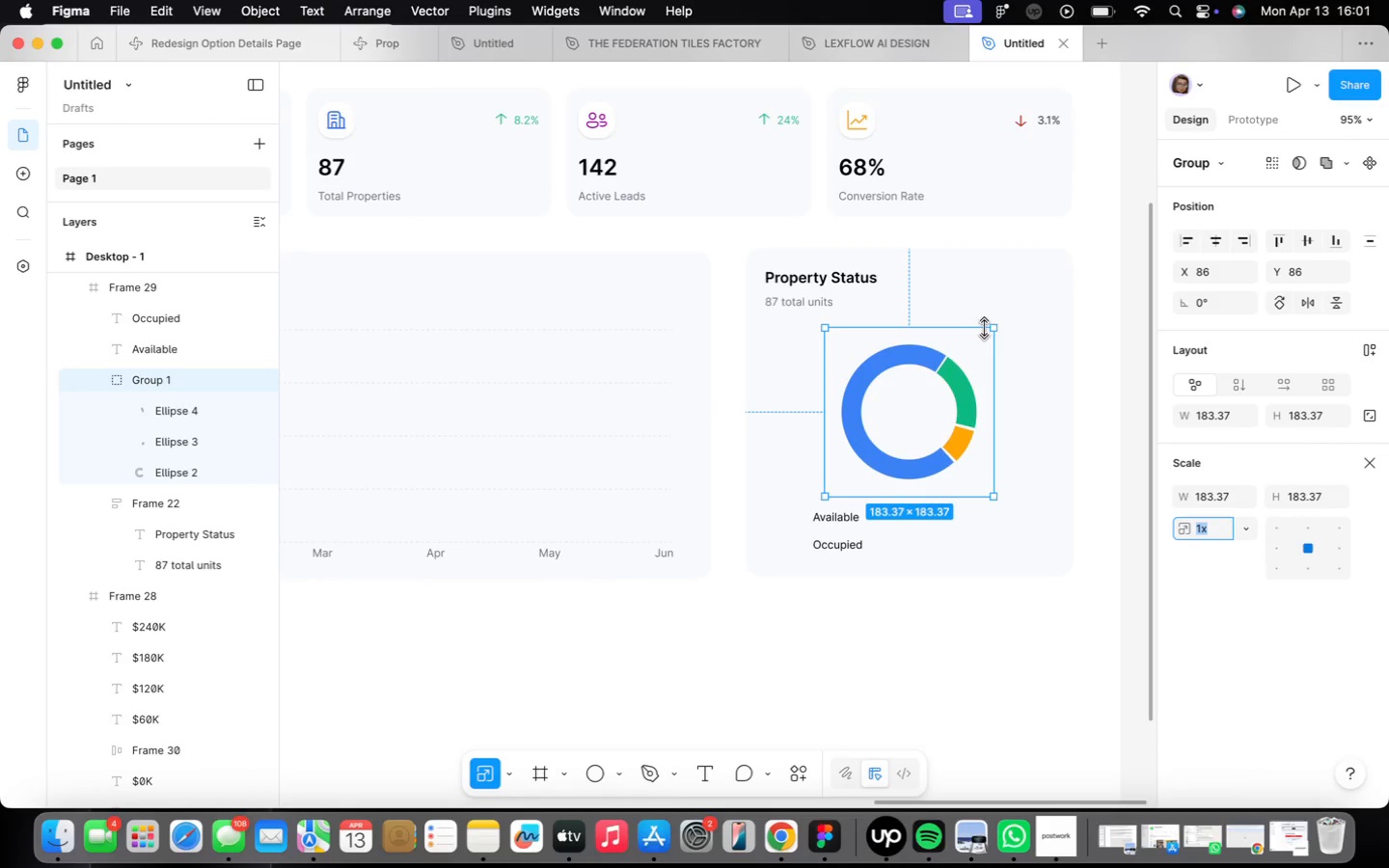 
left_click_drag(start_coordinate=[993, 325], to_coordinate=[970, 344])
 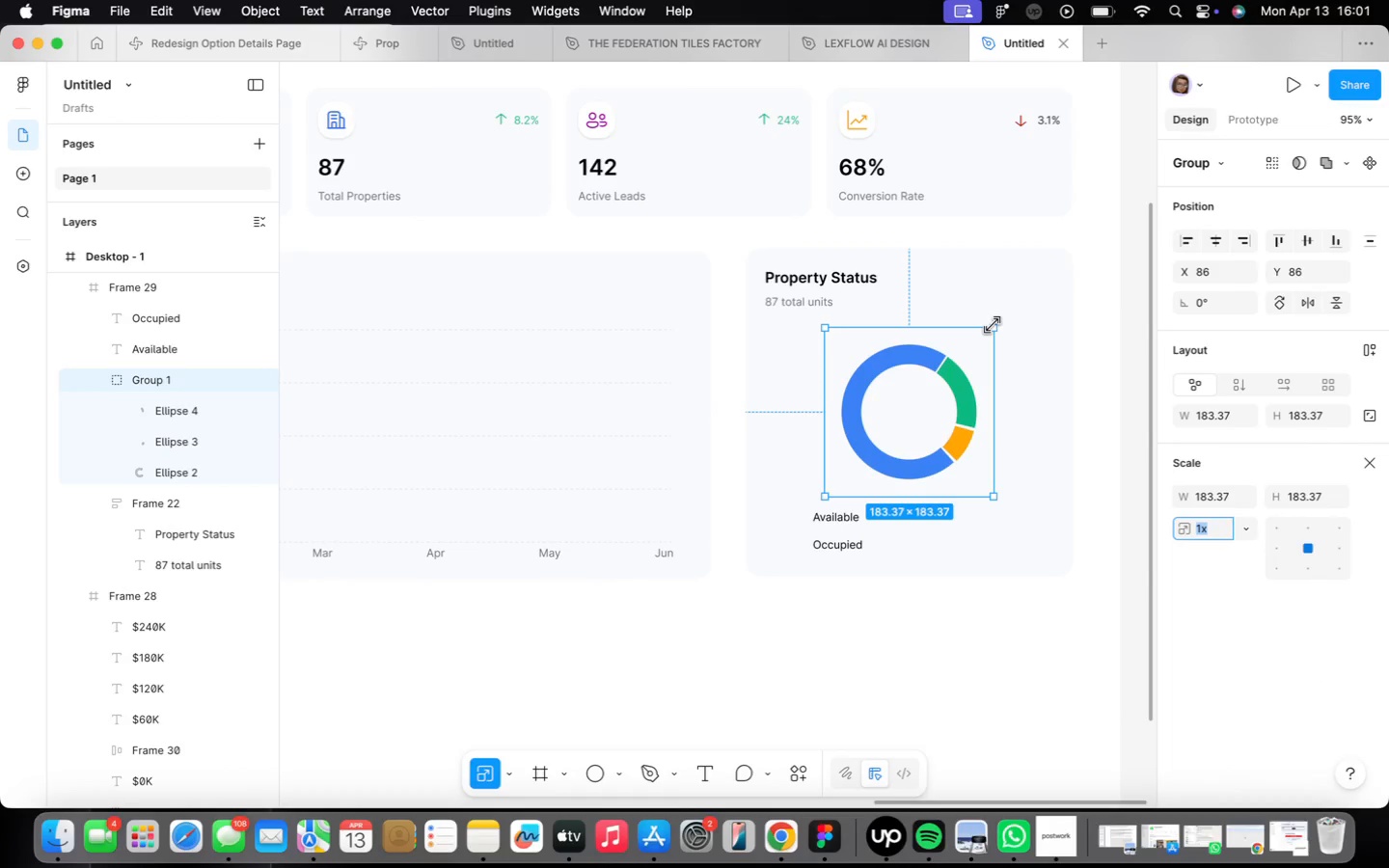 
left_click_drag(start_coordinate=[903, 443], to_coordinate=[912, 423])
 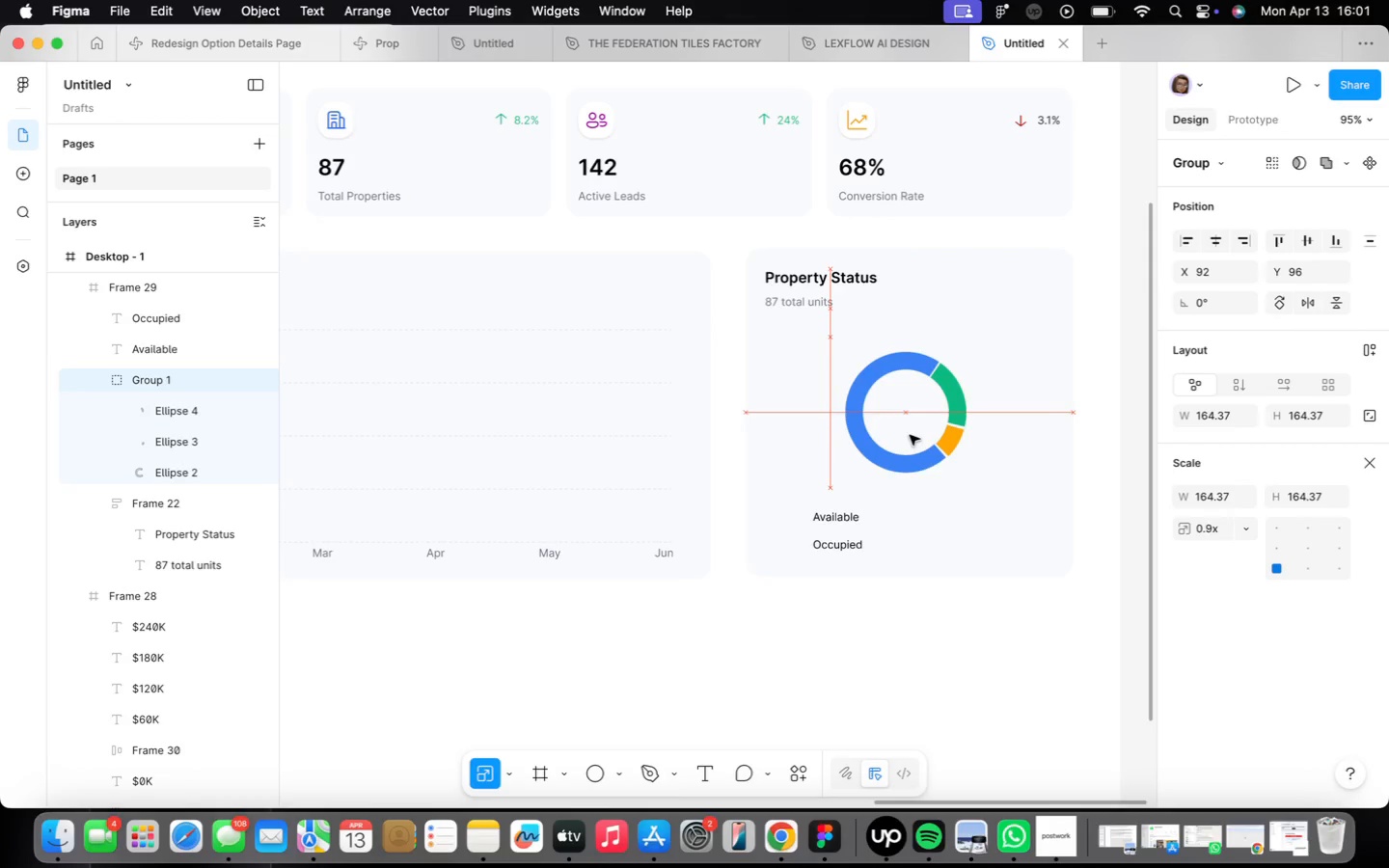 
left_click([844, 563])
 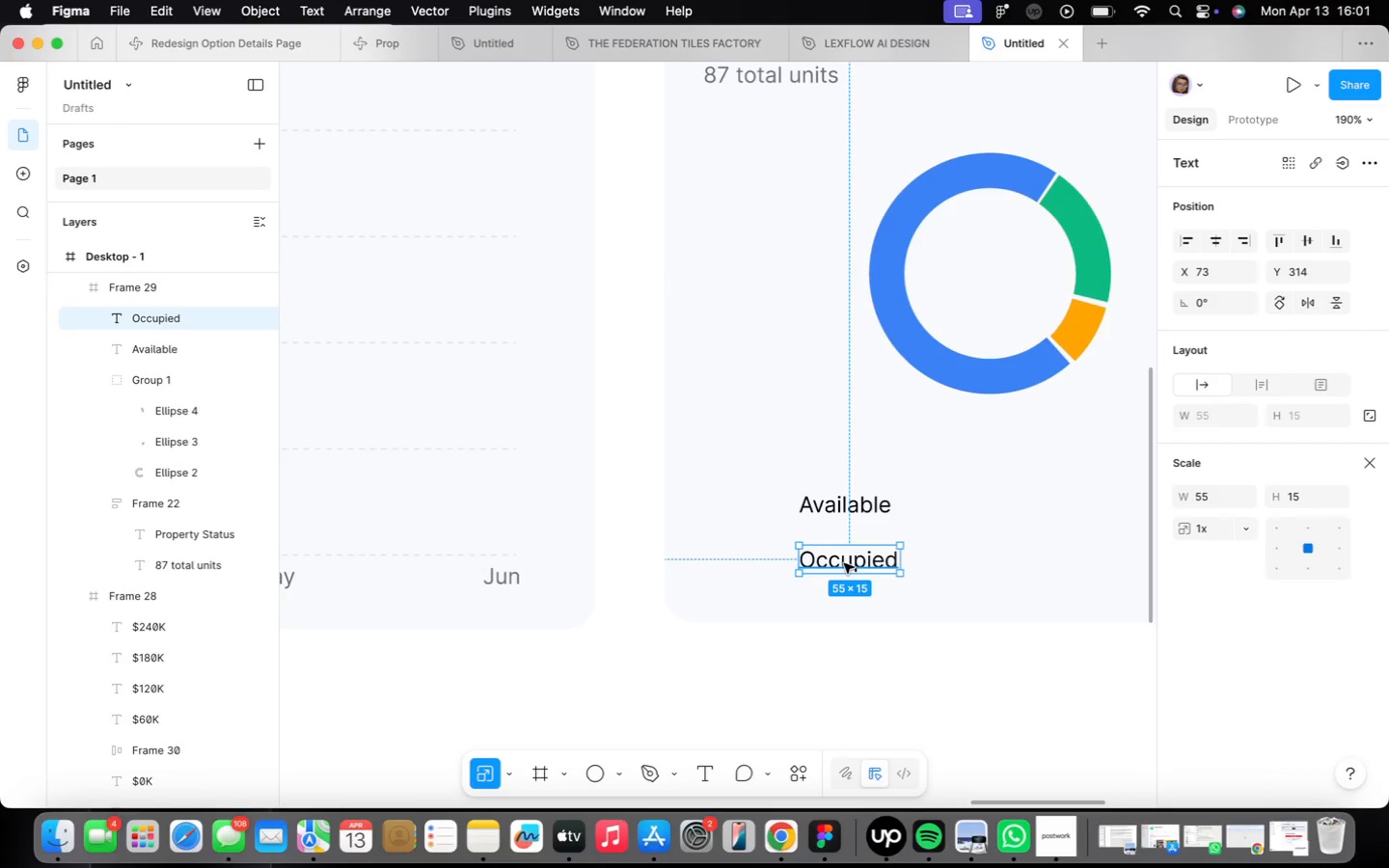 
scroll: coordinate [826, 530], scroll_direction: up, amount: 10.0
 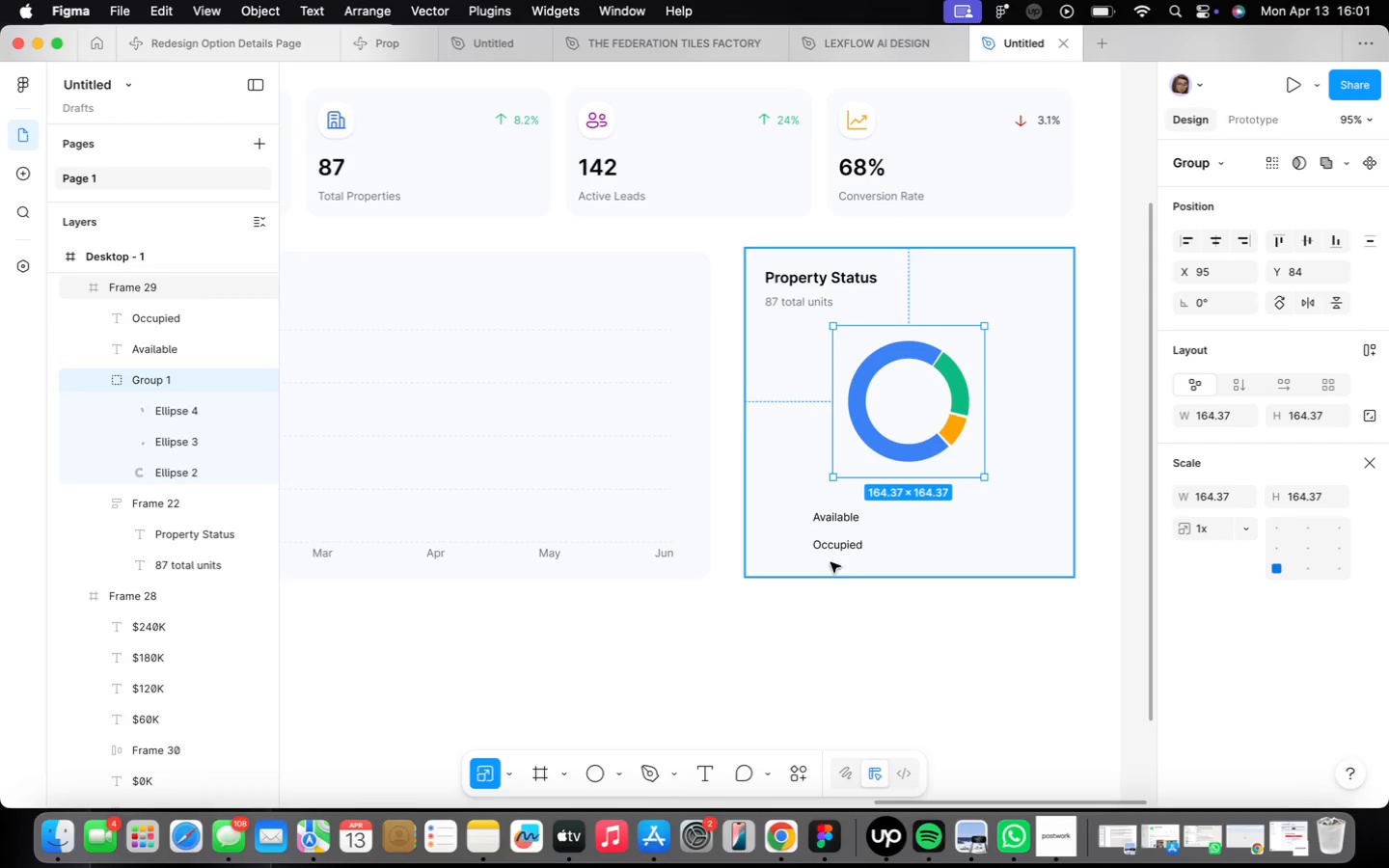 
hold_key(key=ShiftLeft, duration=0.74)
 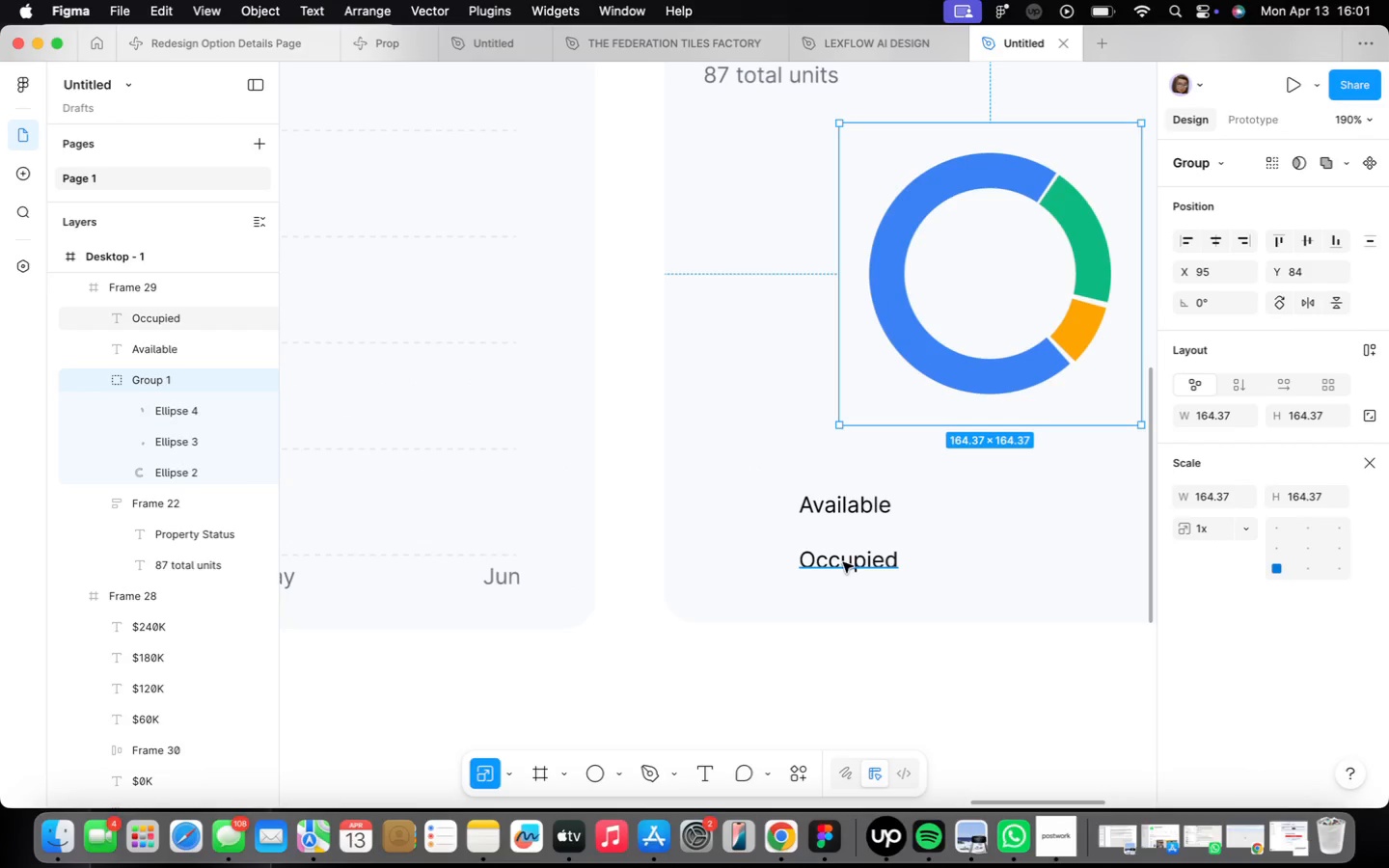 
hold_key(key=ShiftLeft, duration=0.48)
left_click([852, 503])
 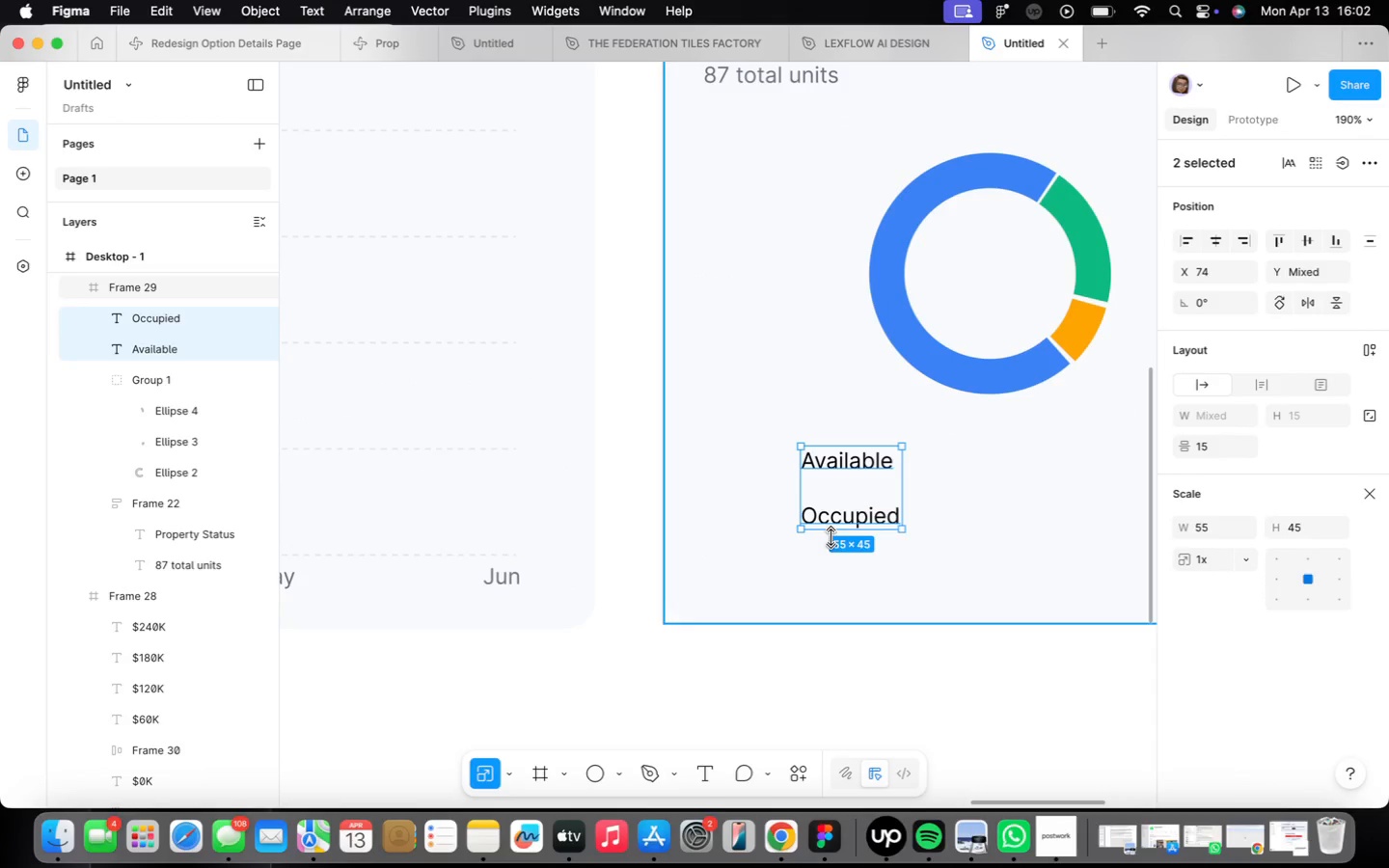 
left_click_drag(start_coordinate=[874, 529], to_coordinate=[876, 486])
 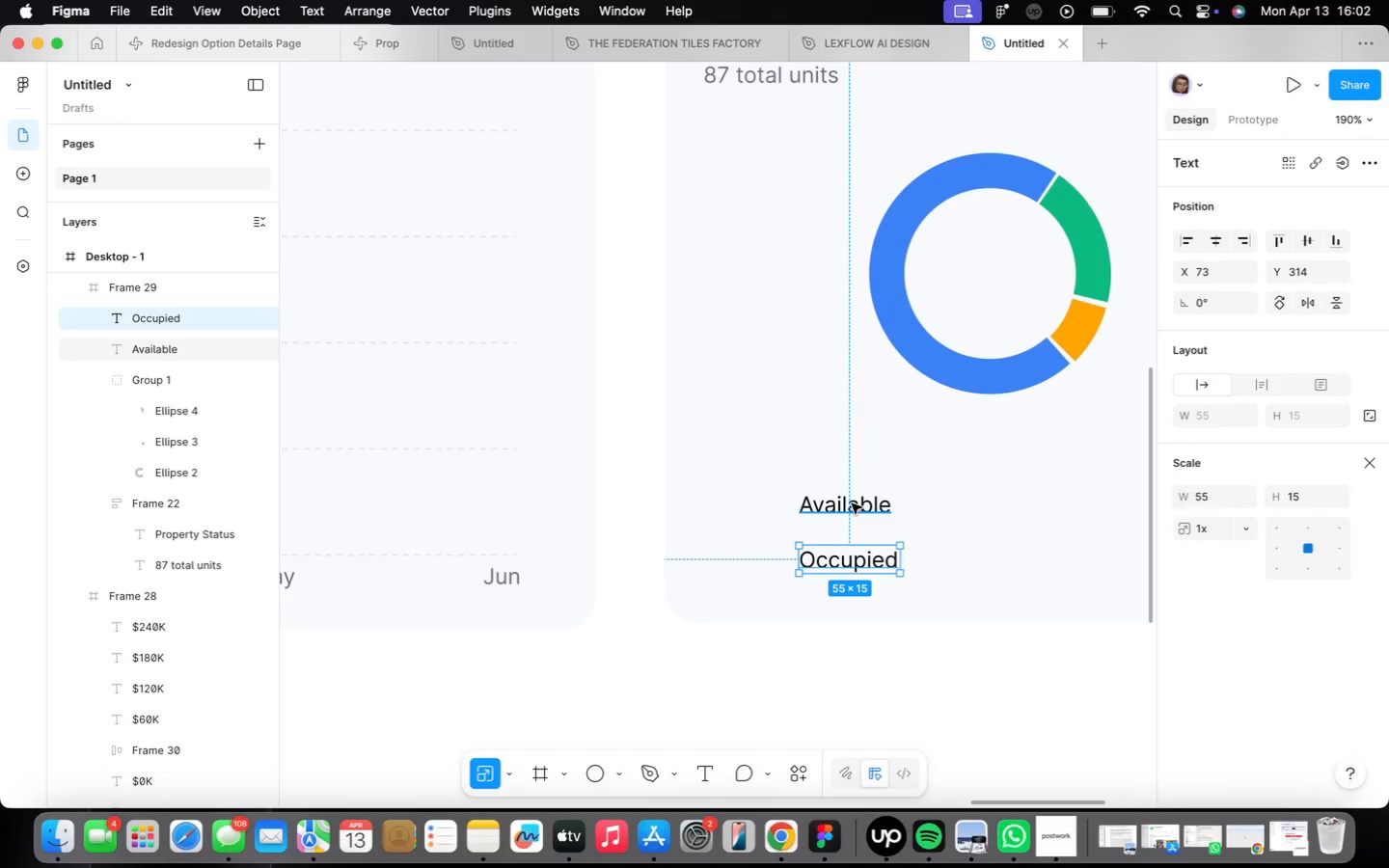 
left_click([856, 502])
 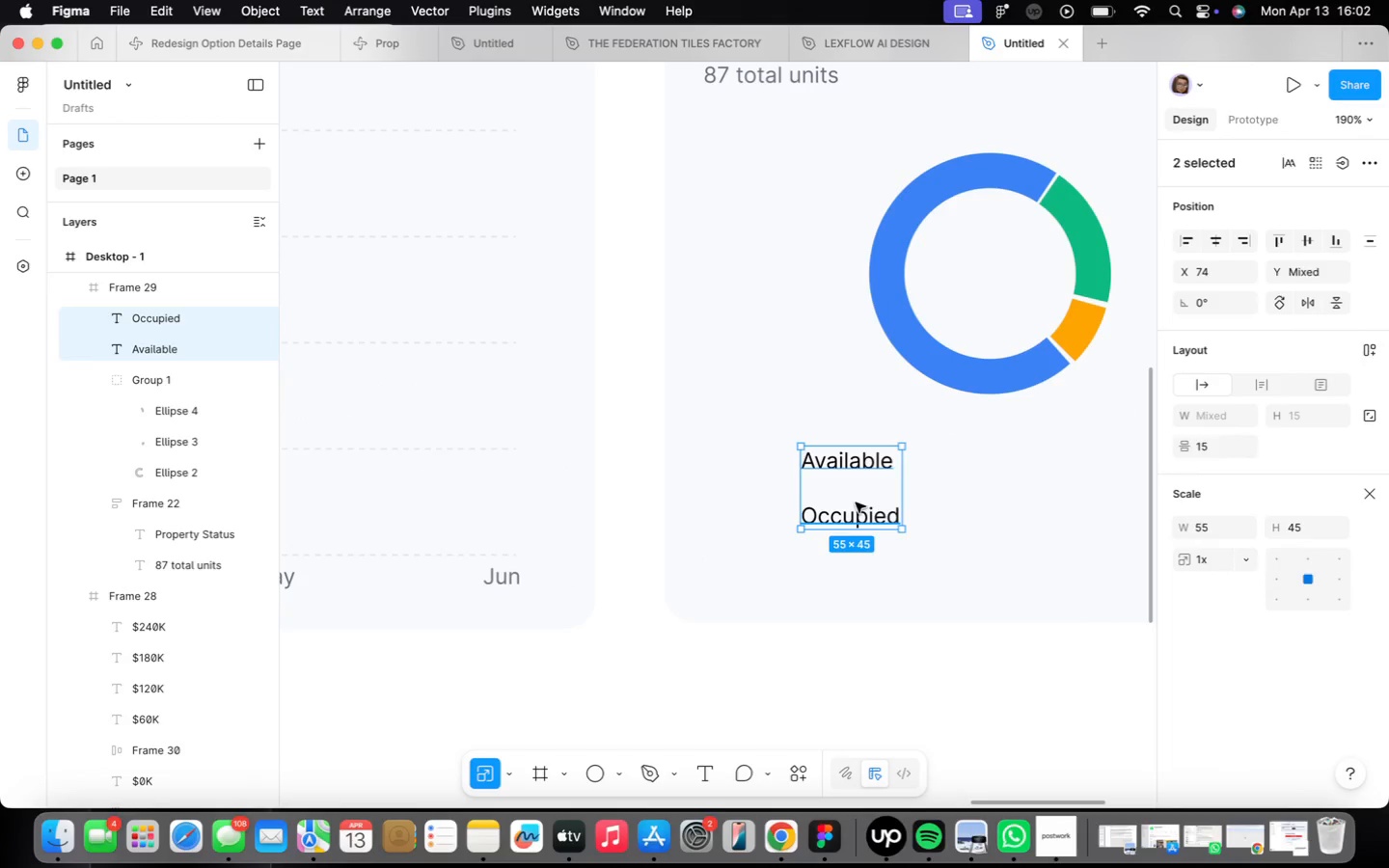 
hold_key(key=OptionLeft, duration=2.66)
left_click_drag(start_coordinate=[855, 507], to_coordinate=[855, 556])
 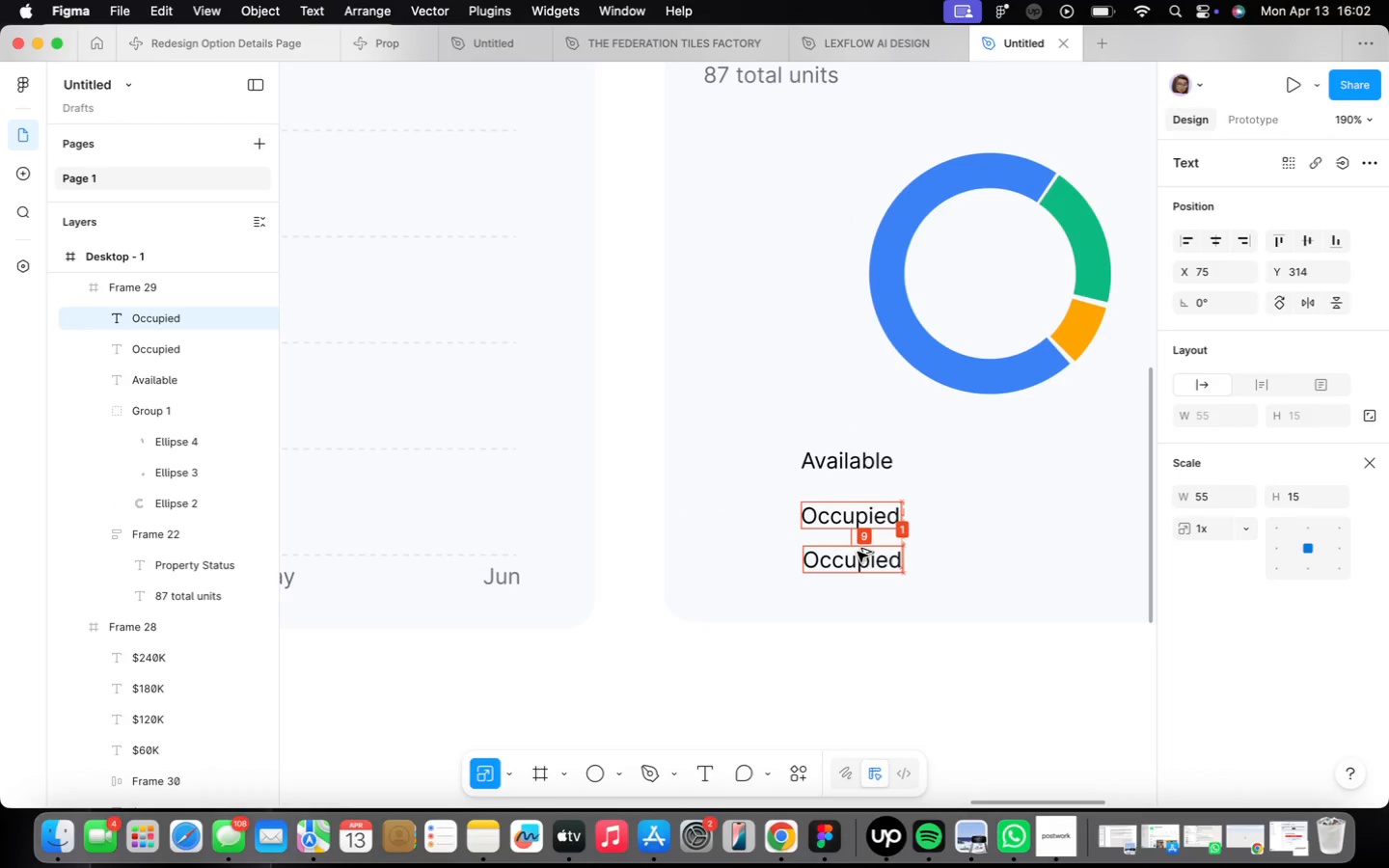 
hold_key(key=V, duration=0.3)
 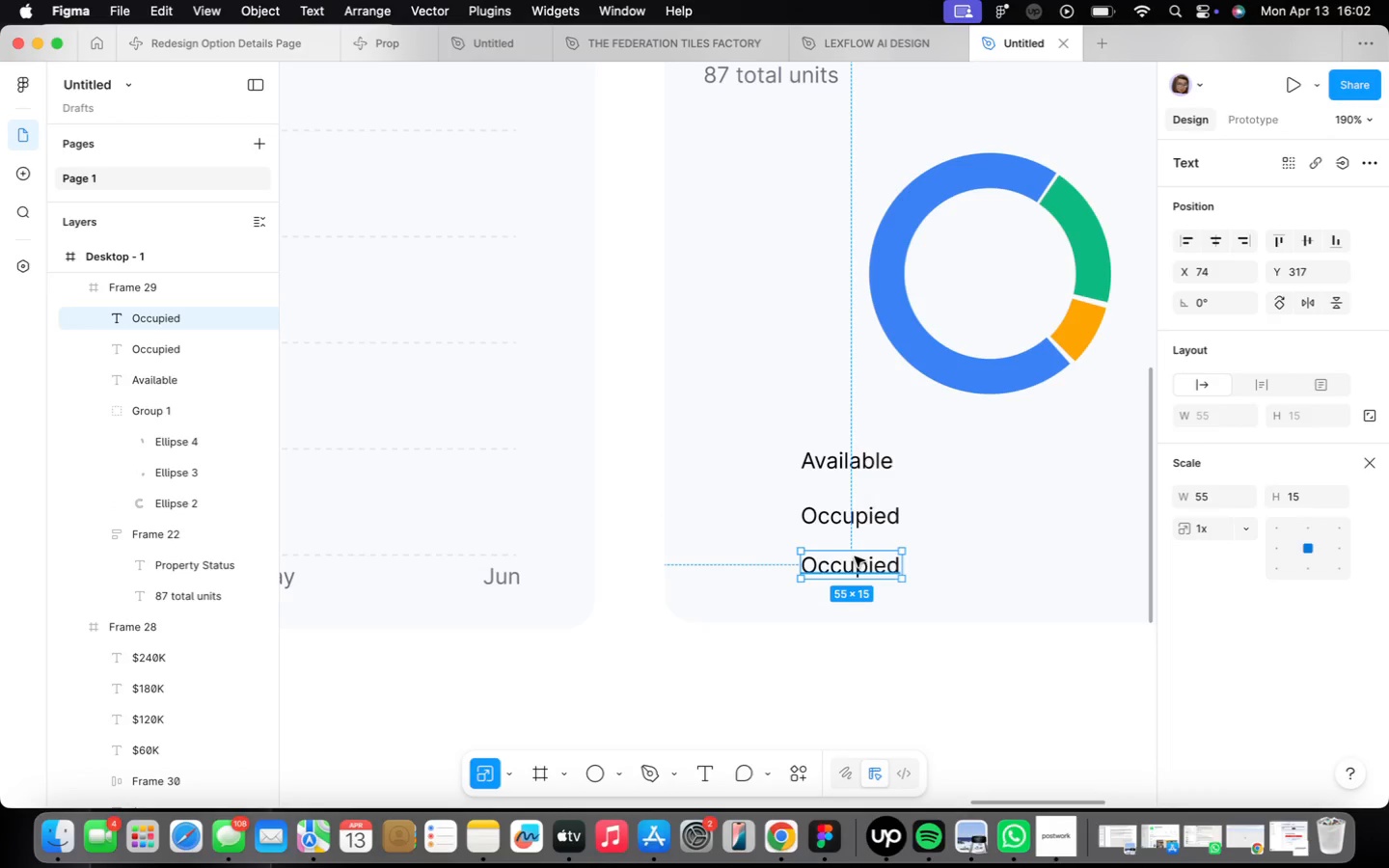 
left_click([840, 649])
 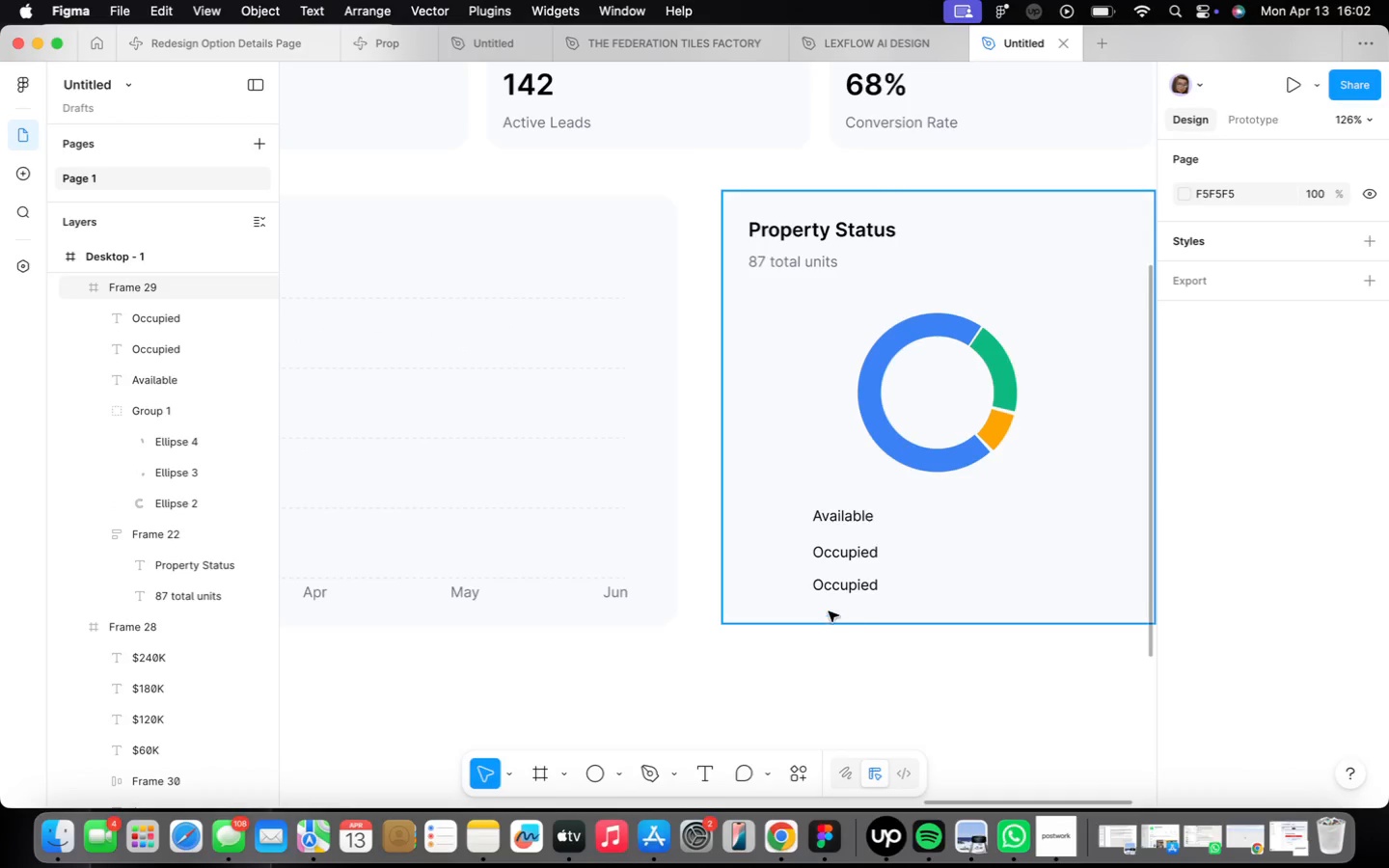 
scroll: coordinate [836, 623], scroll_direction: down, amount: 5.0
 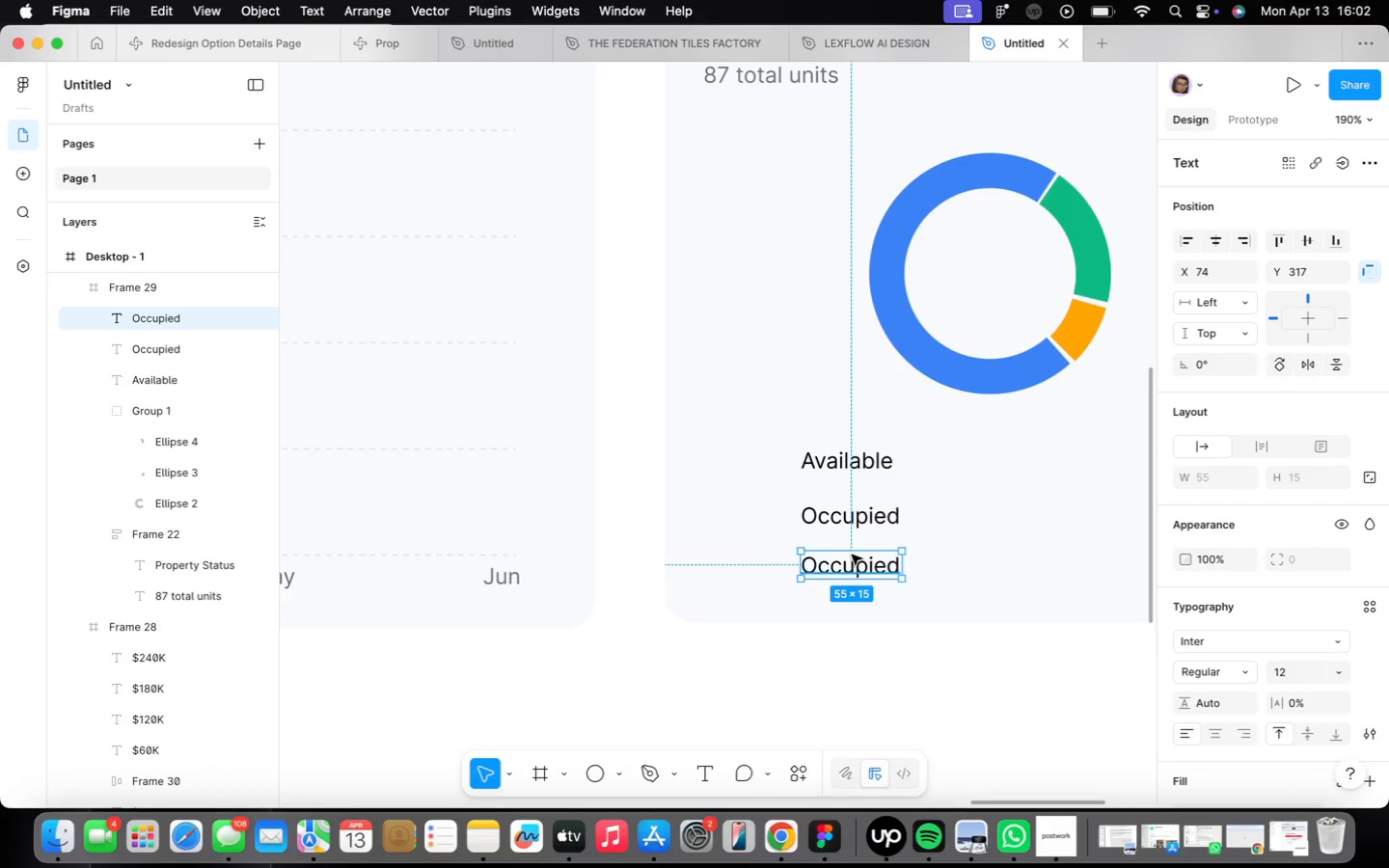 
key(O)
 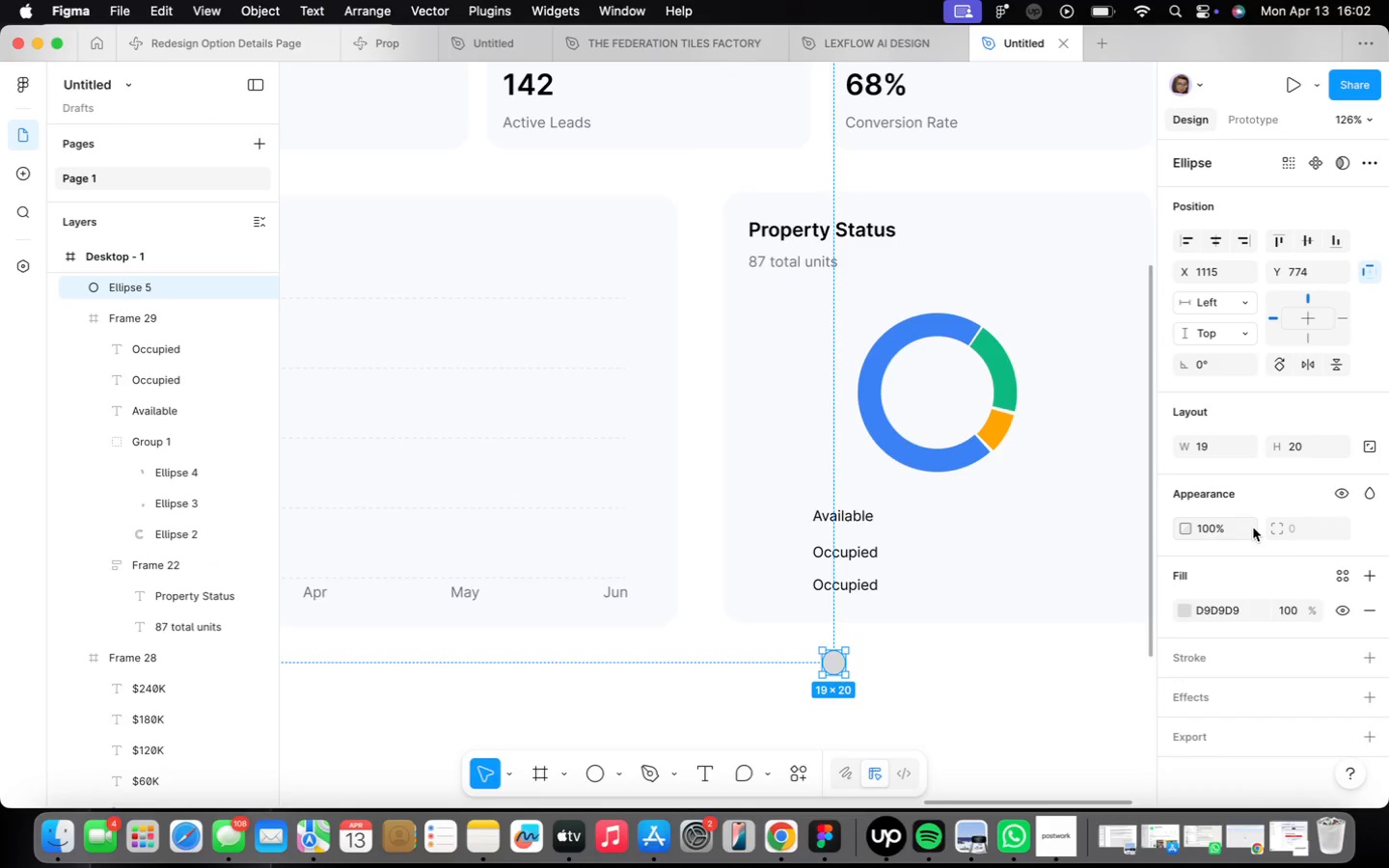 
left_click_drag(start_coordinate=[822, 650], to_coordinate=[845, 673])
 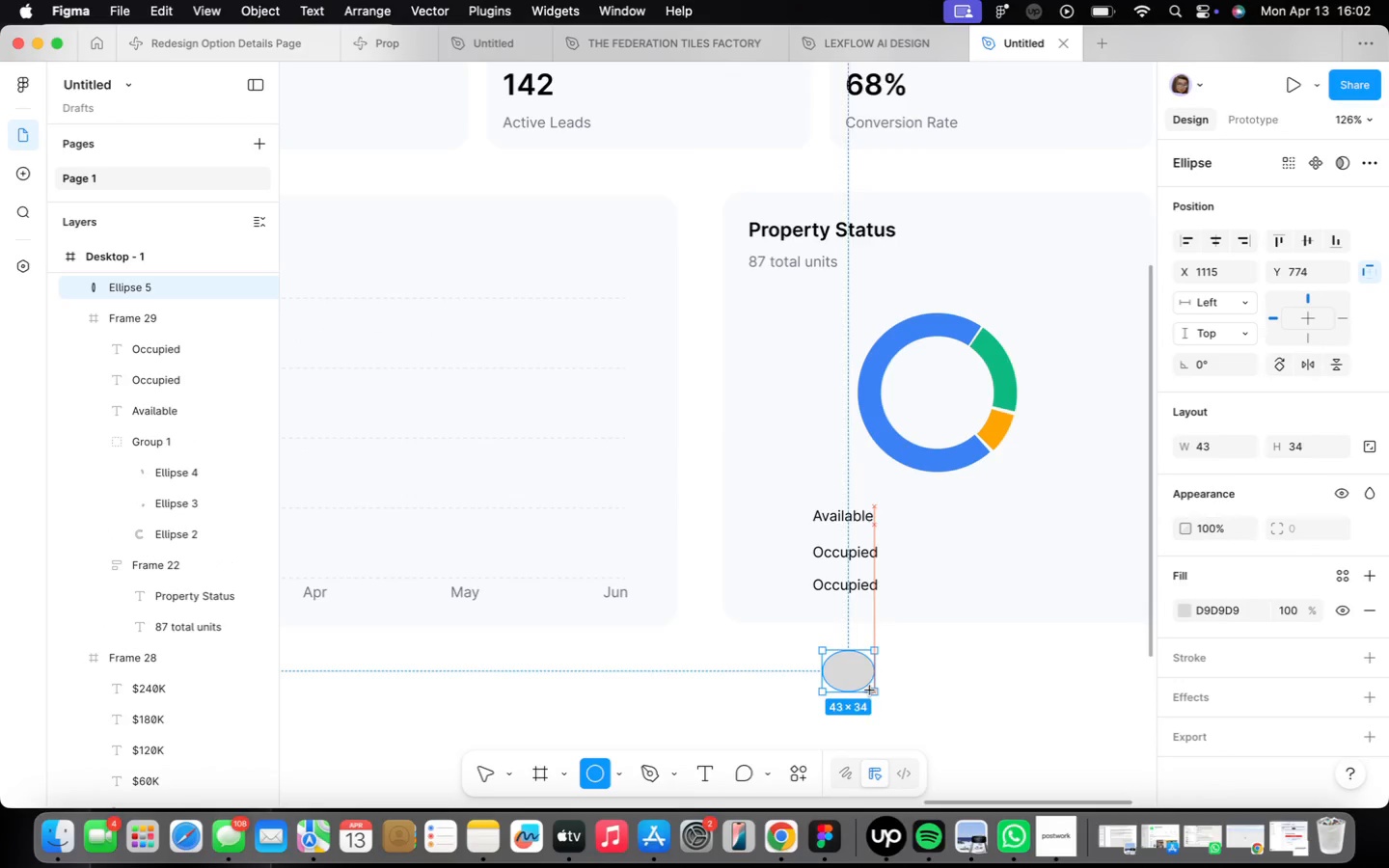 
left_click([1214, 451])
 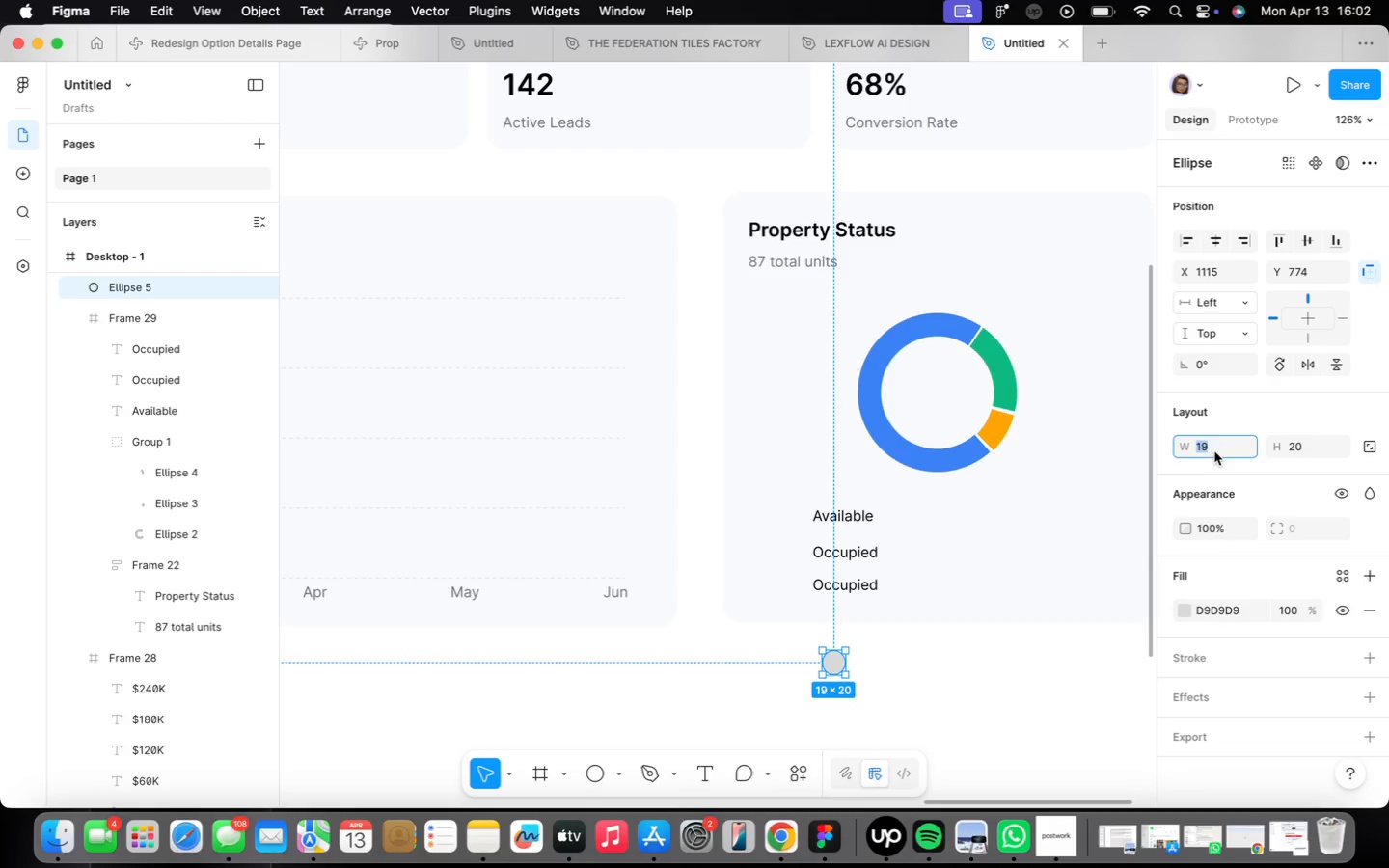 
key(1)
 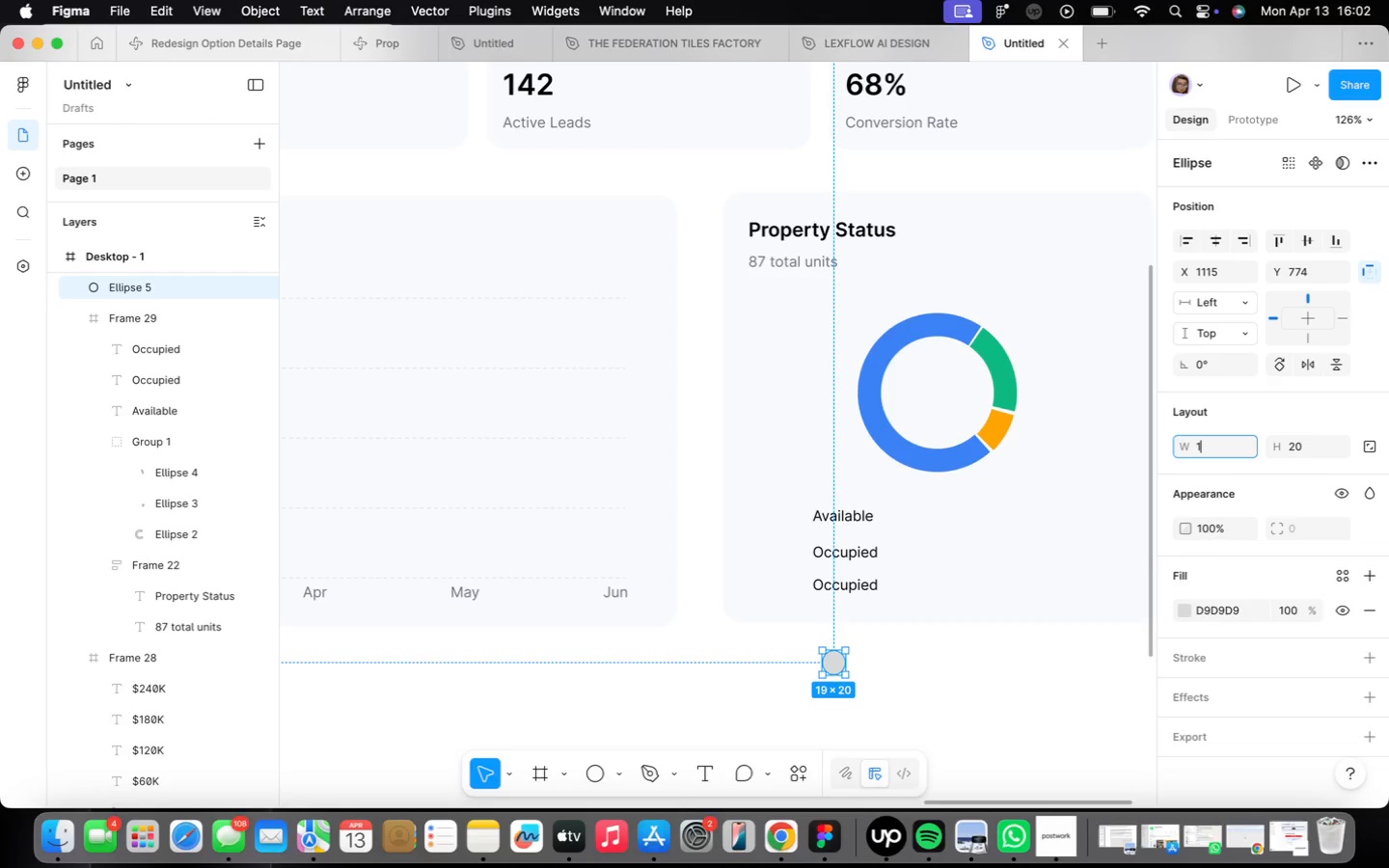 
key(6)
 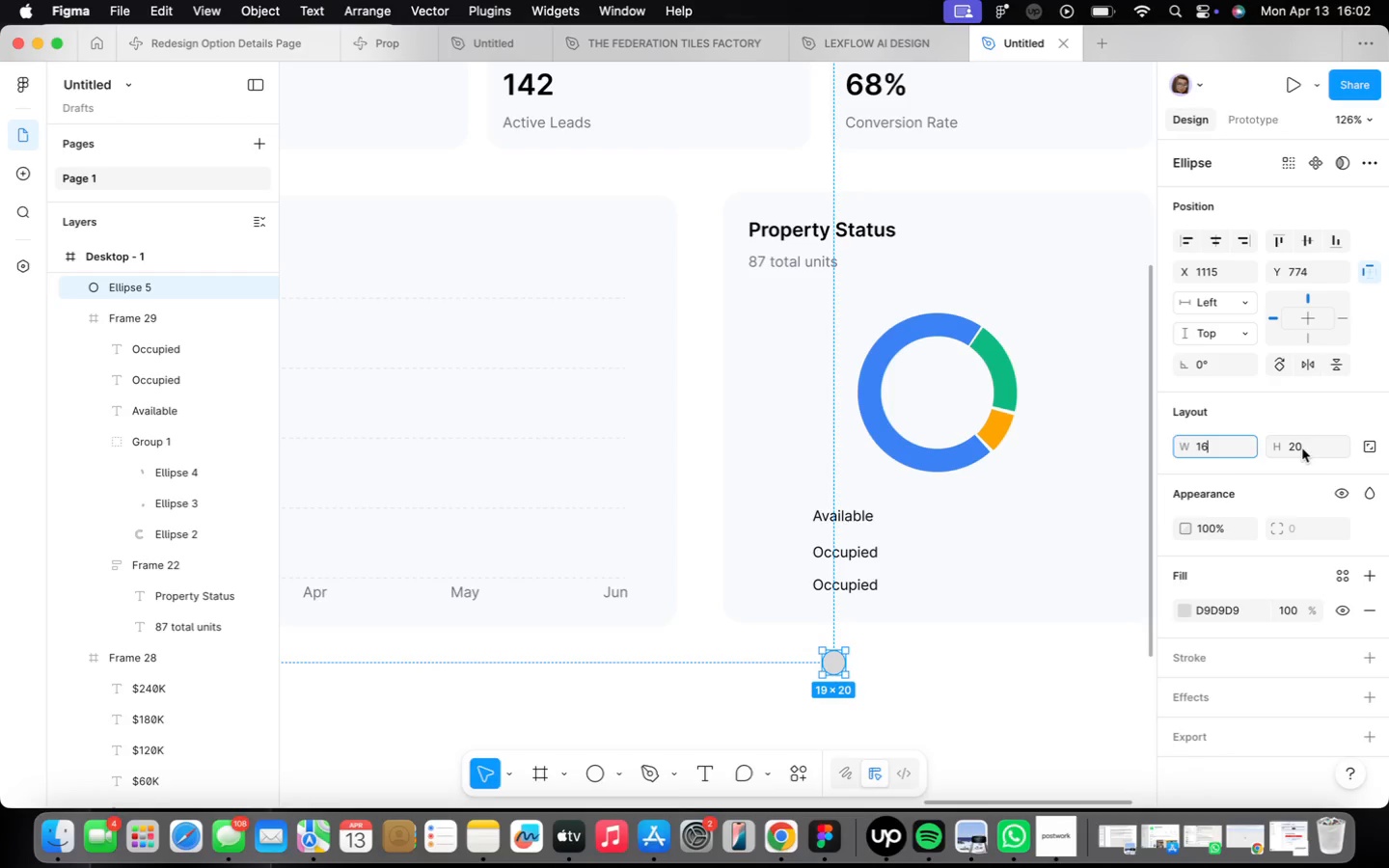 
left_click([1303, 447])
 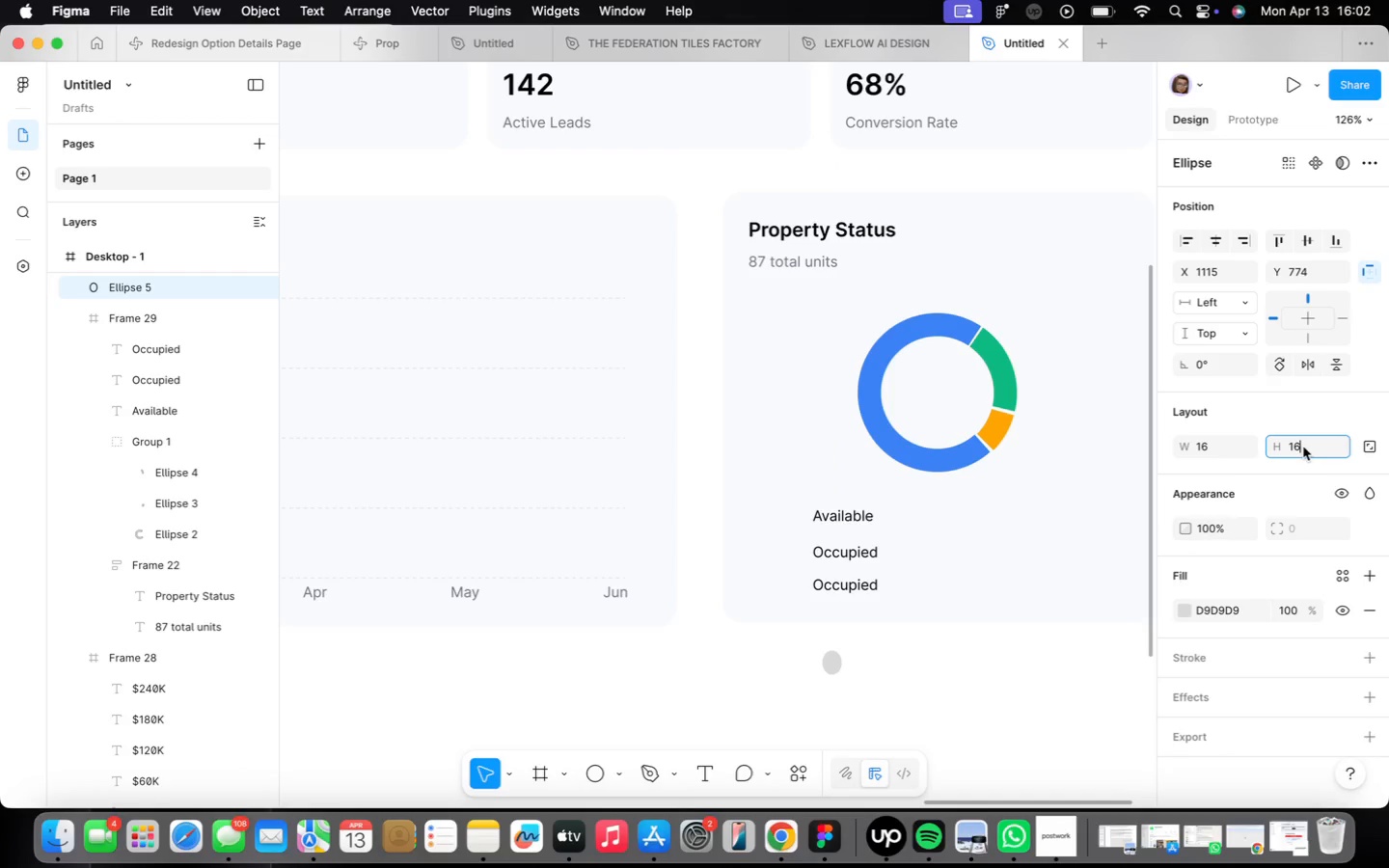 
type(16)
 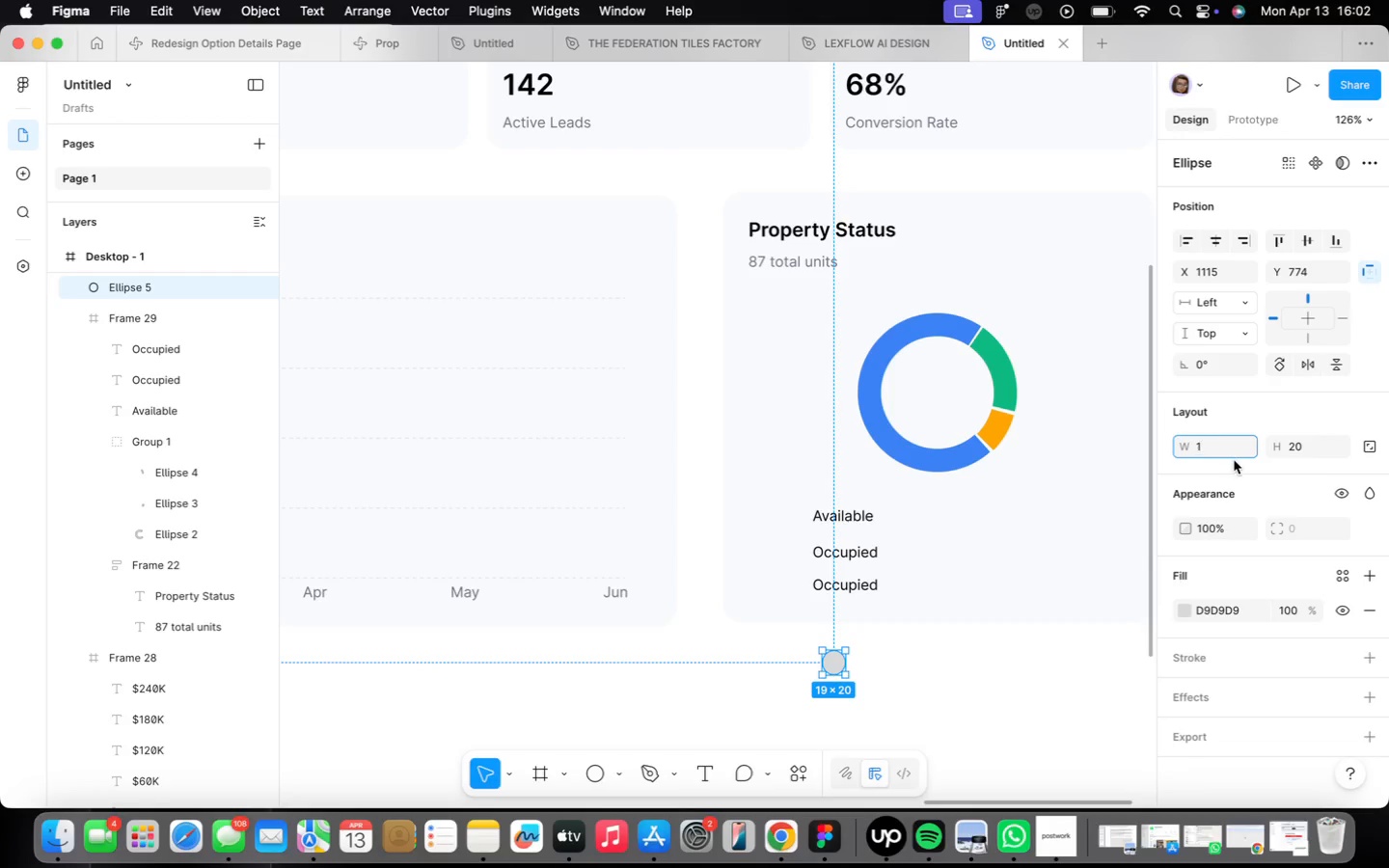 
key(Enter)
 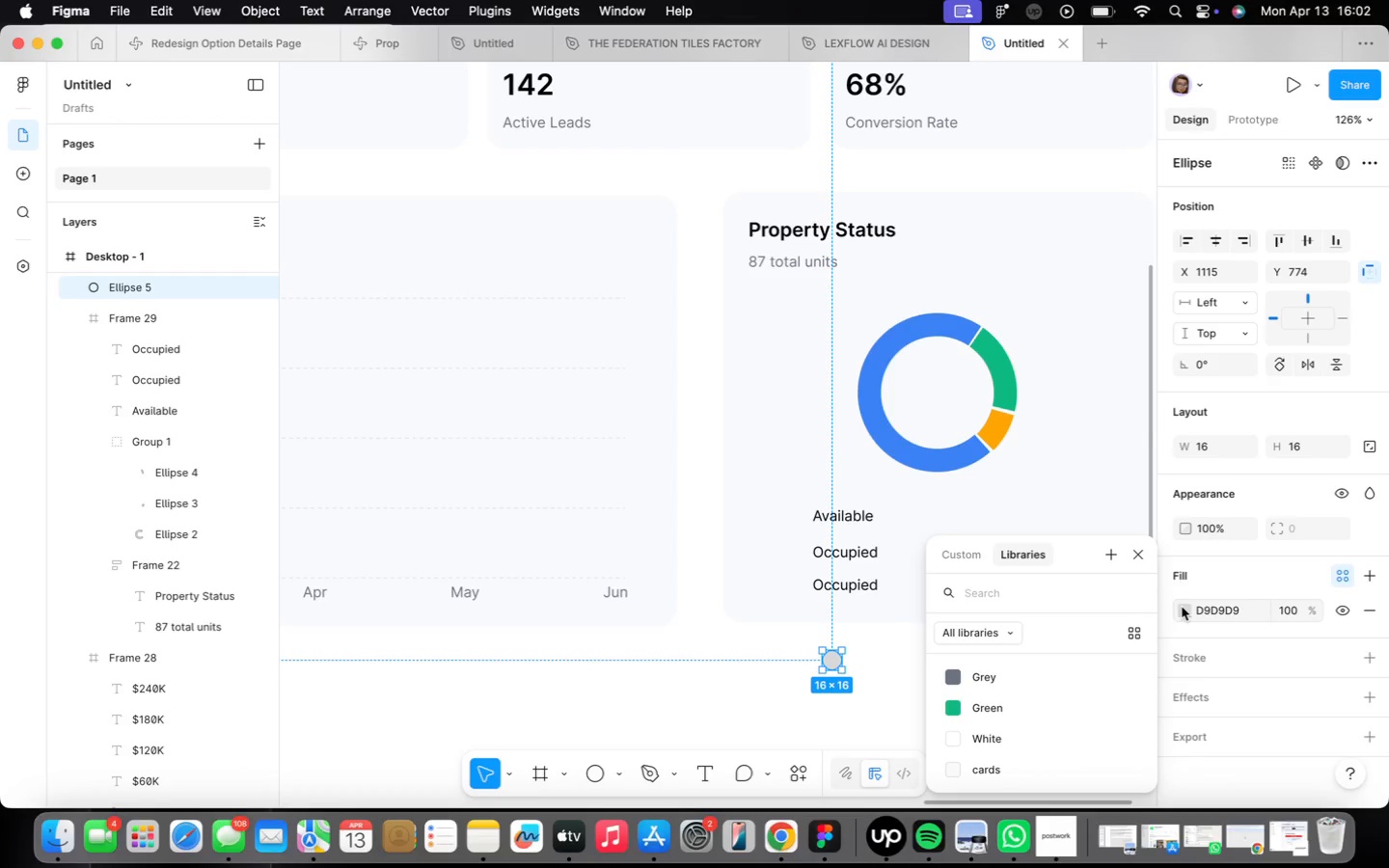 
wait(5.74)
 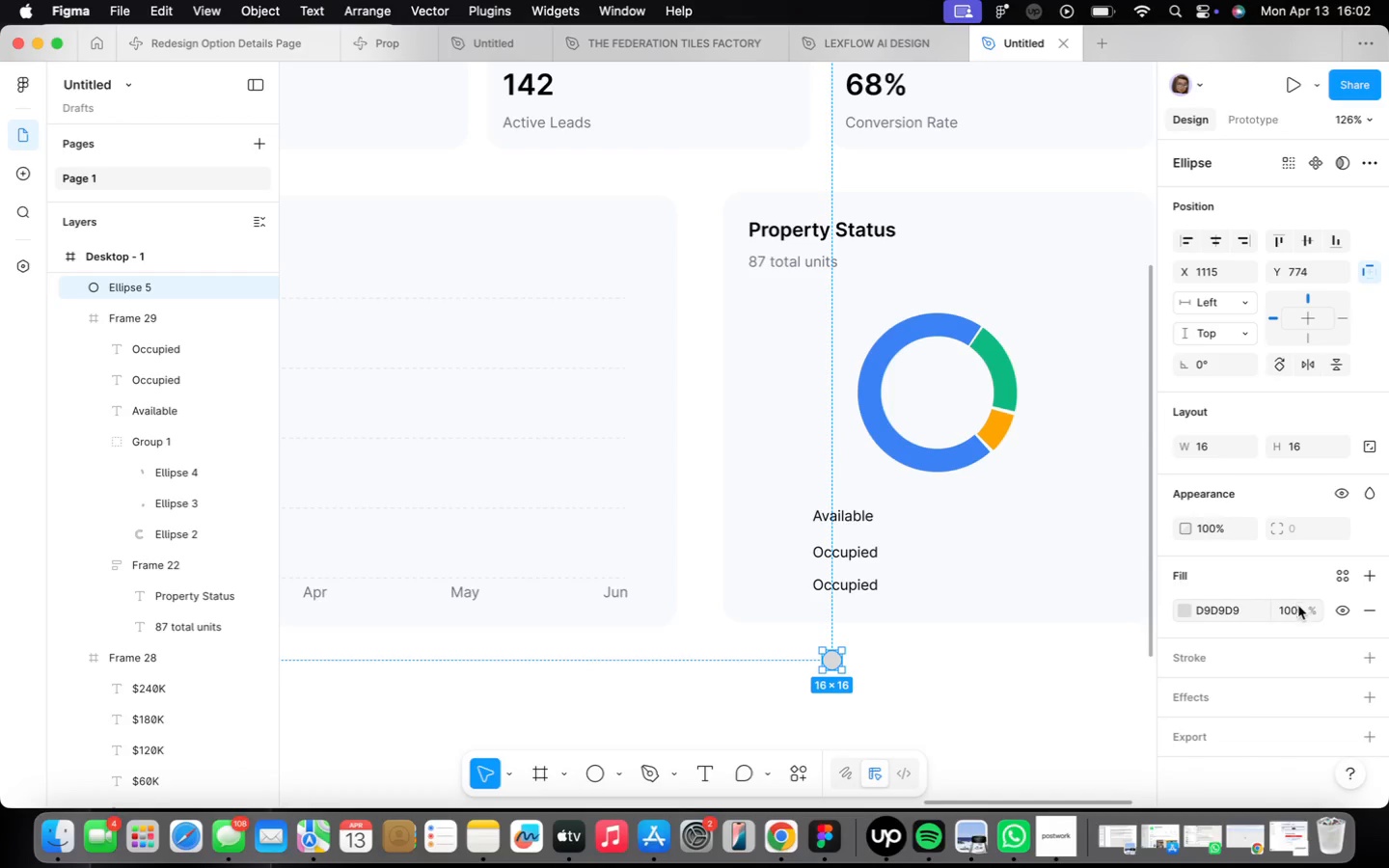 
left_click([1132, 747])
 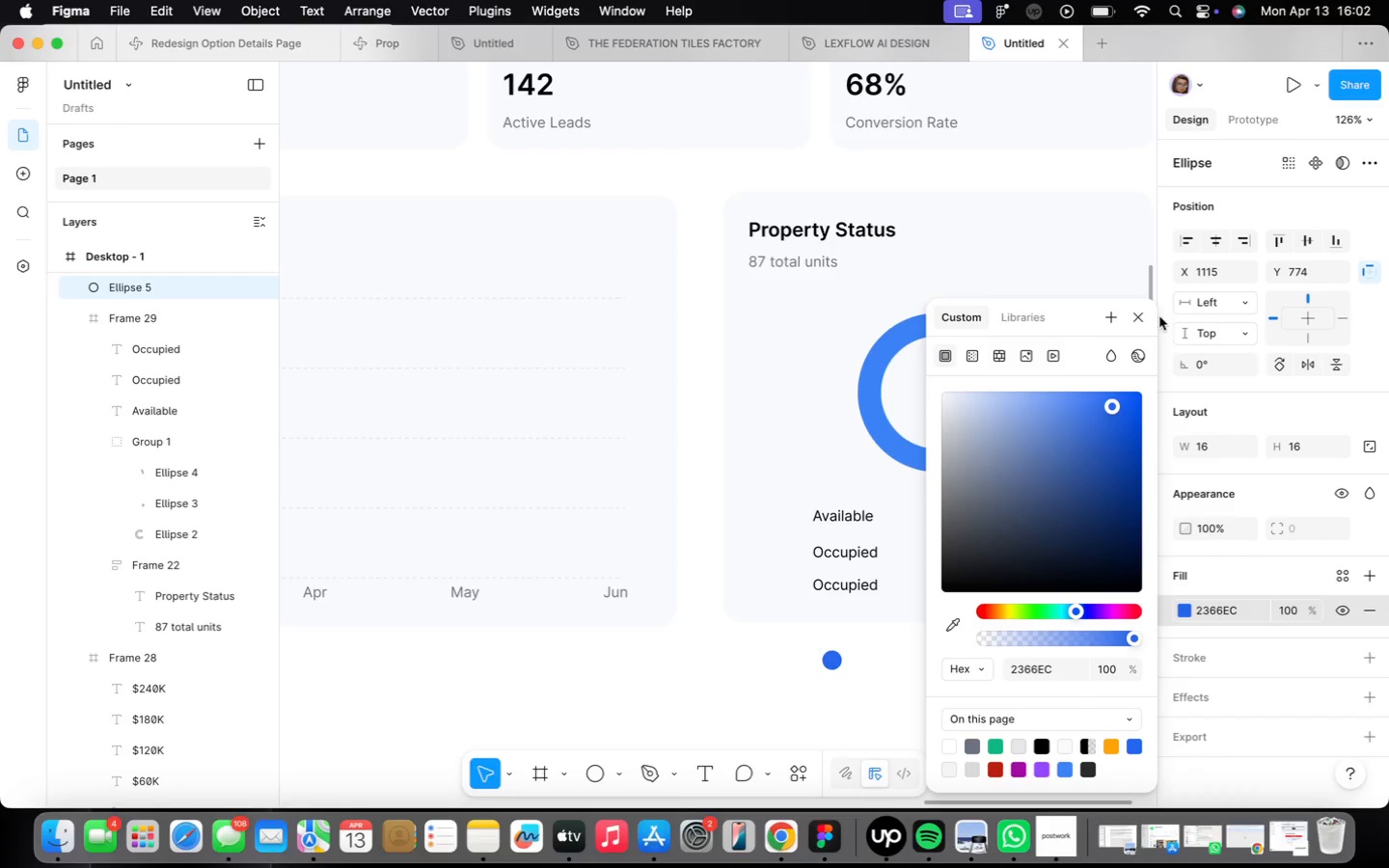 
left_click([1130, 315])
 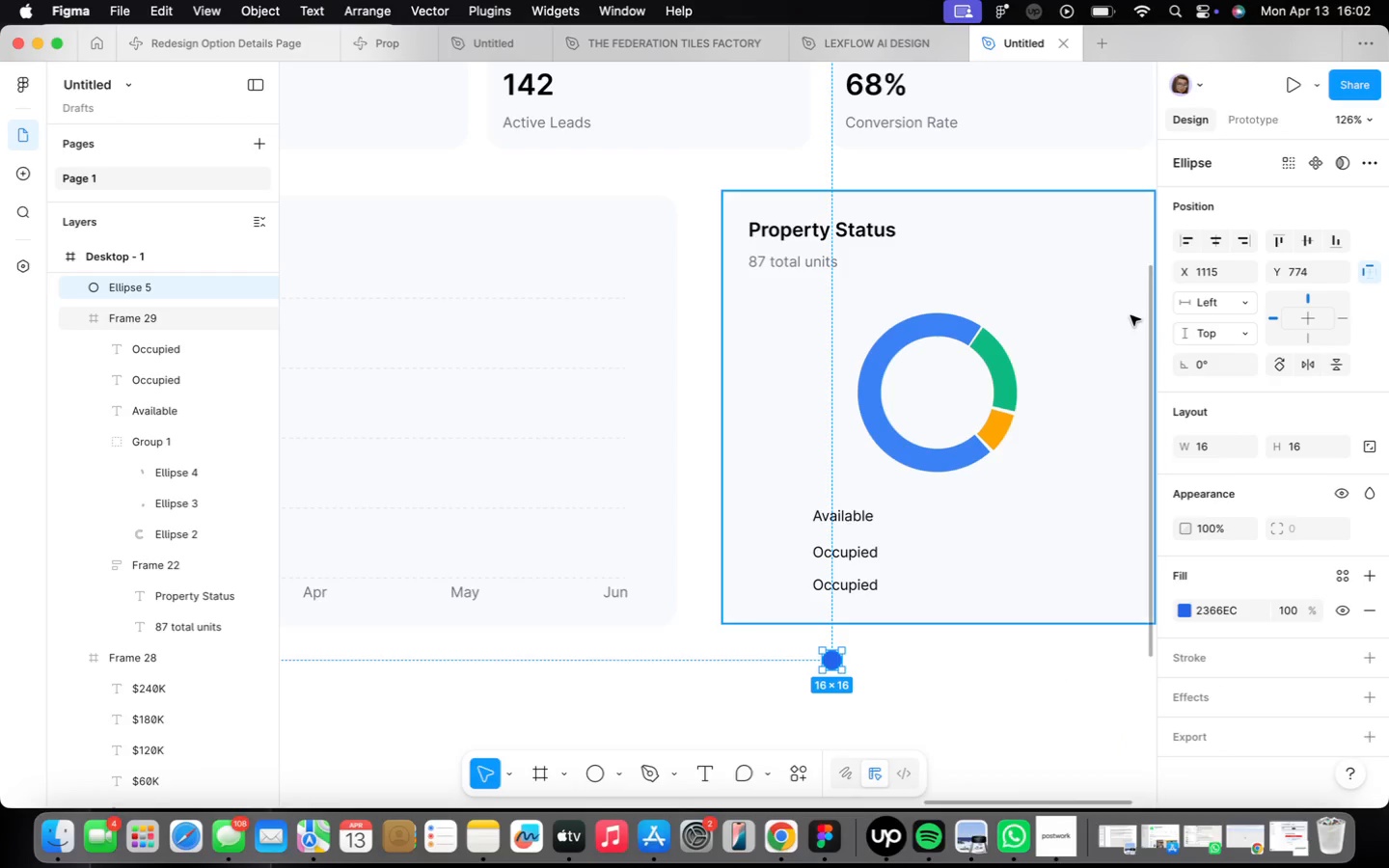 
left_click_drag(start_coordinate=[835, 657], to_coordinate=[790, 515])
 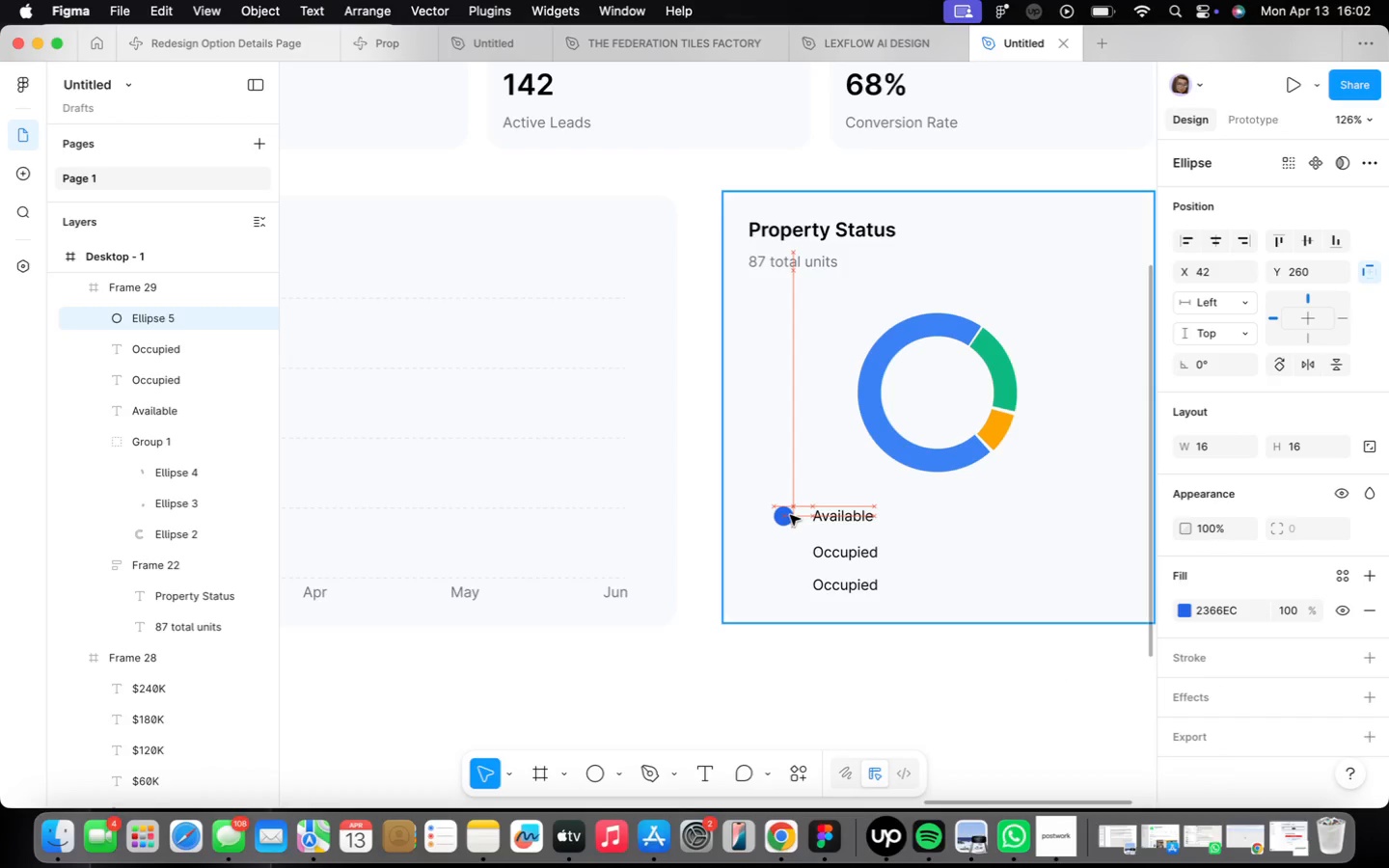 
left_click([1232, 449])
 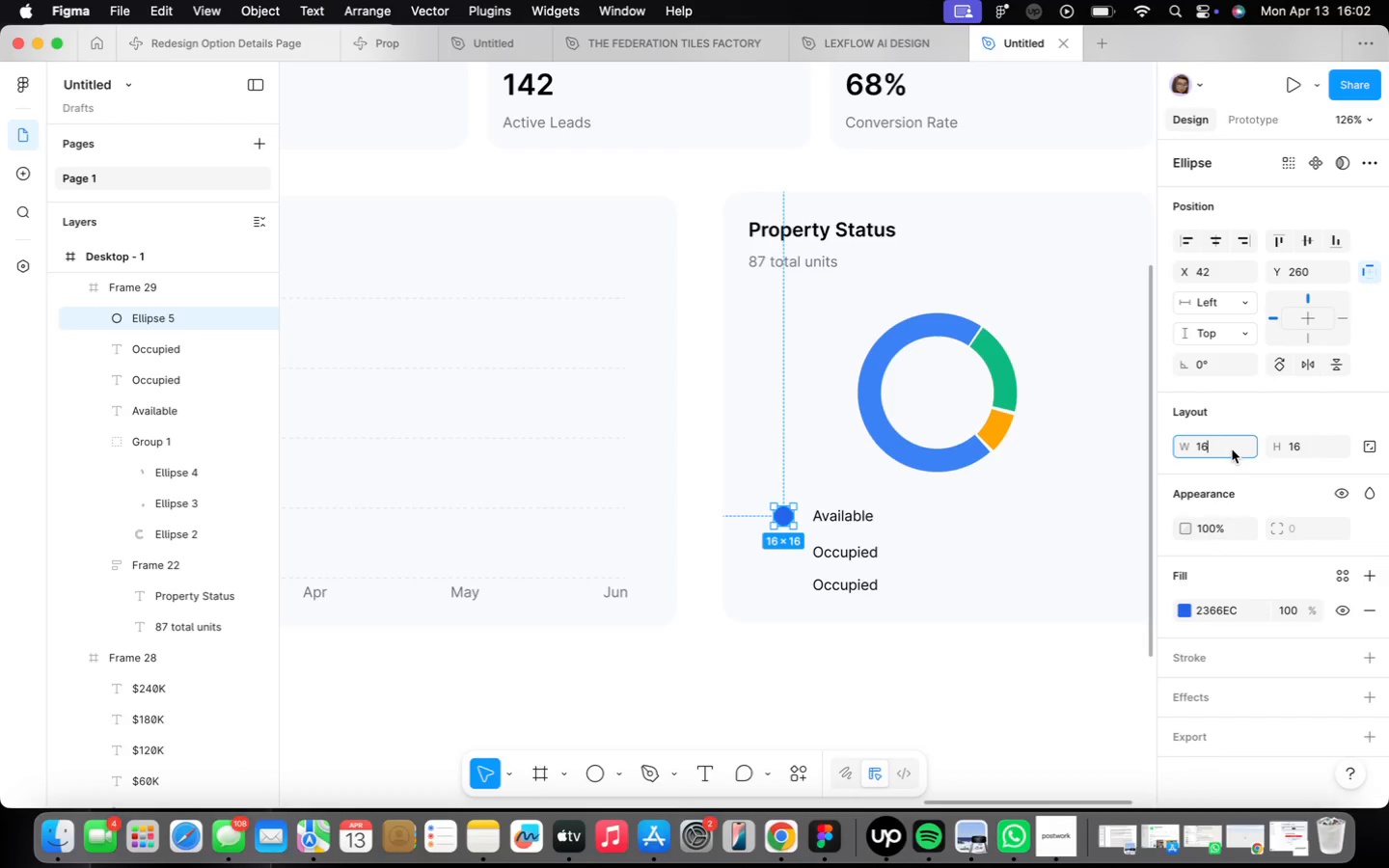 
type(12)
 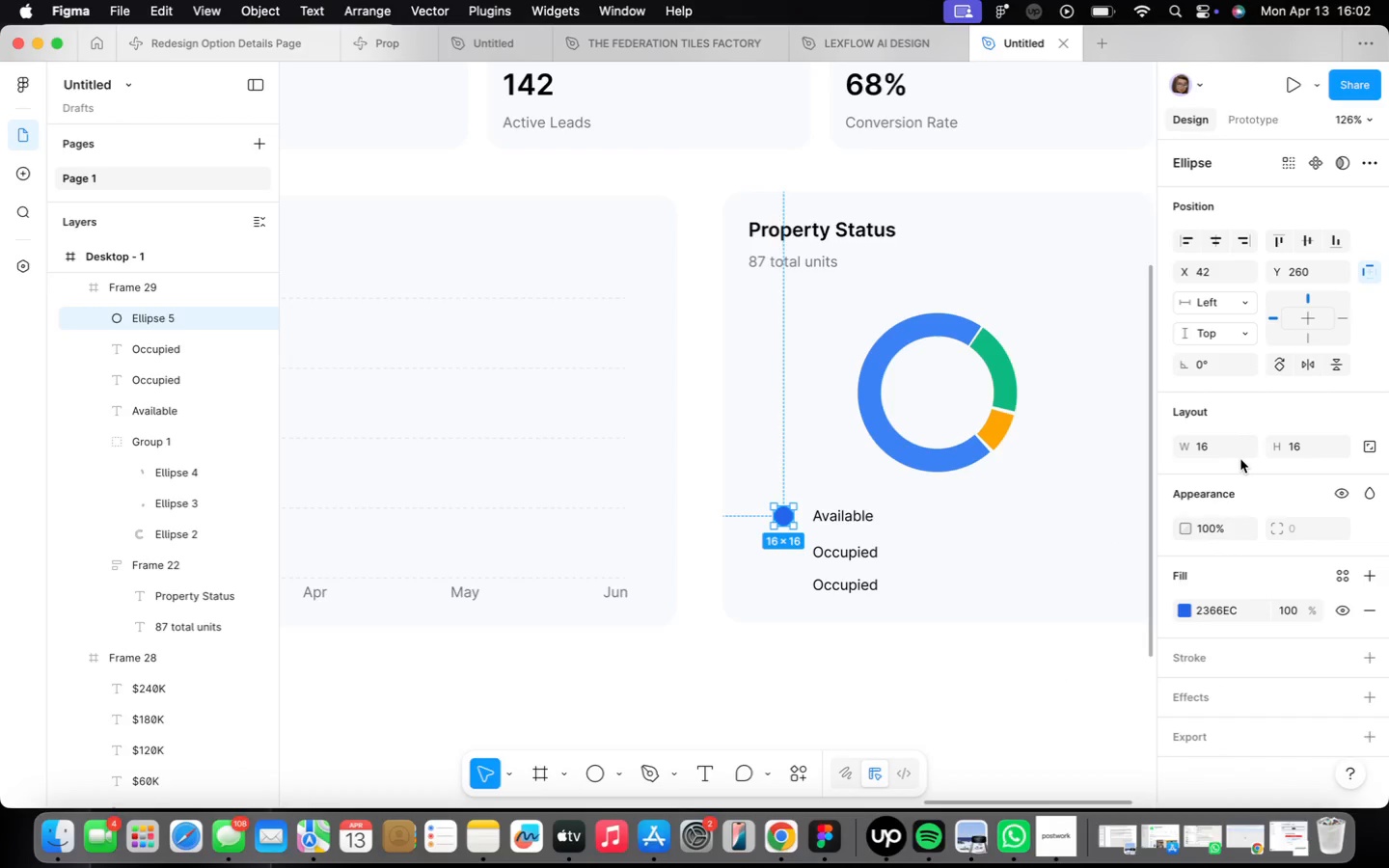 
left_click([1295, 452])
 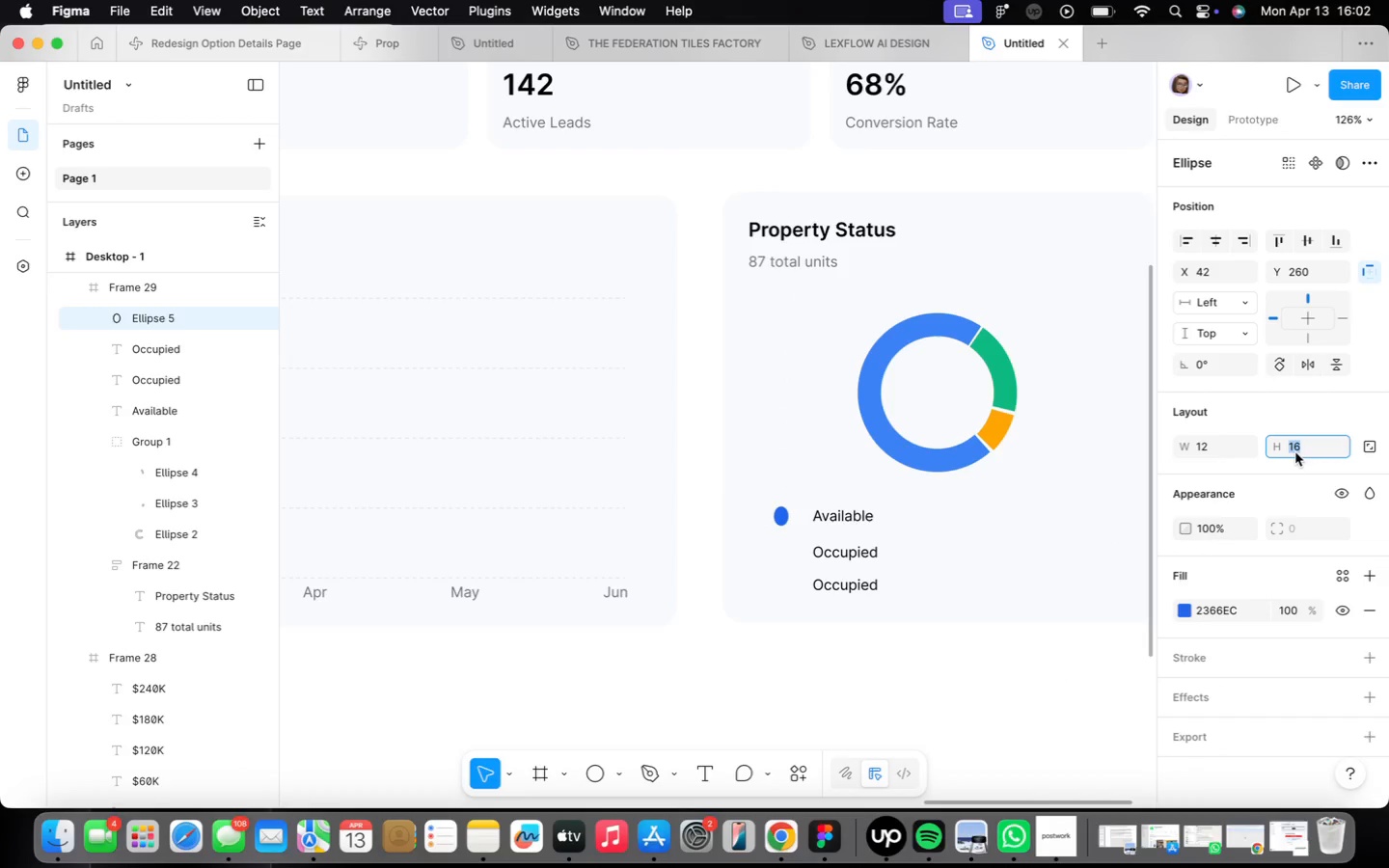 
type(12)
 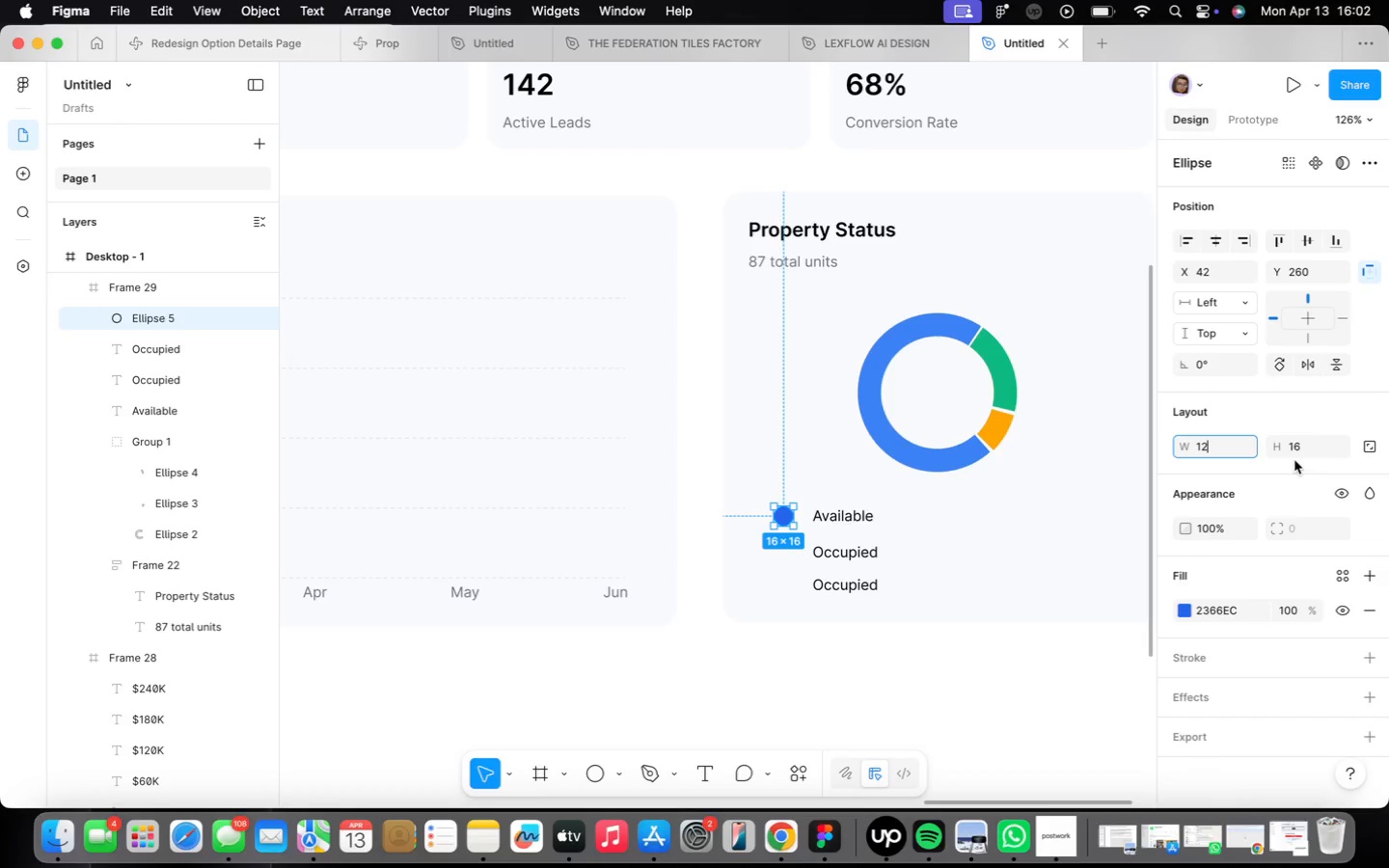 
key(Enter)
 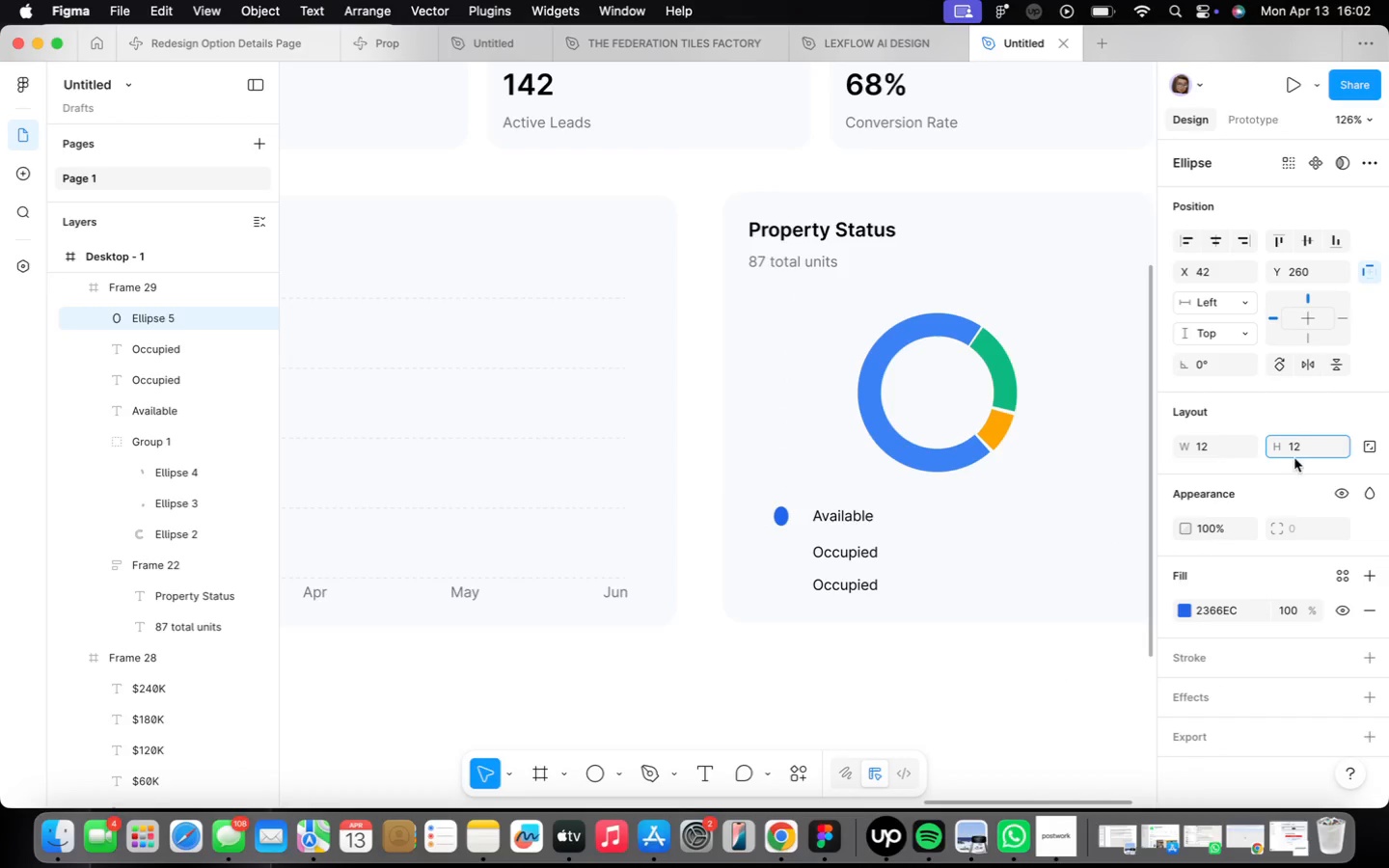 
scroll: coordinate [801, 508], scroll_direction: up, amount: 2.0
 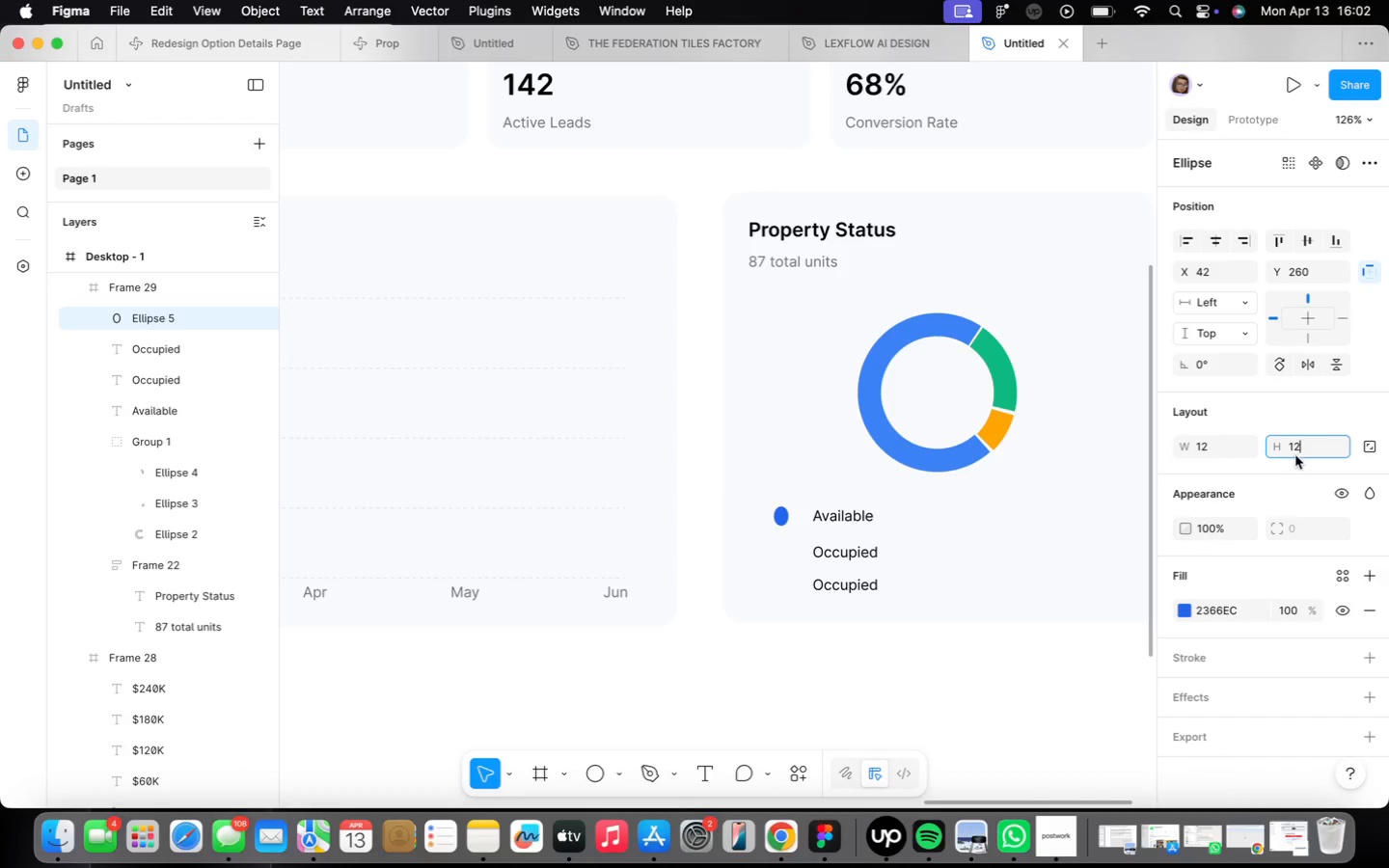 
hold_key(key=ShiftLeft, duration=0.78)
 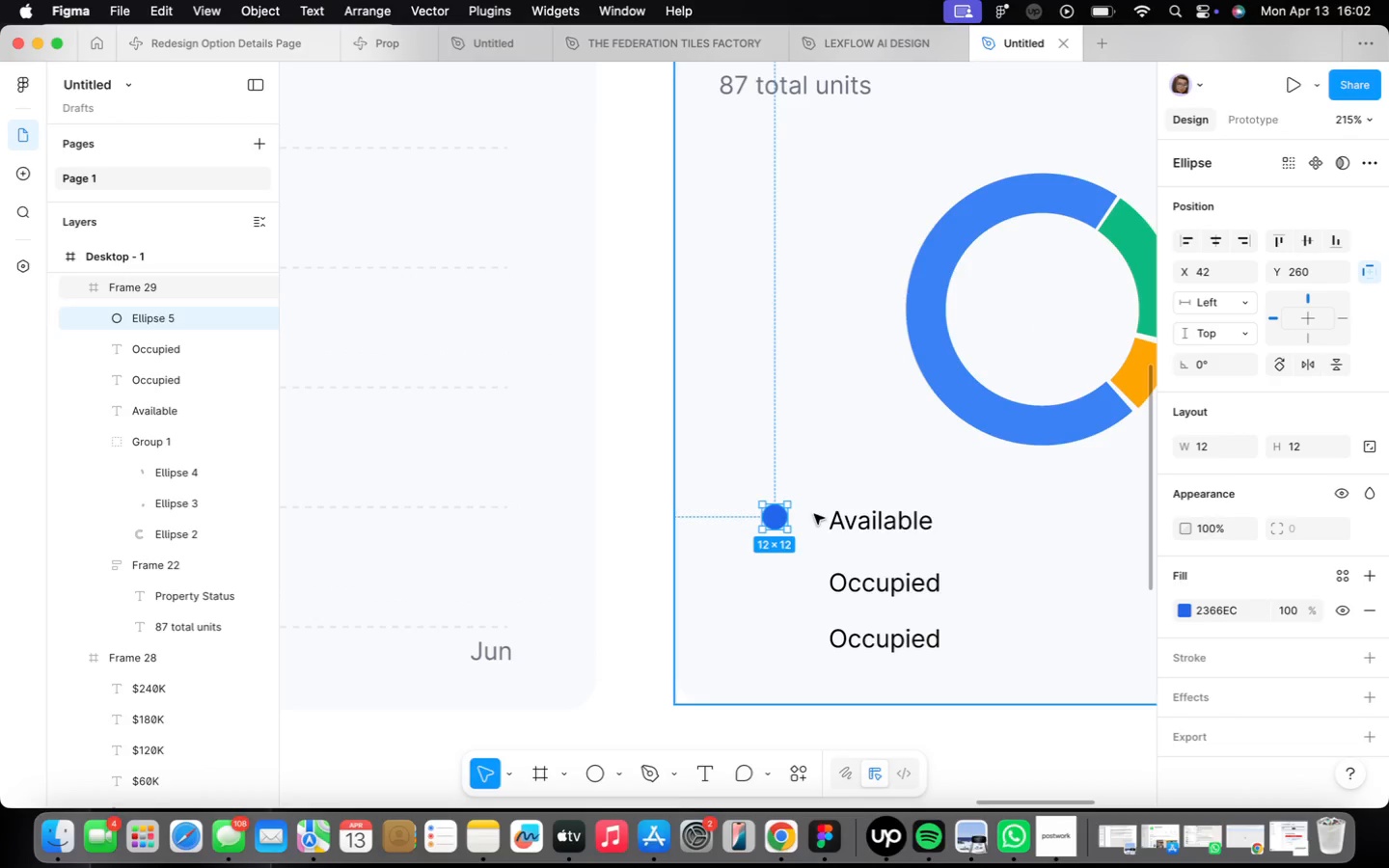 
scroll: coordinate [787, 511], scroll_direction: up, amount: 5.0
 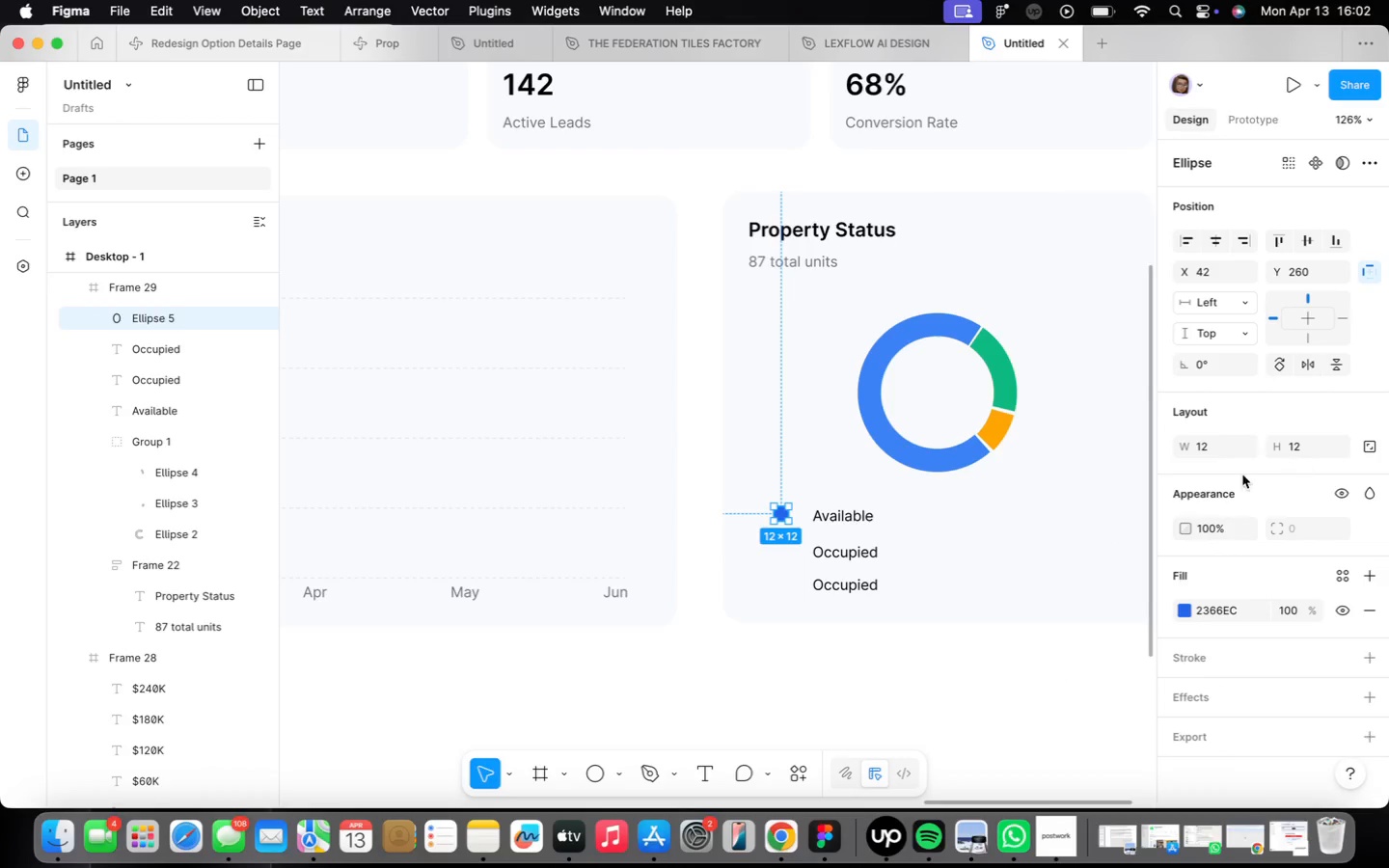 
left_click([858, 517])
 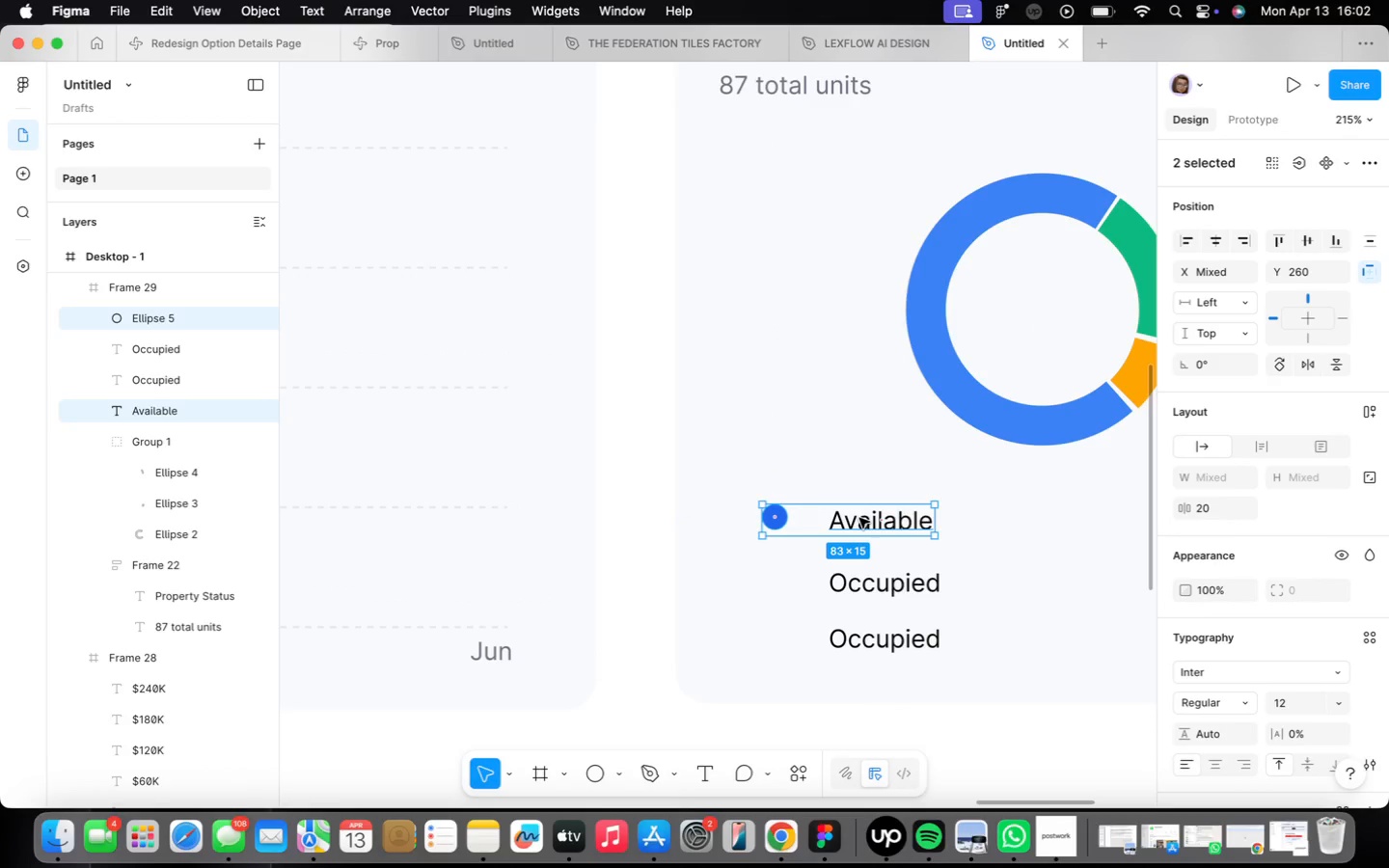 
key(Shift+ShiftLeft)
 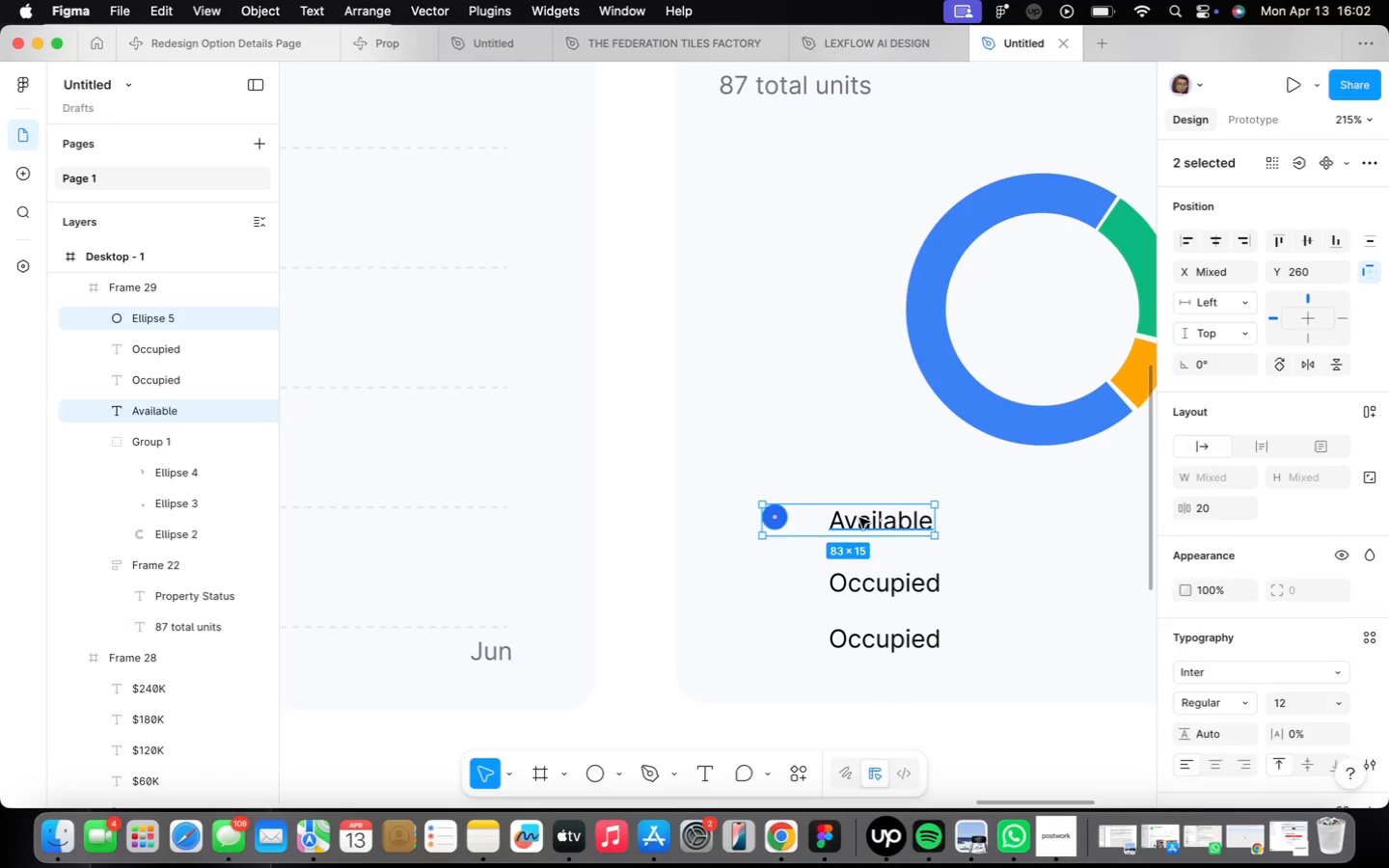 
key(Shift+A)
 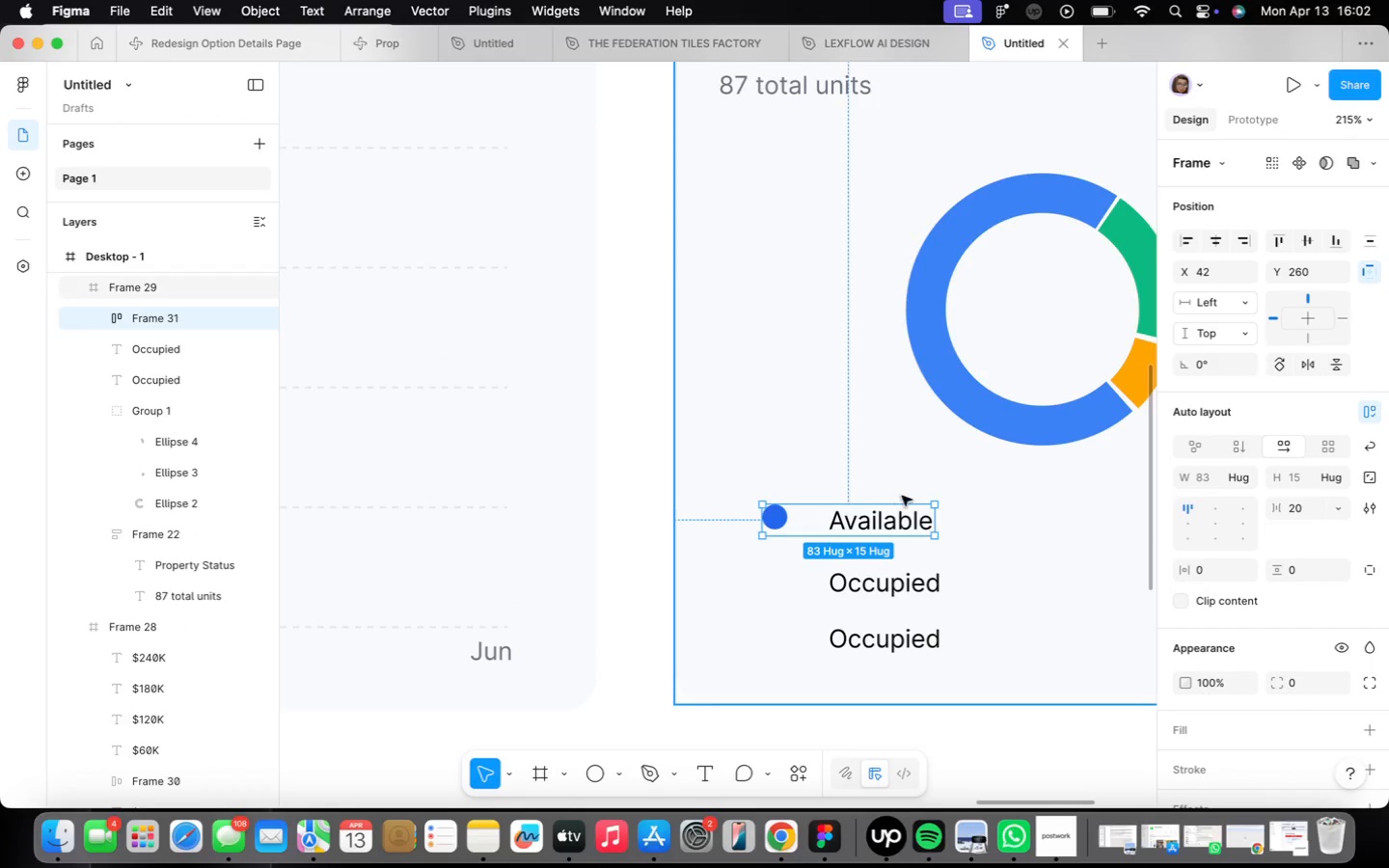 
left_click([1186, 517])
 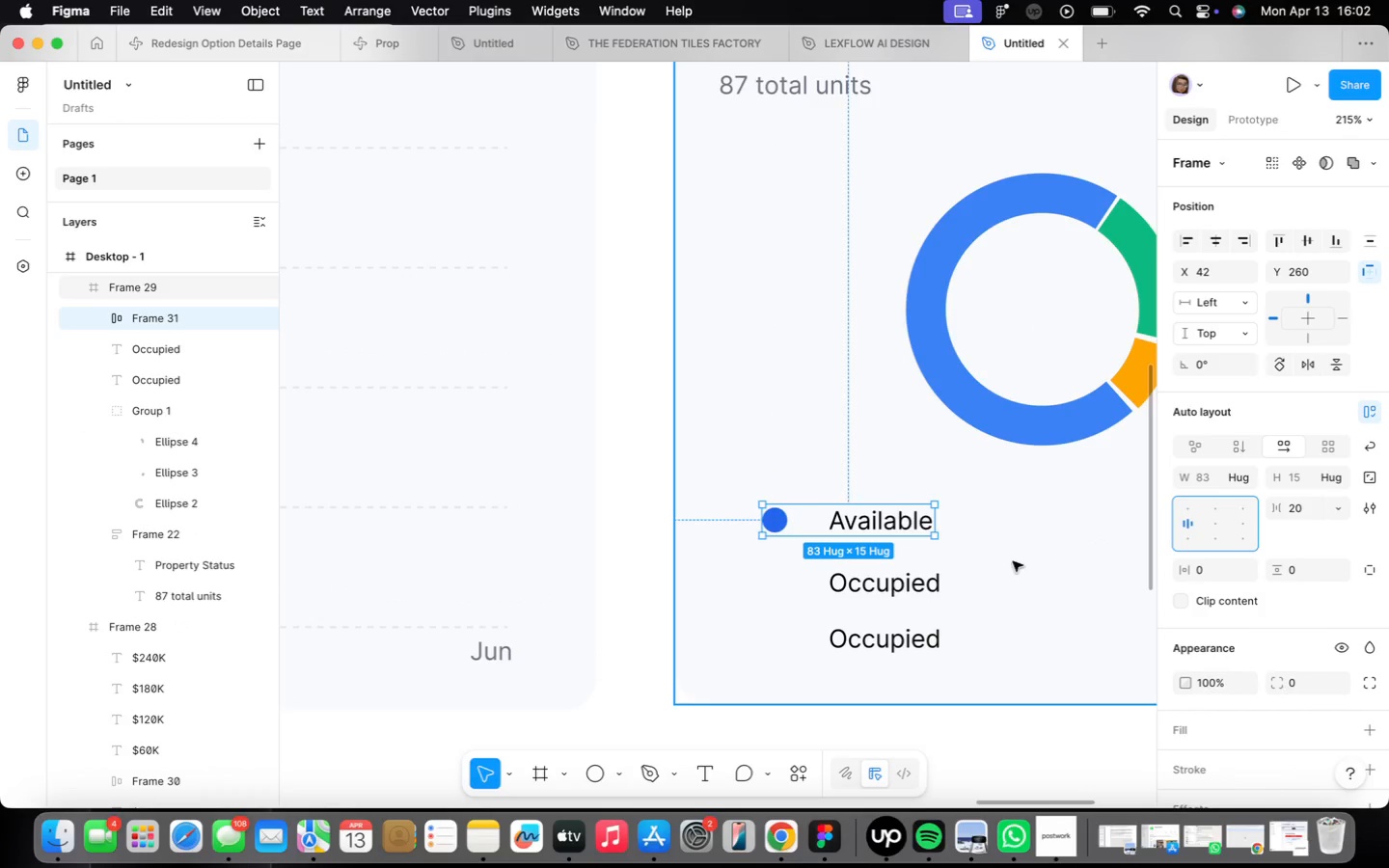 
left_click([1019, 565])
 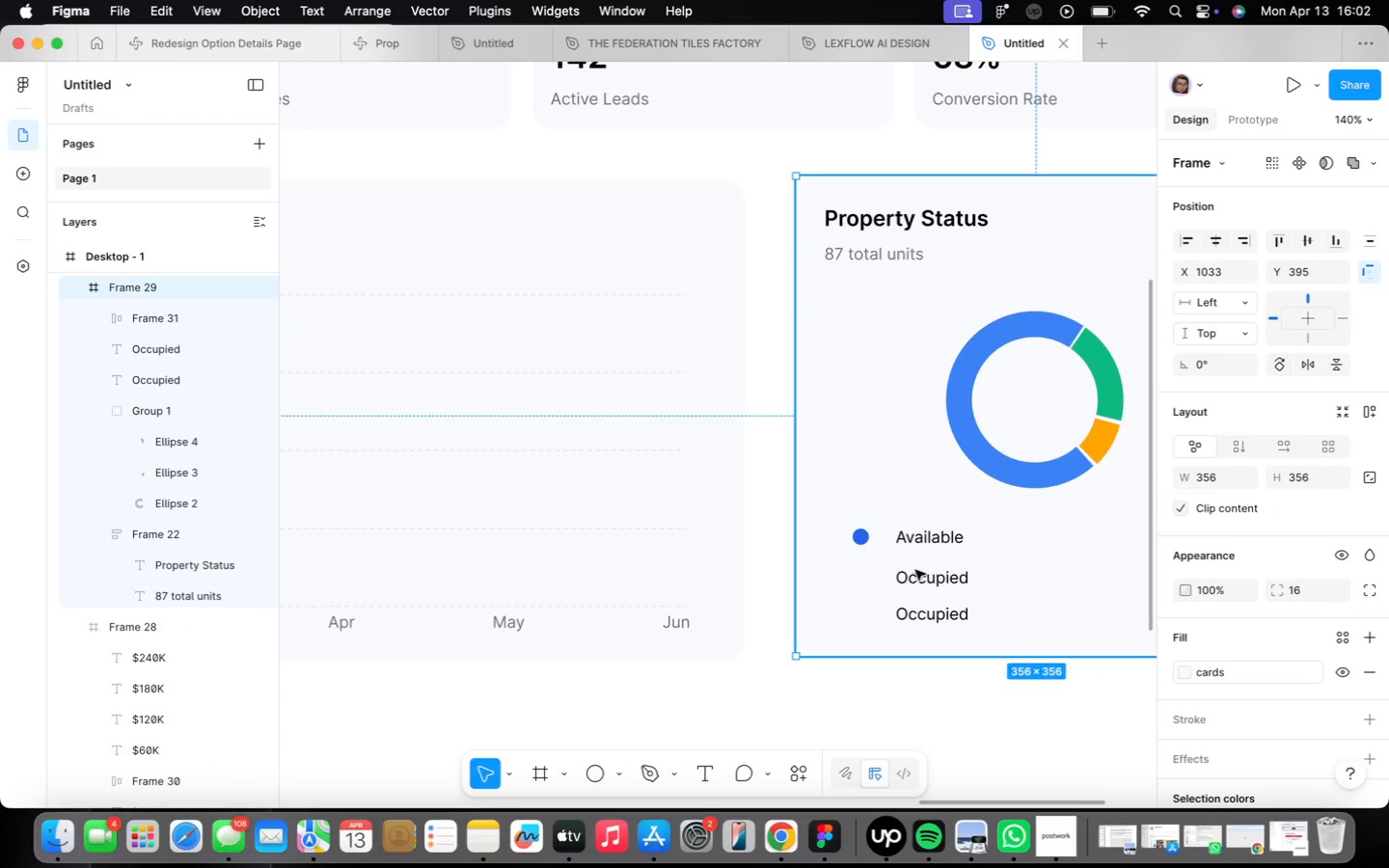 
scroll: coordinate [1021, 568], scroll_direction: down, amount: 5.0
 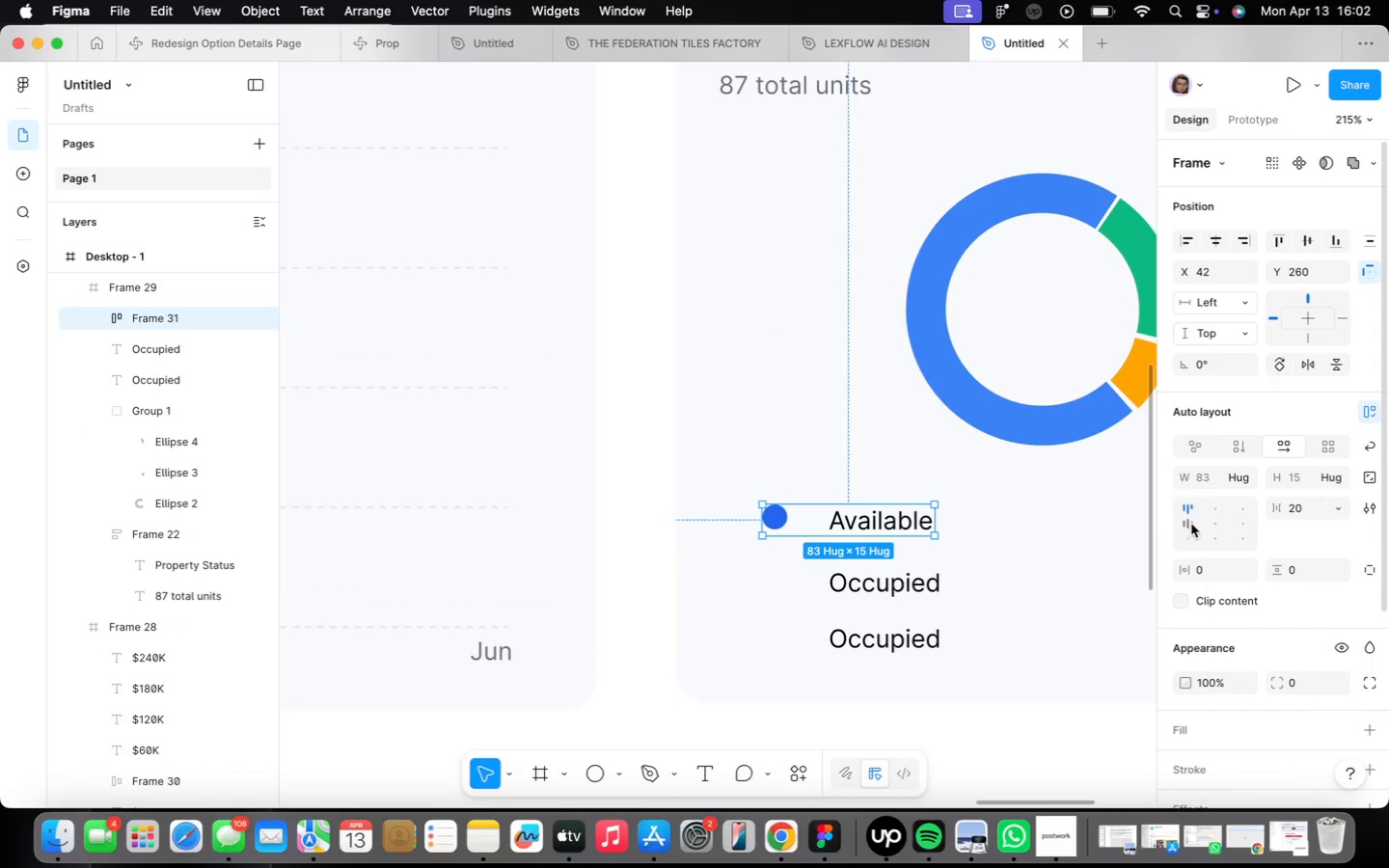 
left_click([908, 533])
 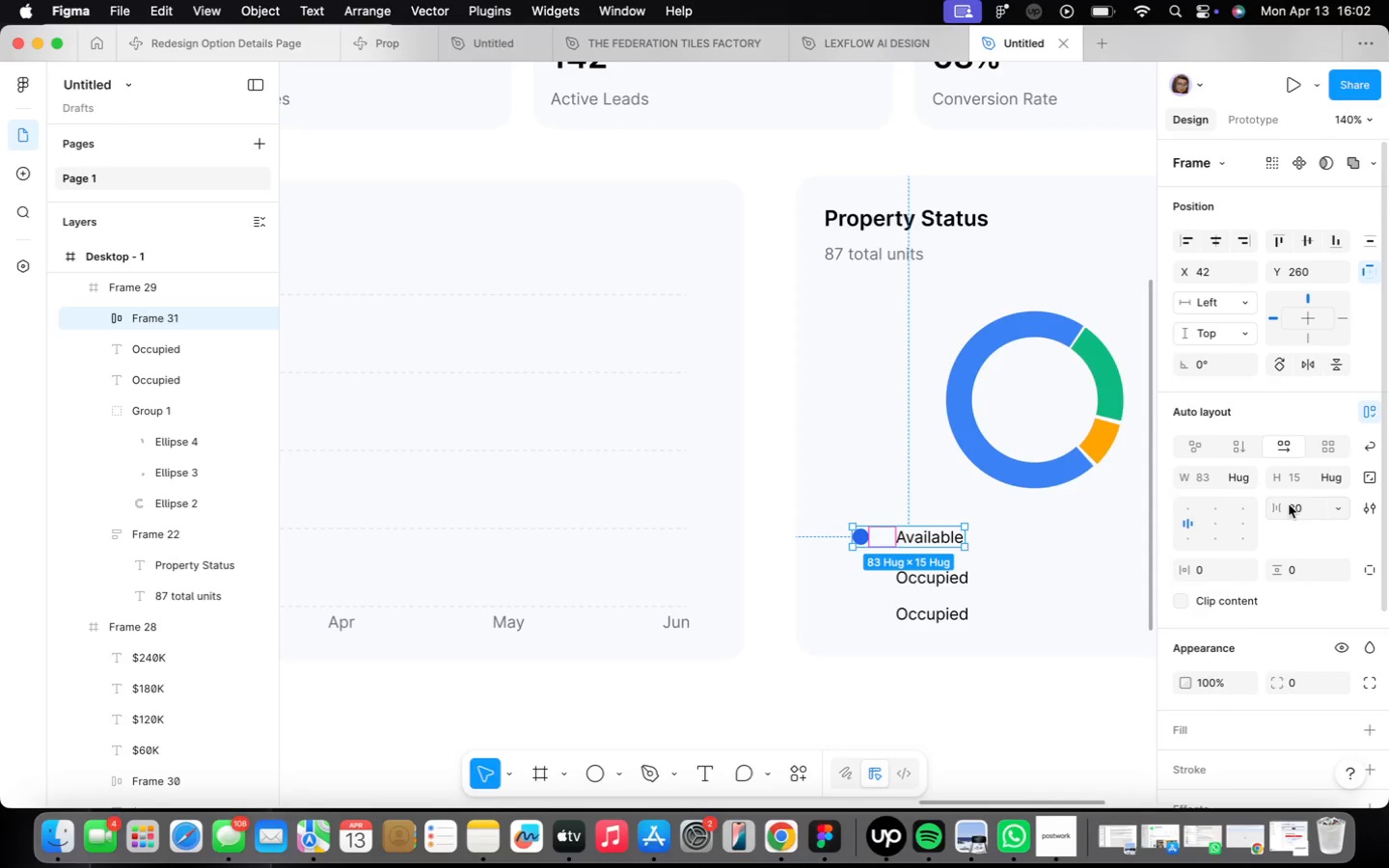 
left_click([1298, 504])
 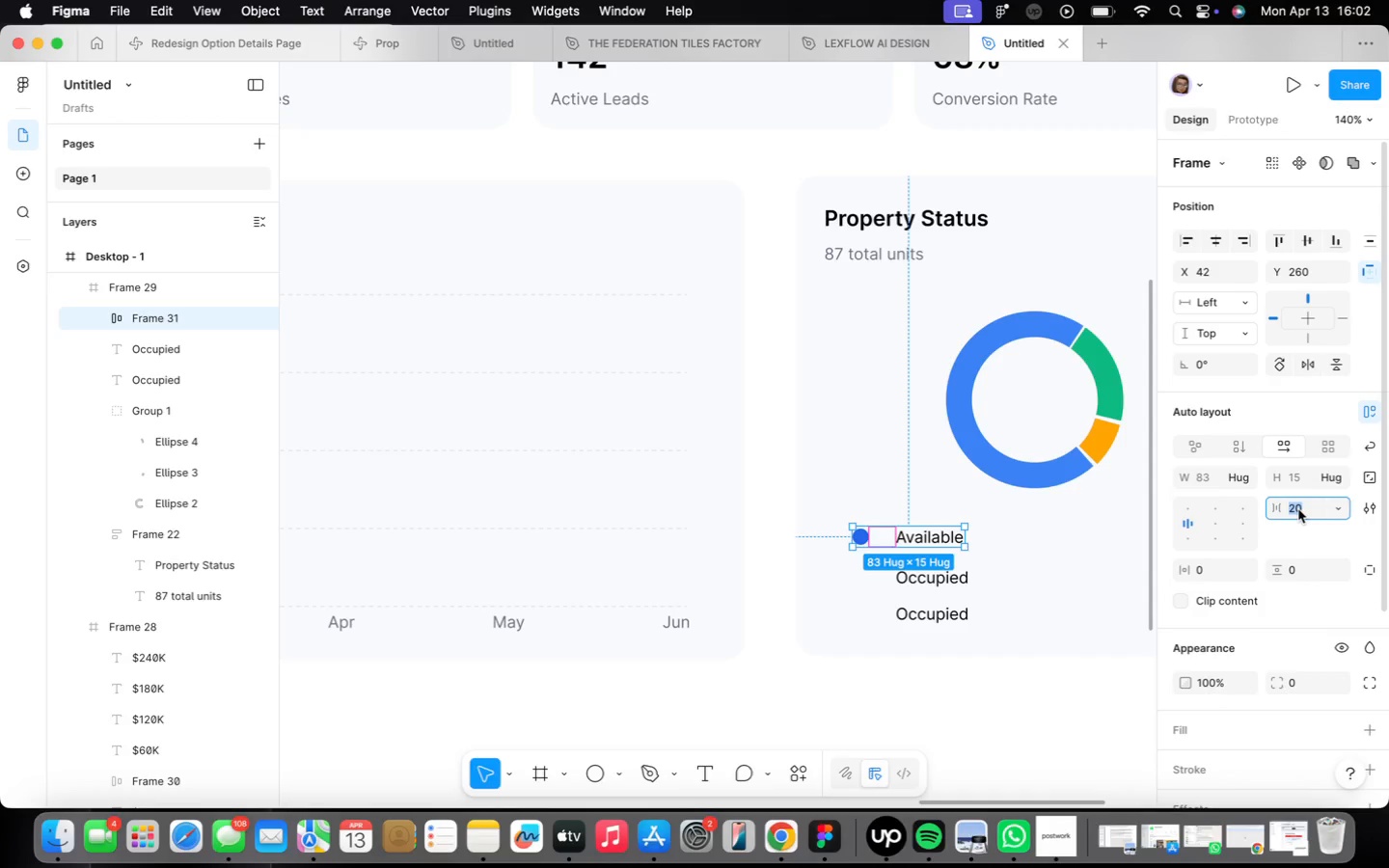 
key(8)
 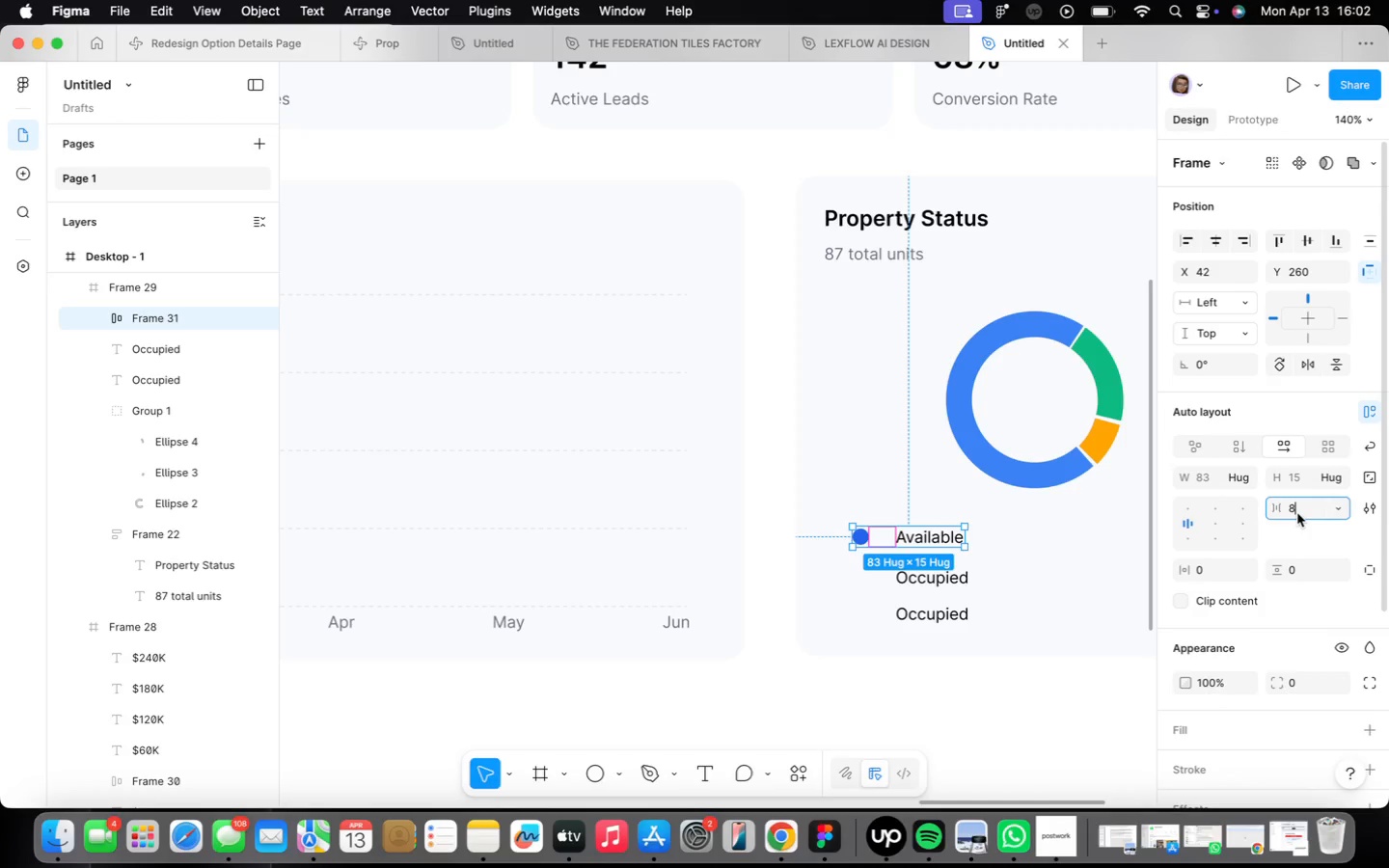 
key(Enter)
 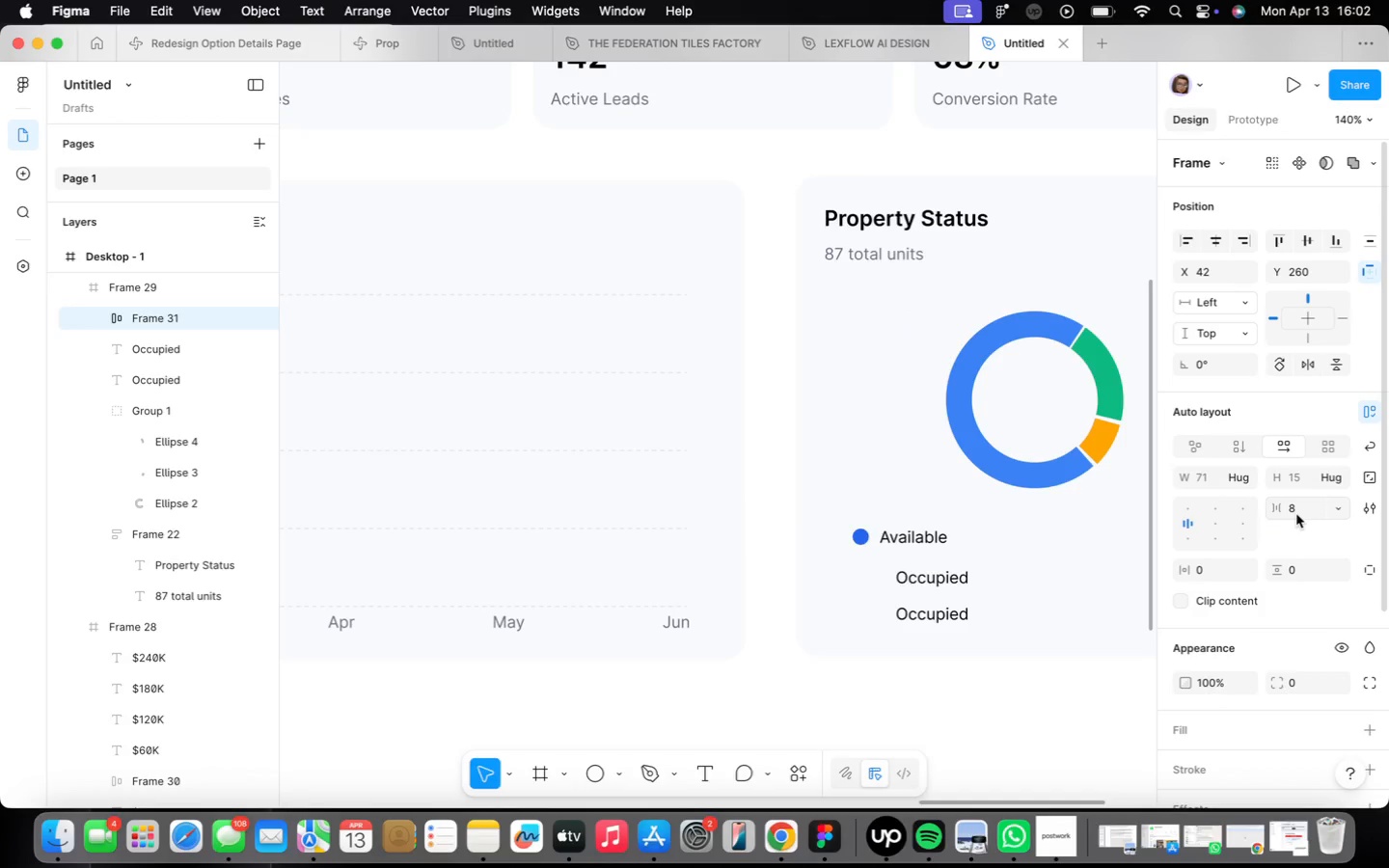 
scroll: coordinate [903, 546], scroll_direction: up, amount: 5.0
 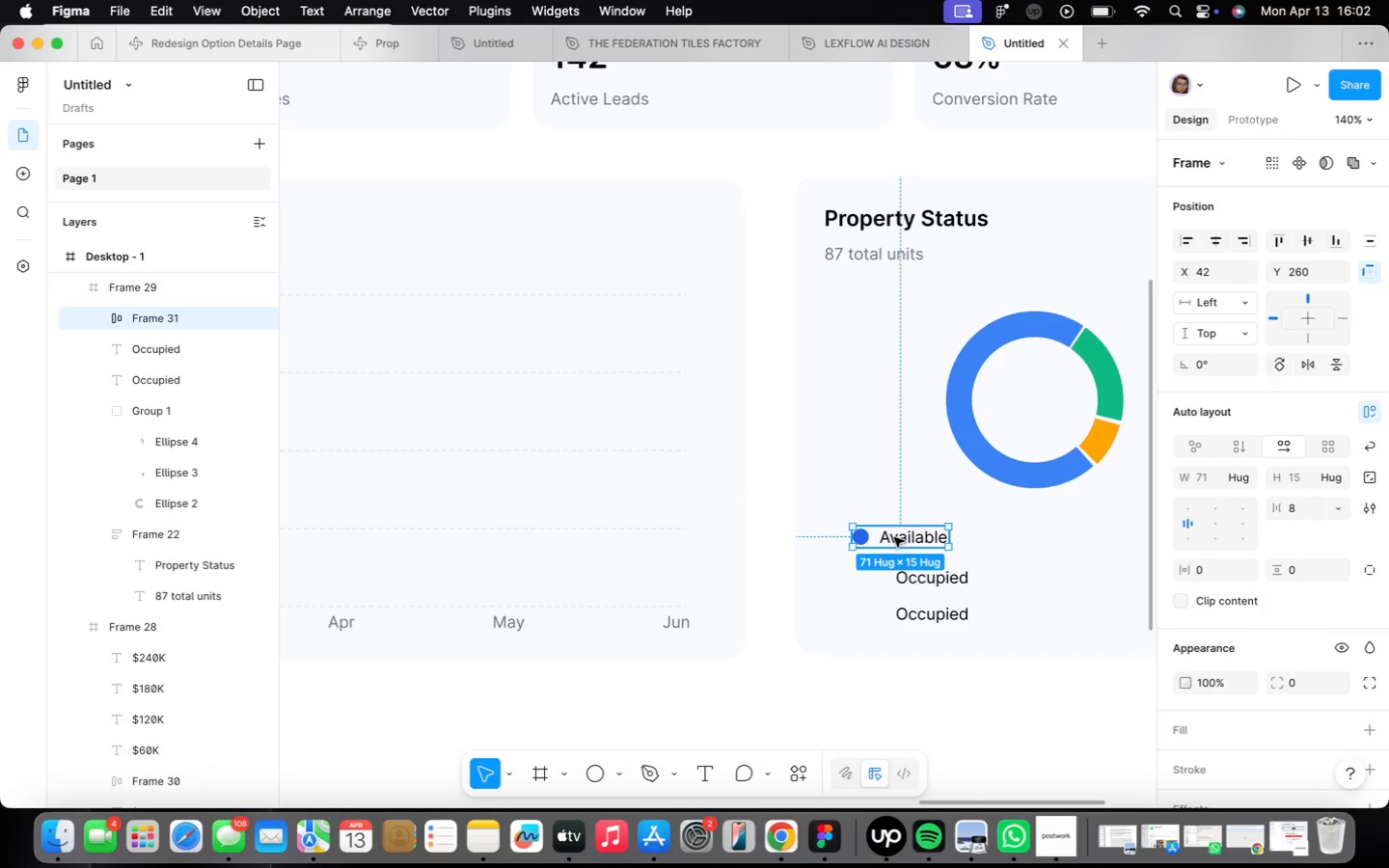 
left_click([949, 608])
 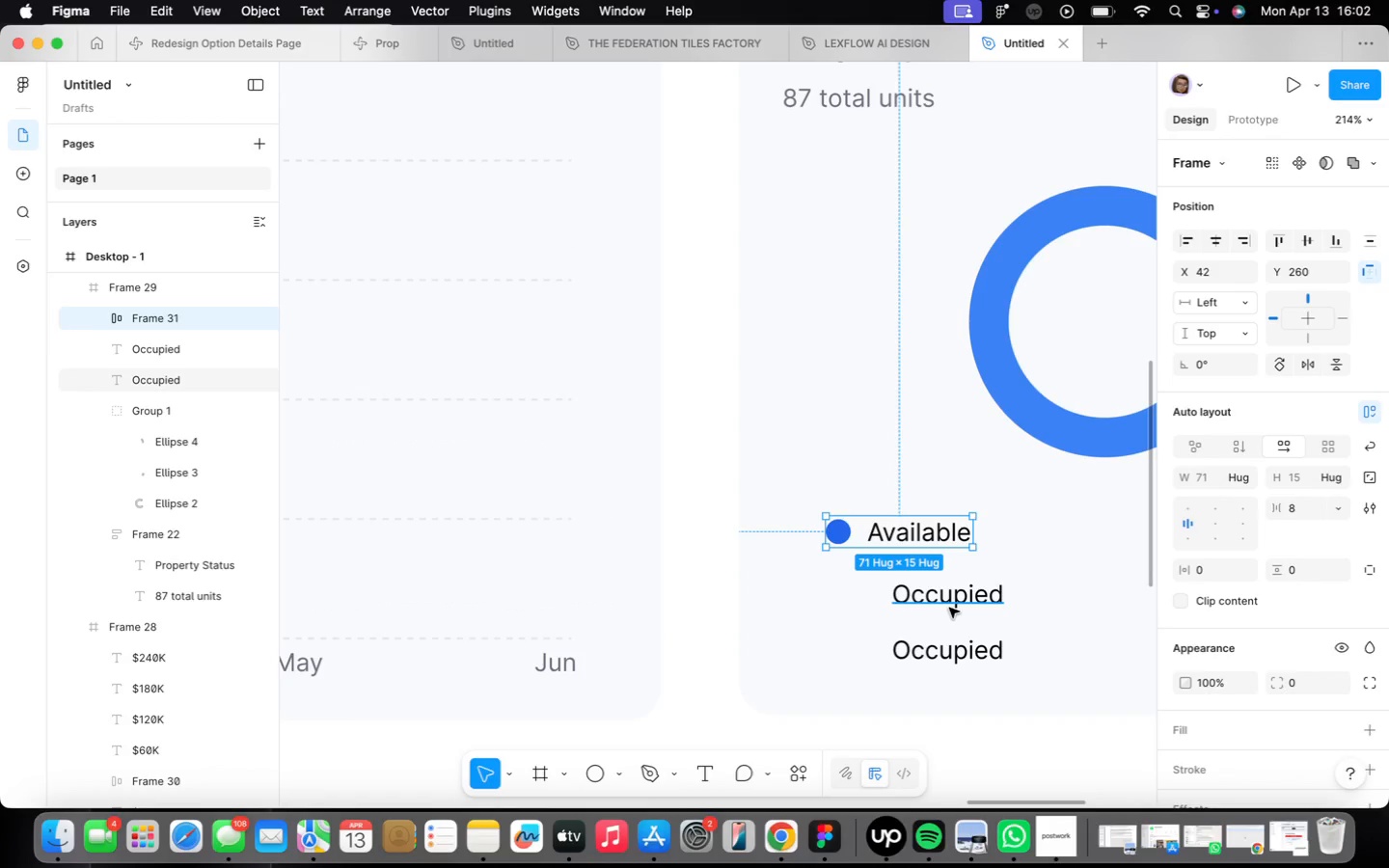 
left_click_drag(start_coordinate=[943, 599], to_coordinate=[1057, 591])
 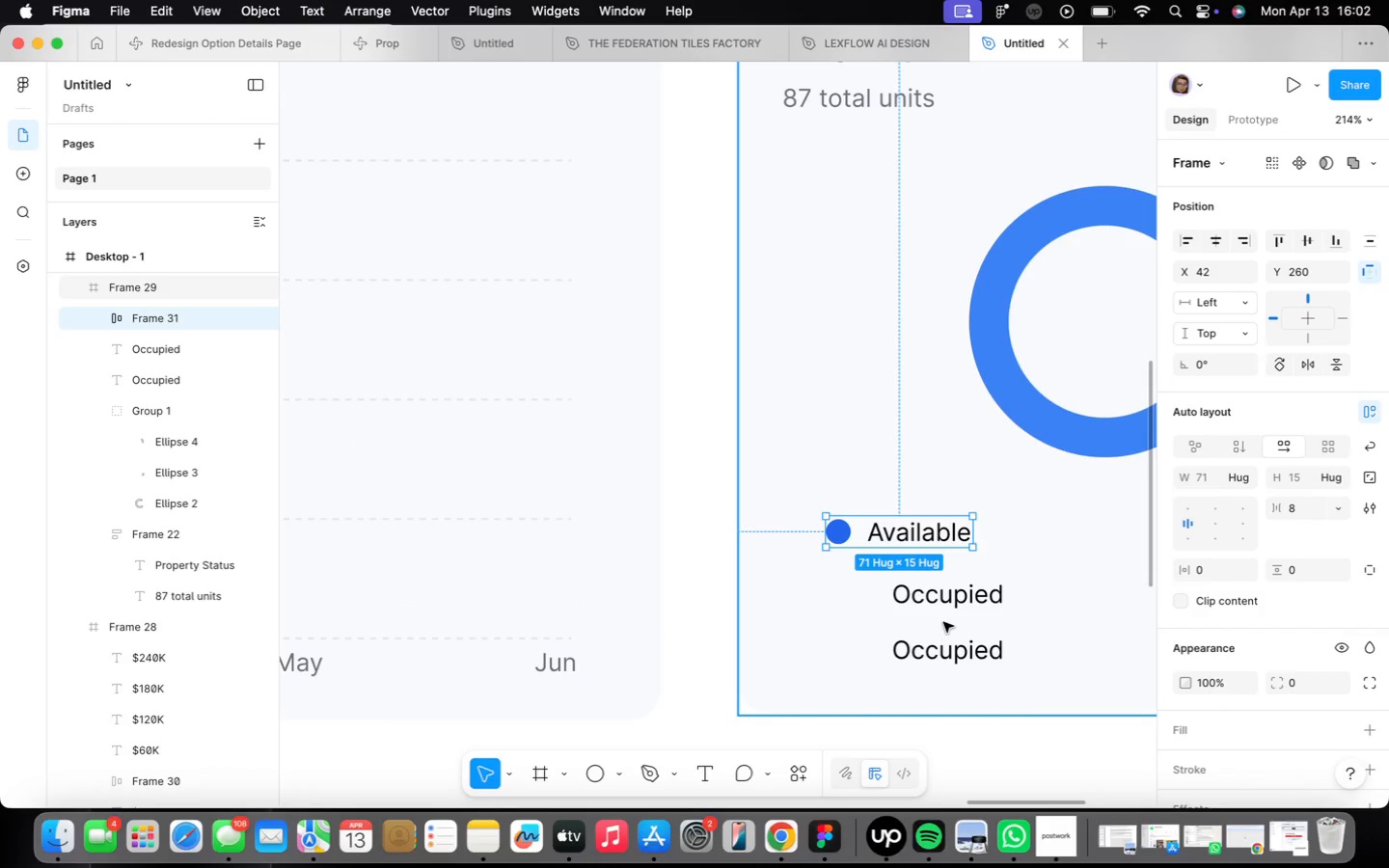 
left_click([917, 526])
 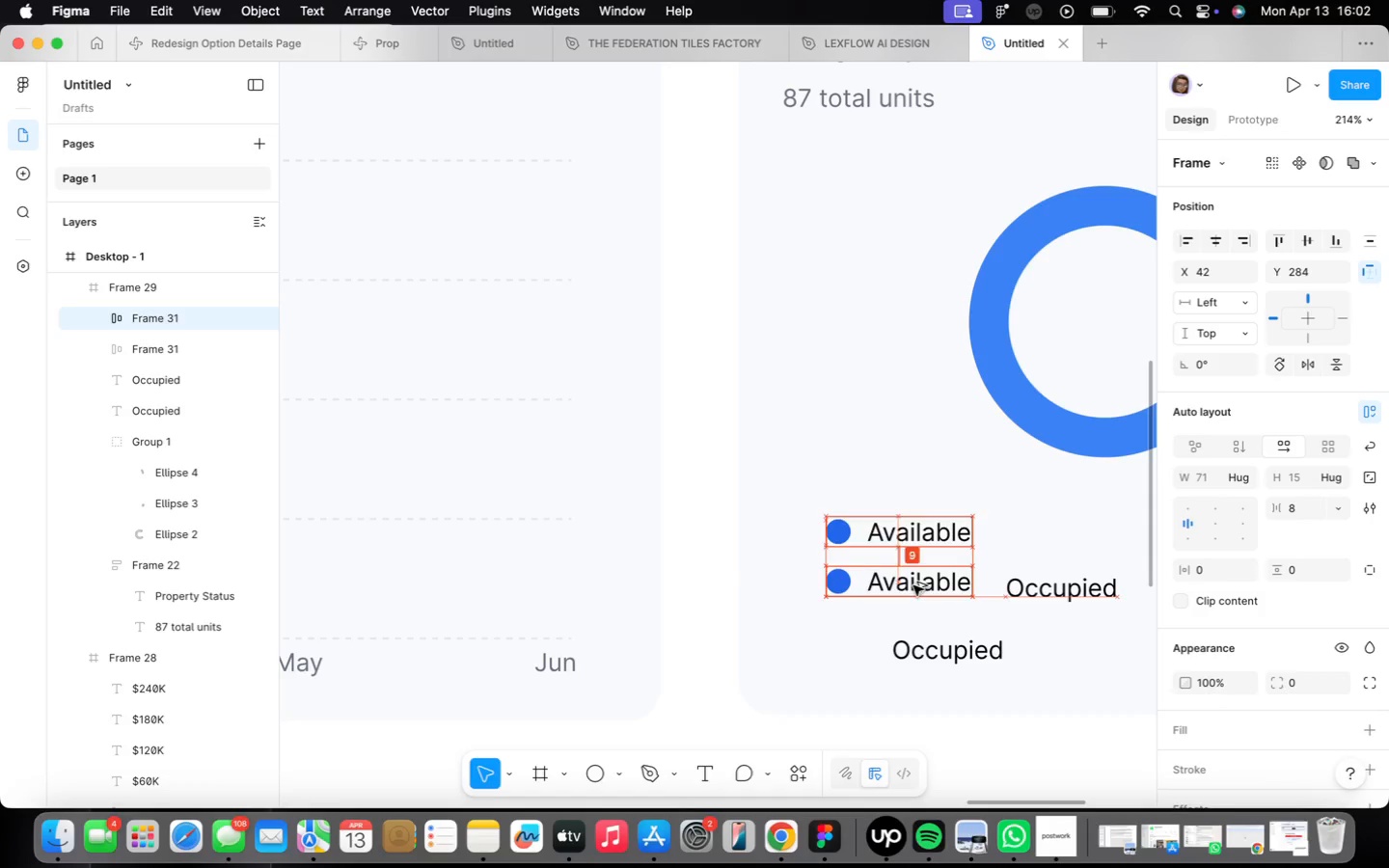 
hold_key(key=OptionLeft, duration=2.49)
left_click_drag(start_coordinate=[912, 533], to_coordinate=[913, 585])
 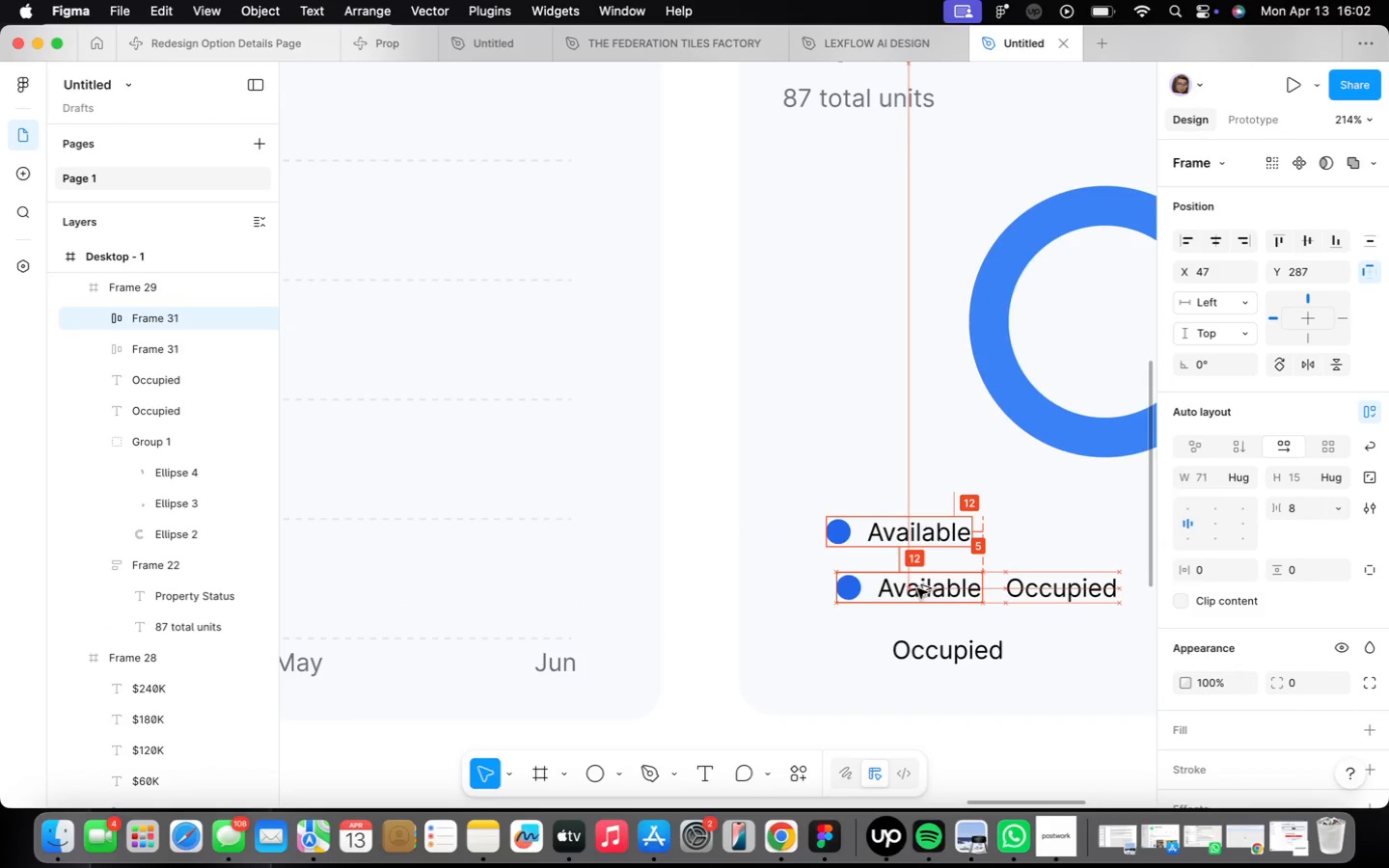 
right_click([1060, 583])
 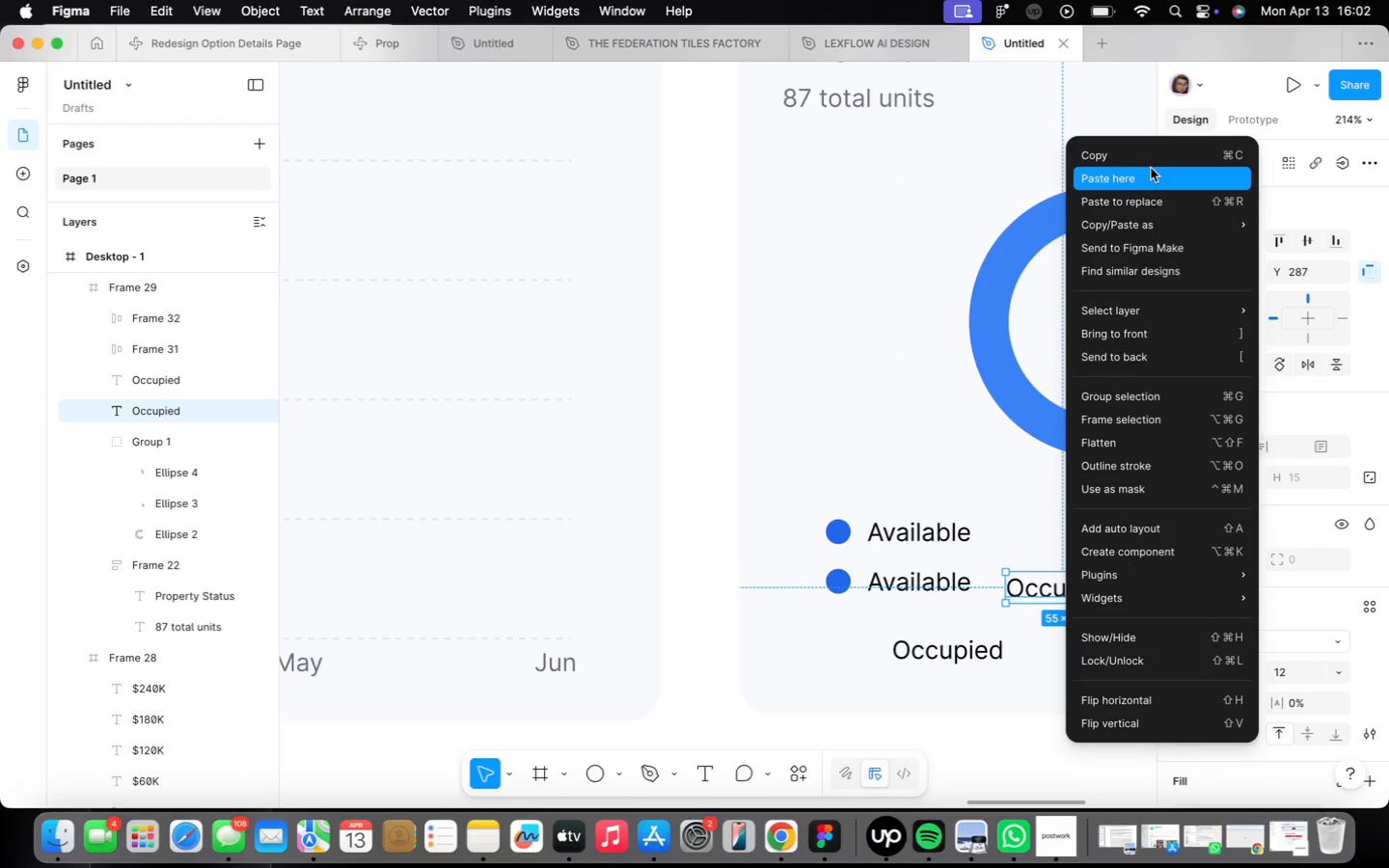 
left_click([1150, 157])
 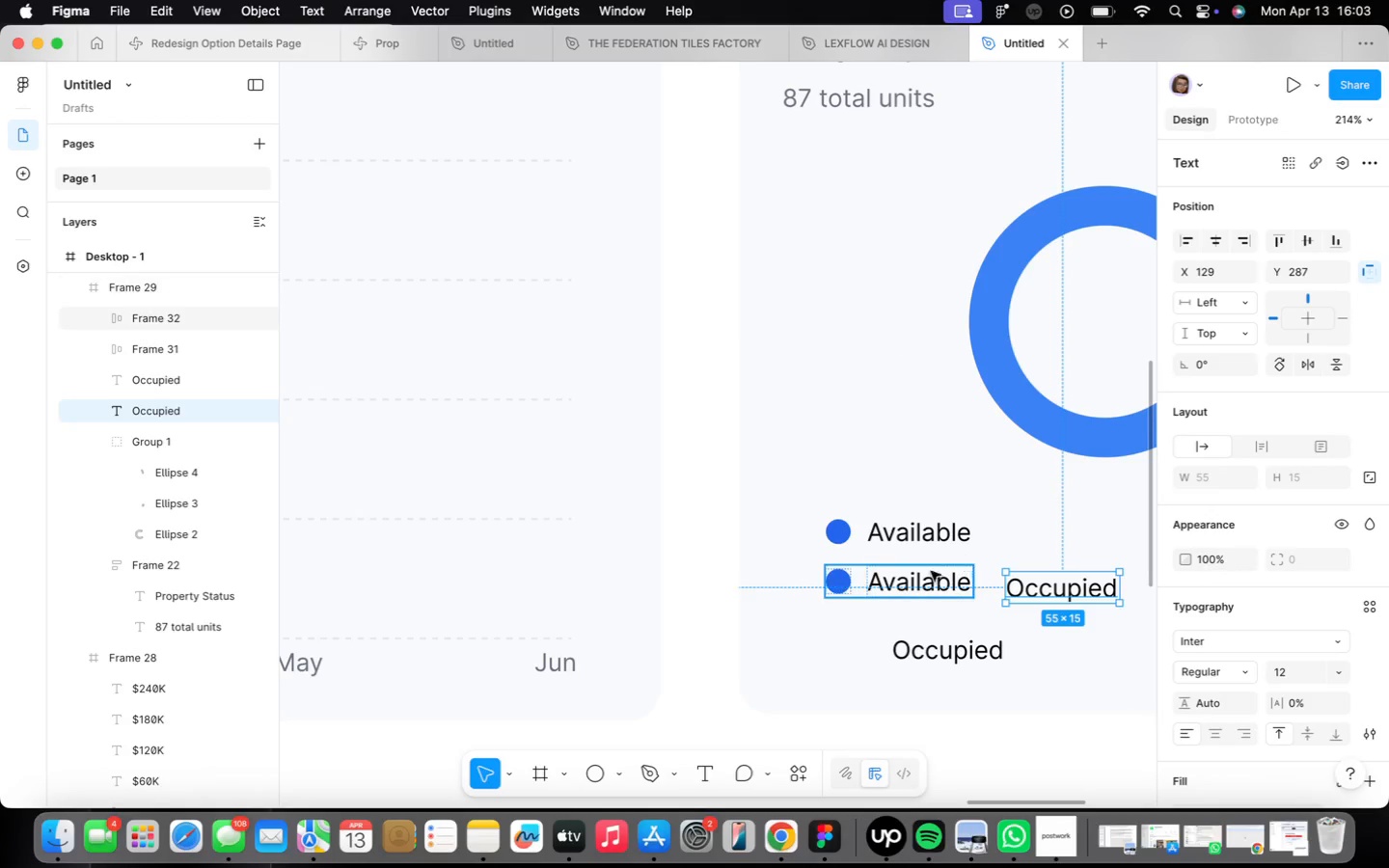 
double_click([918, 574])
 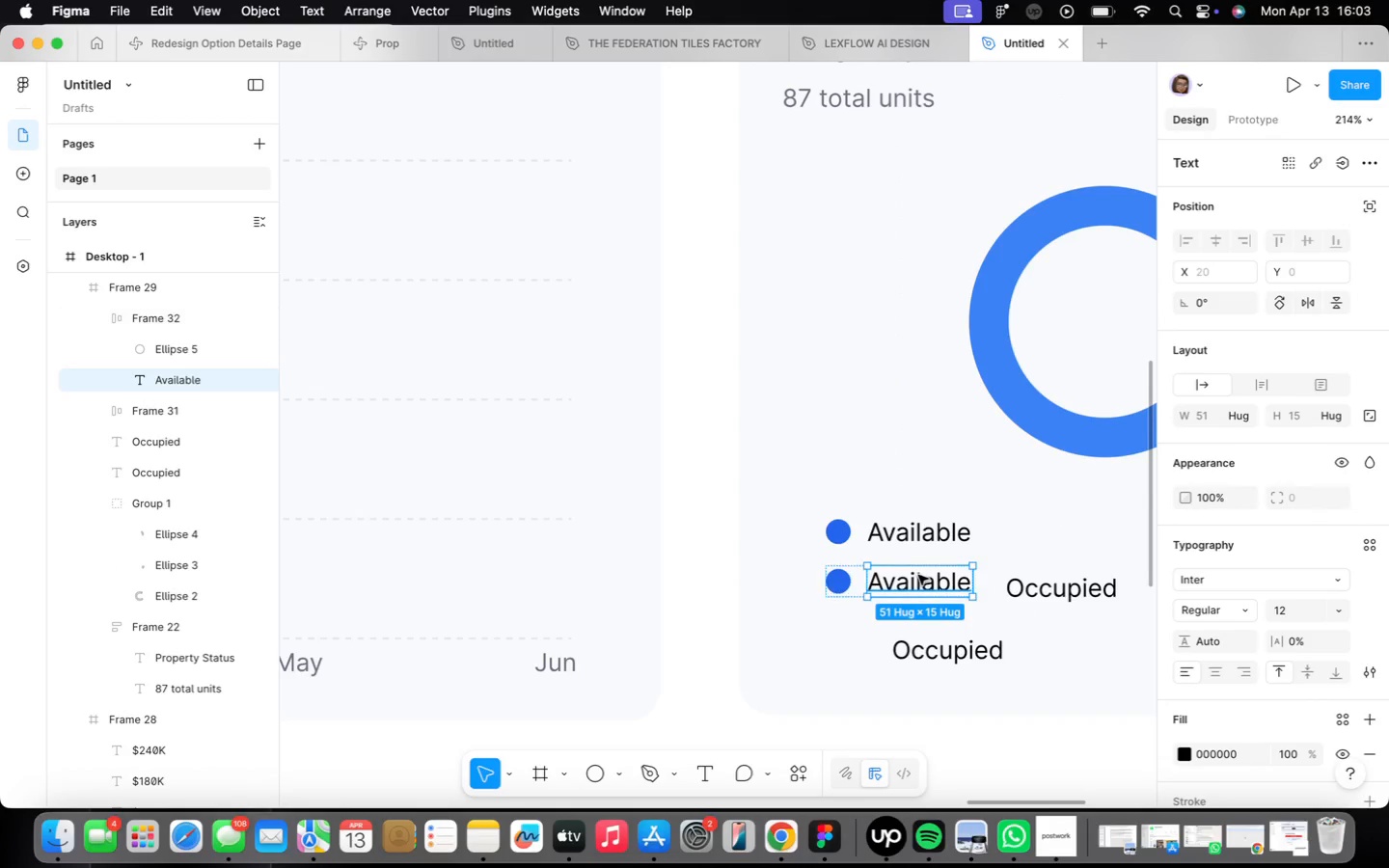 
right_click([918, 575])
 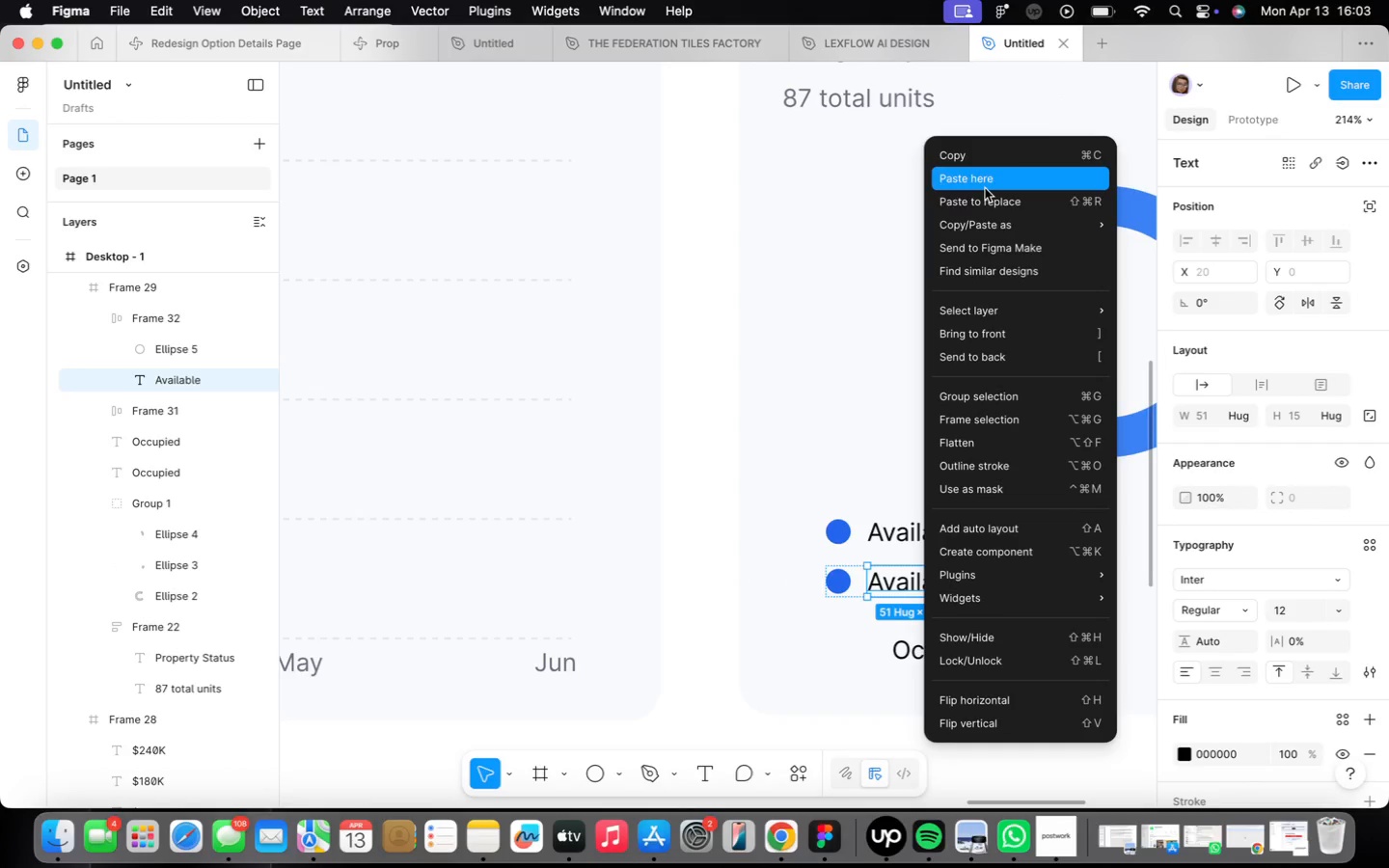 
left_click([985, 194])
 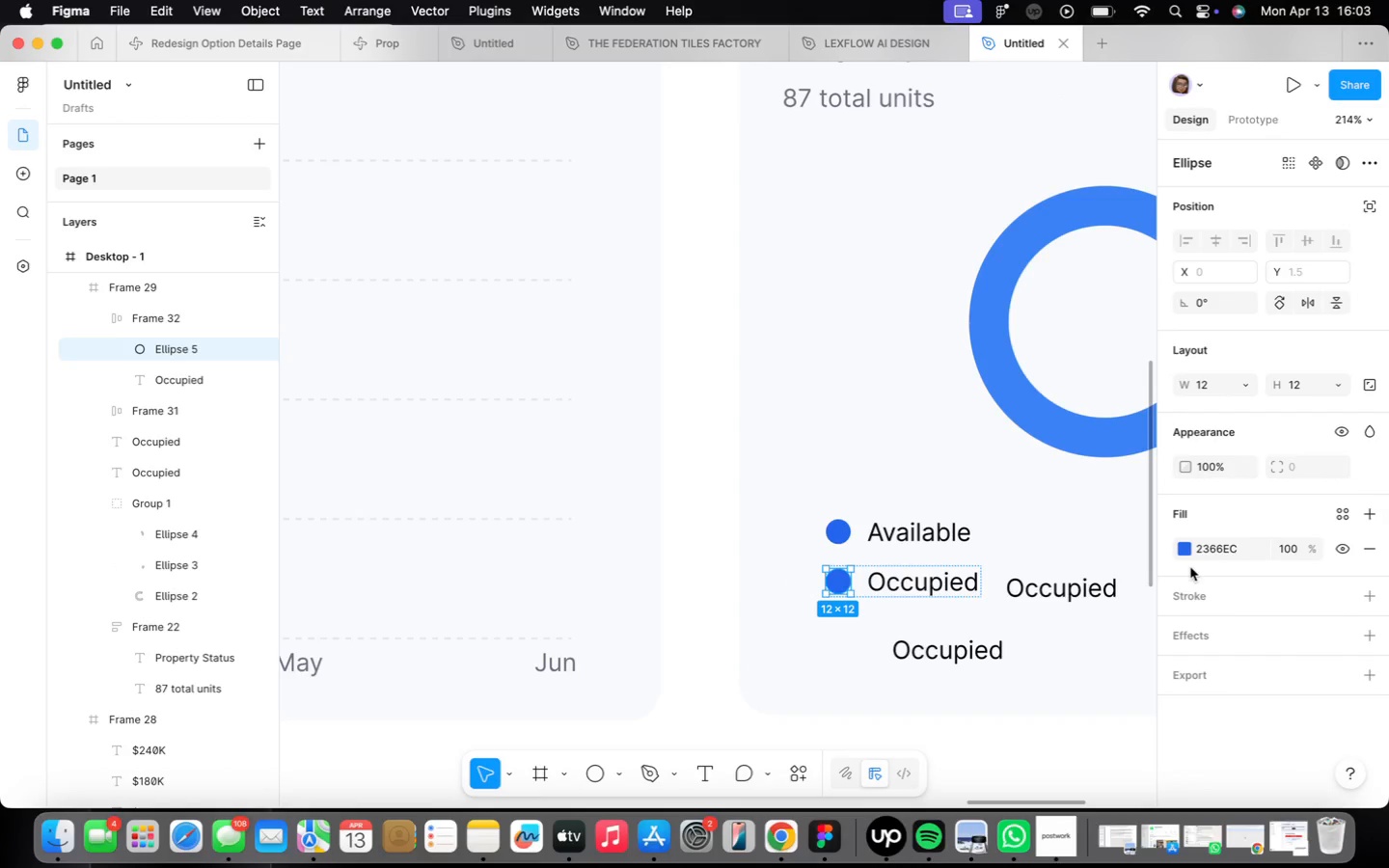 
wait(5.36)
 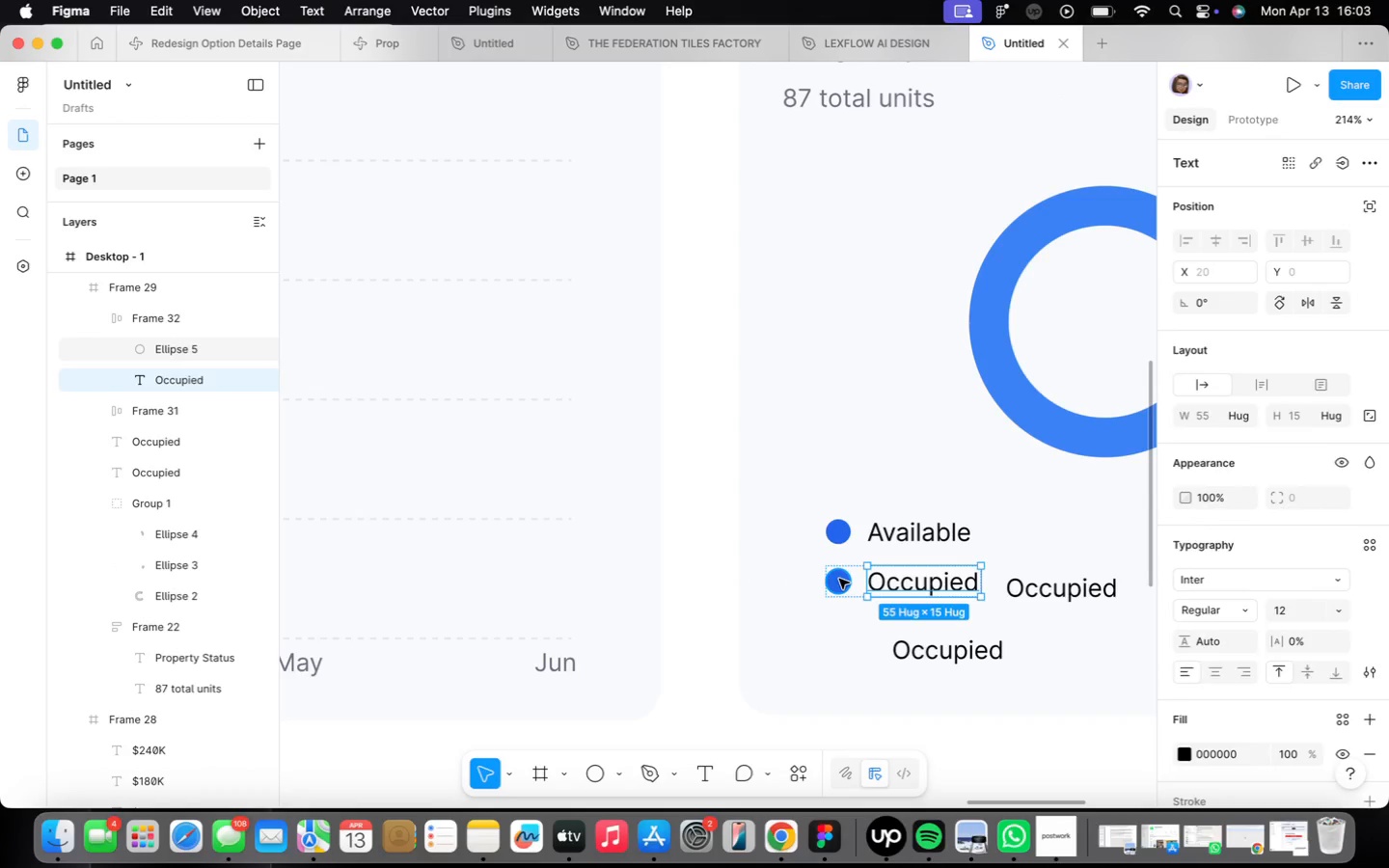 
double_click([851, 534])
 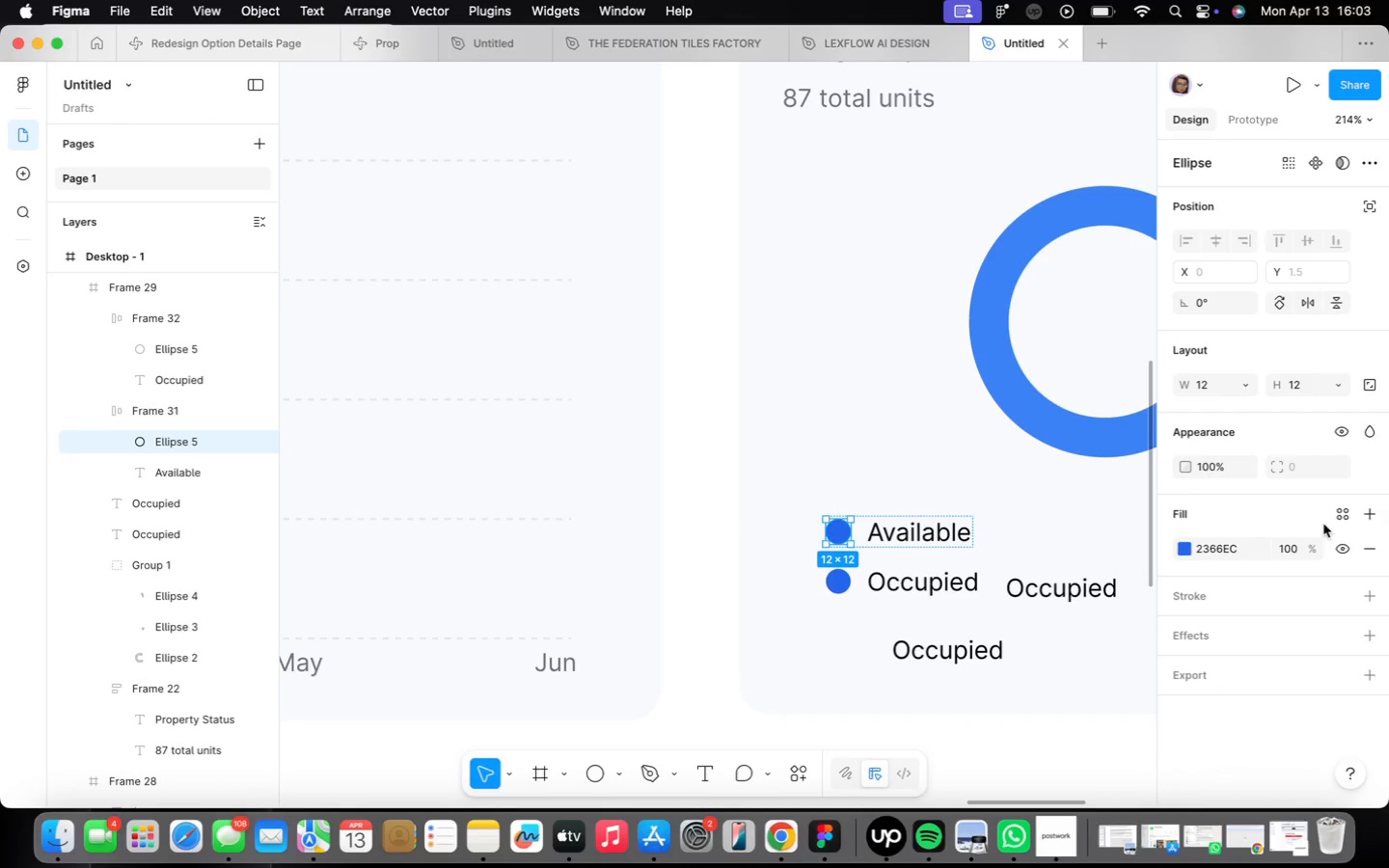 
left_click([1335, 511])
 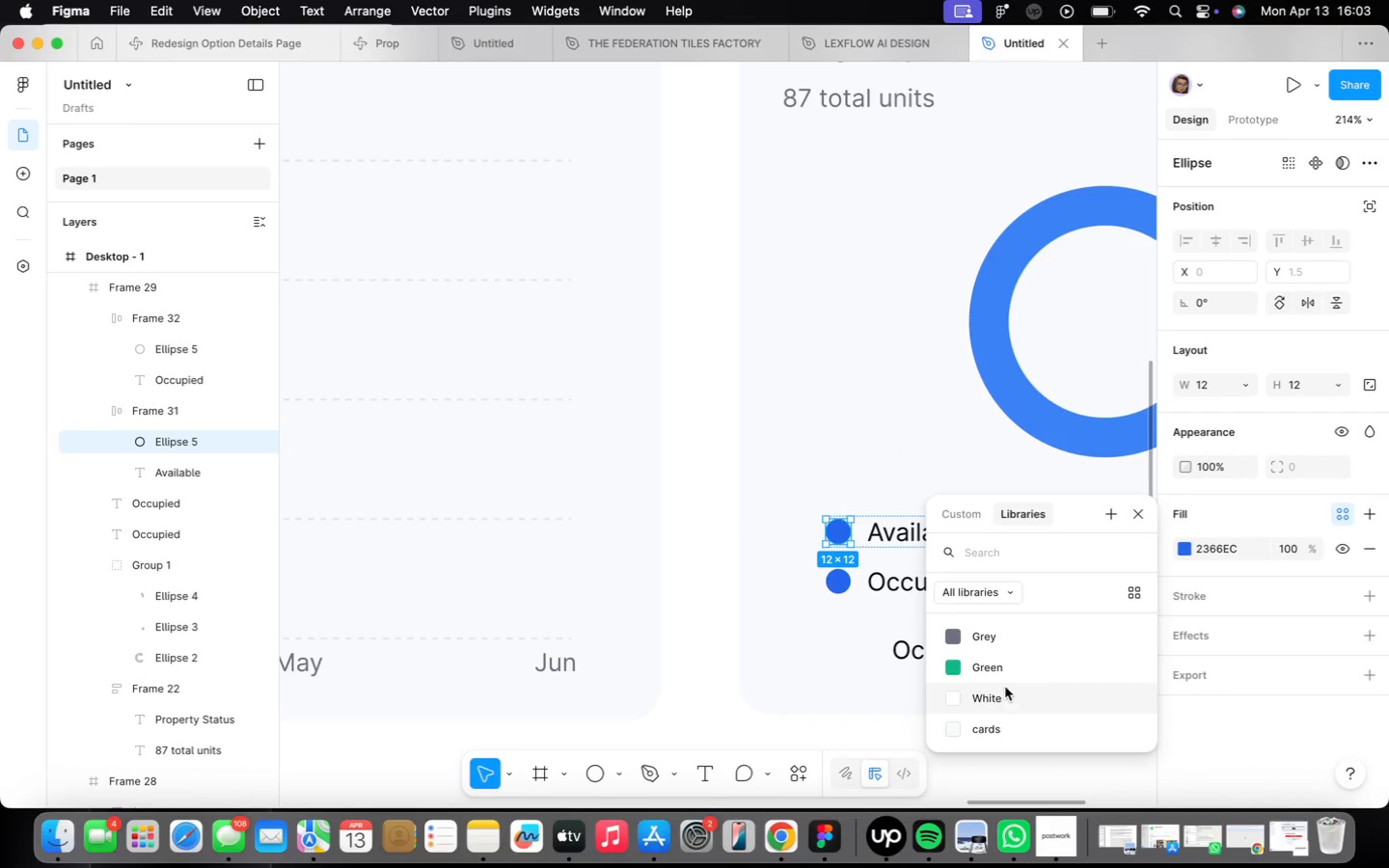 
left_click([1009, 667])
 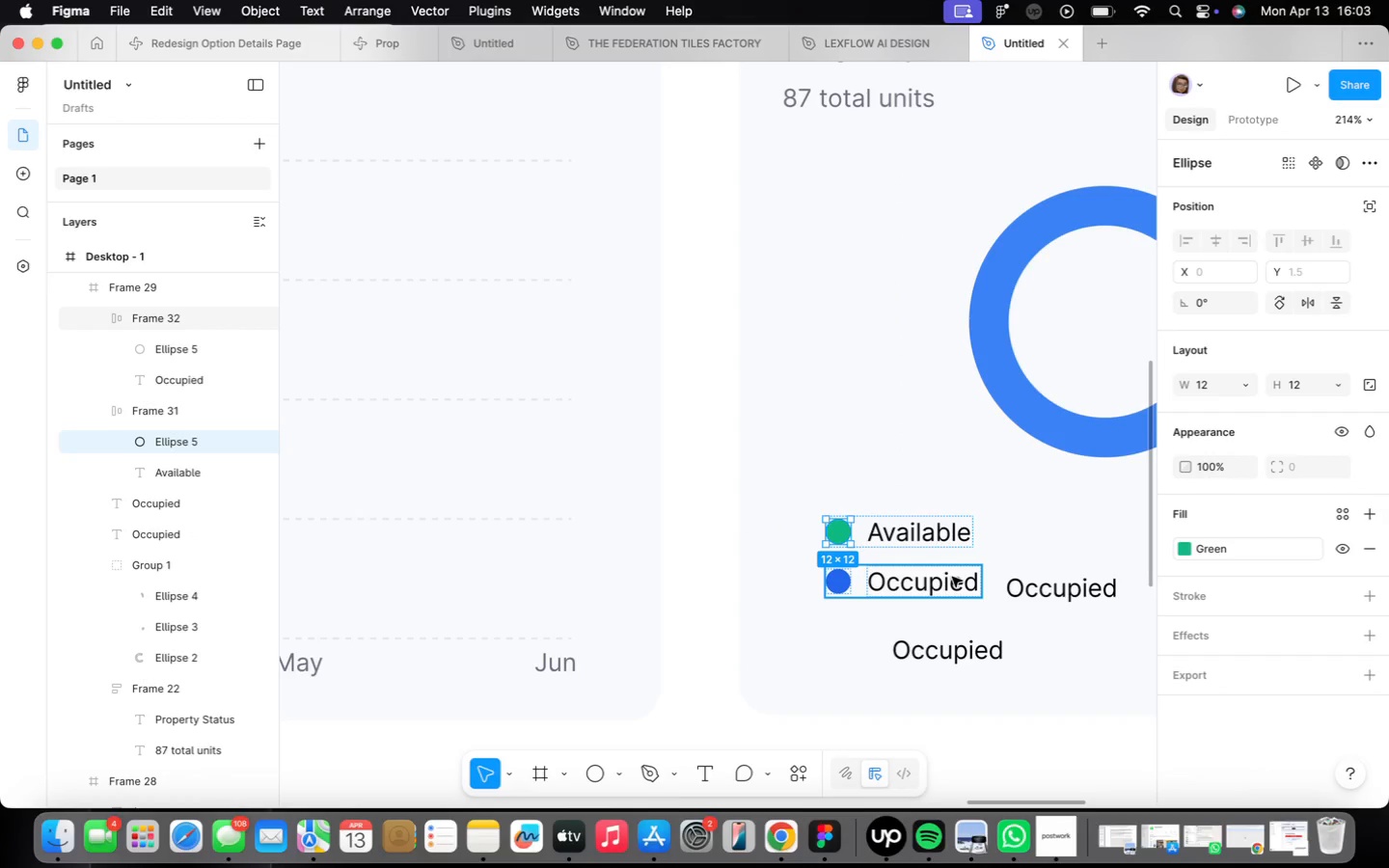 
double_click([952, 577])
 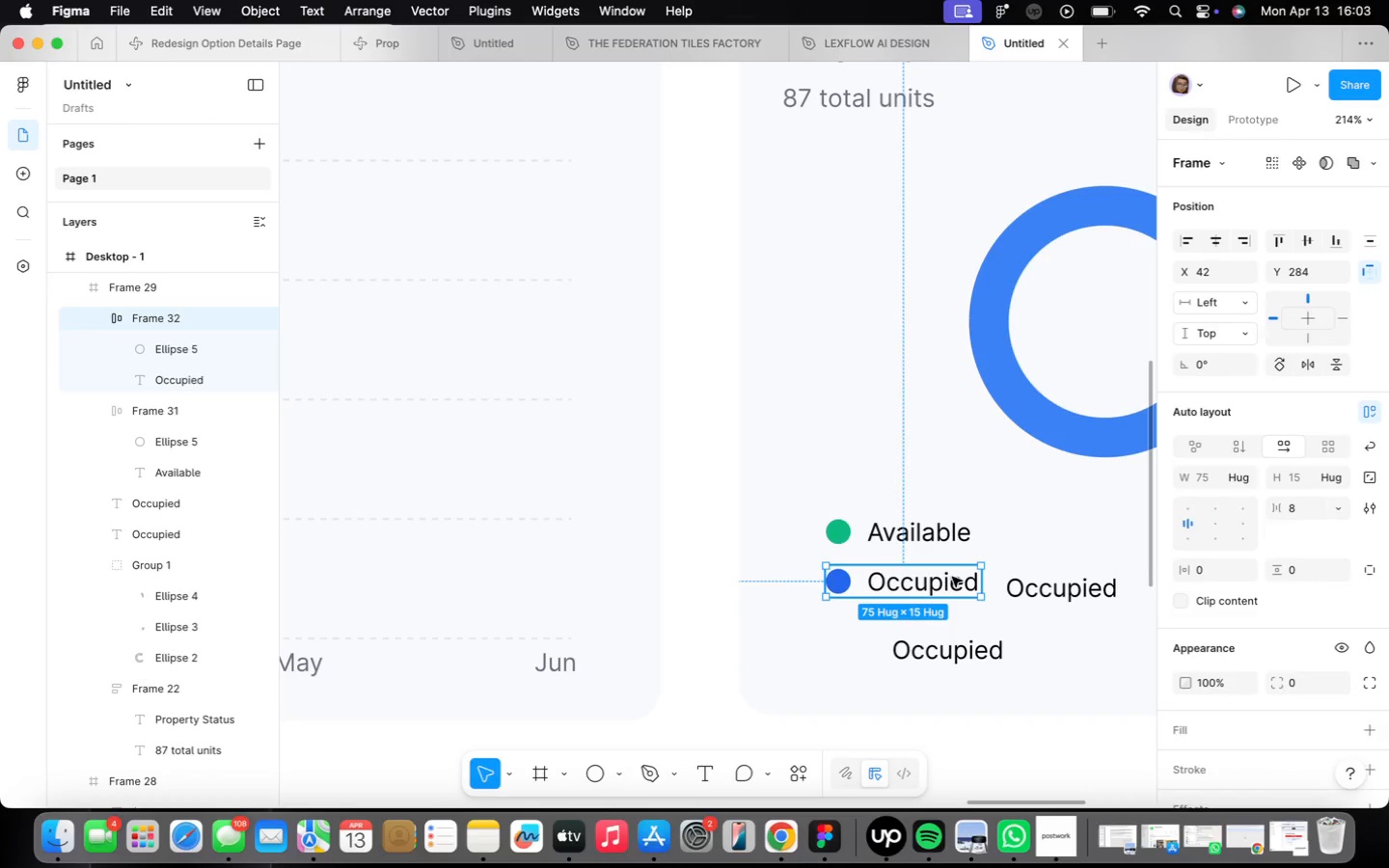 
triple_click([952, 577])
 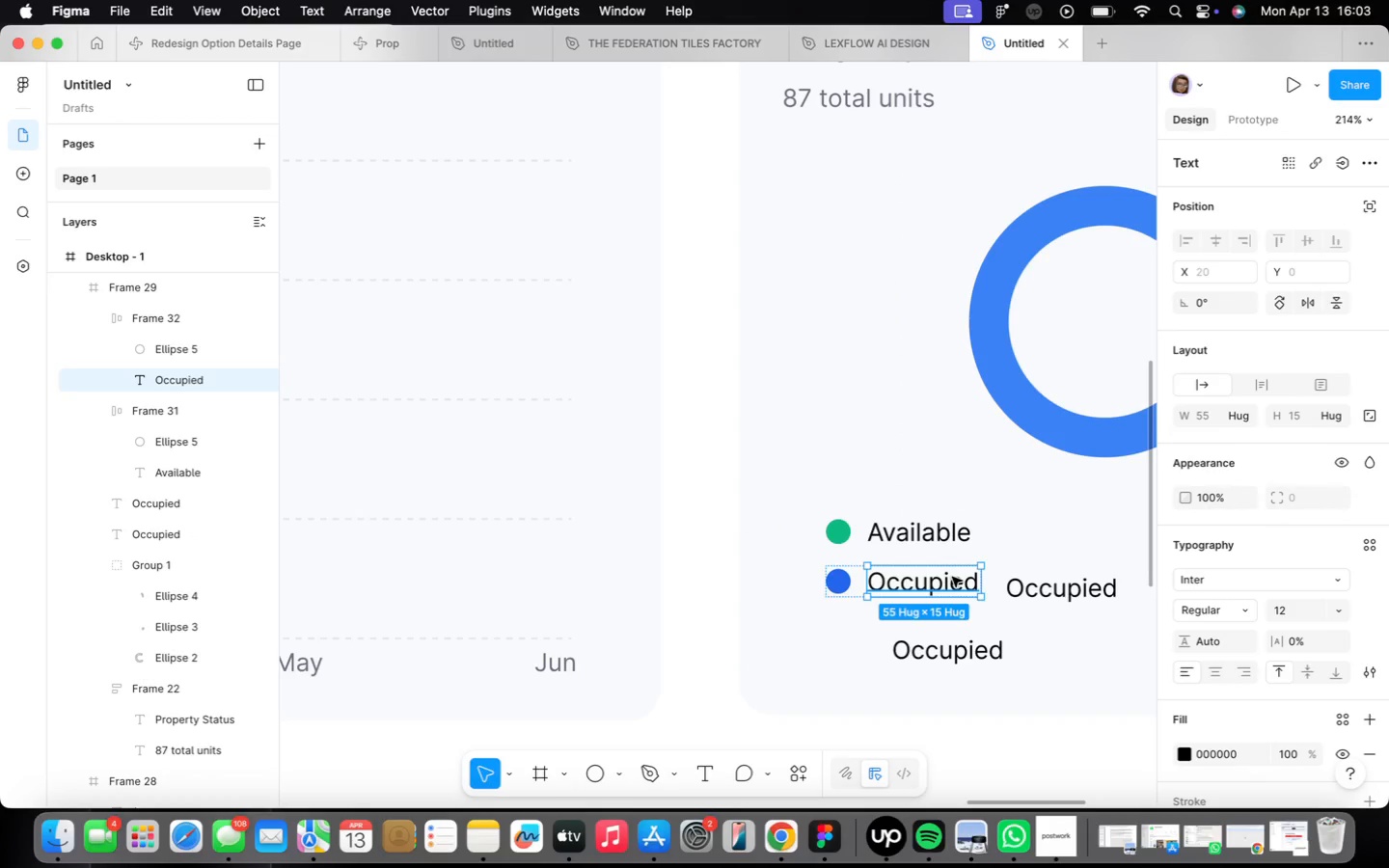 
triple_click([952, 577])
 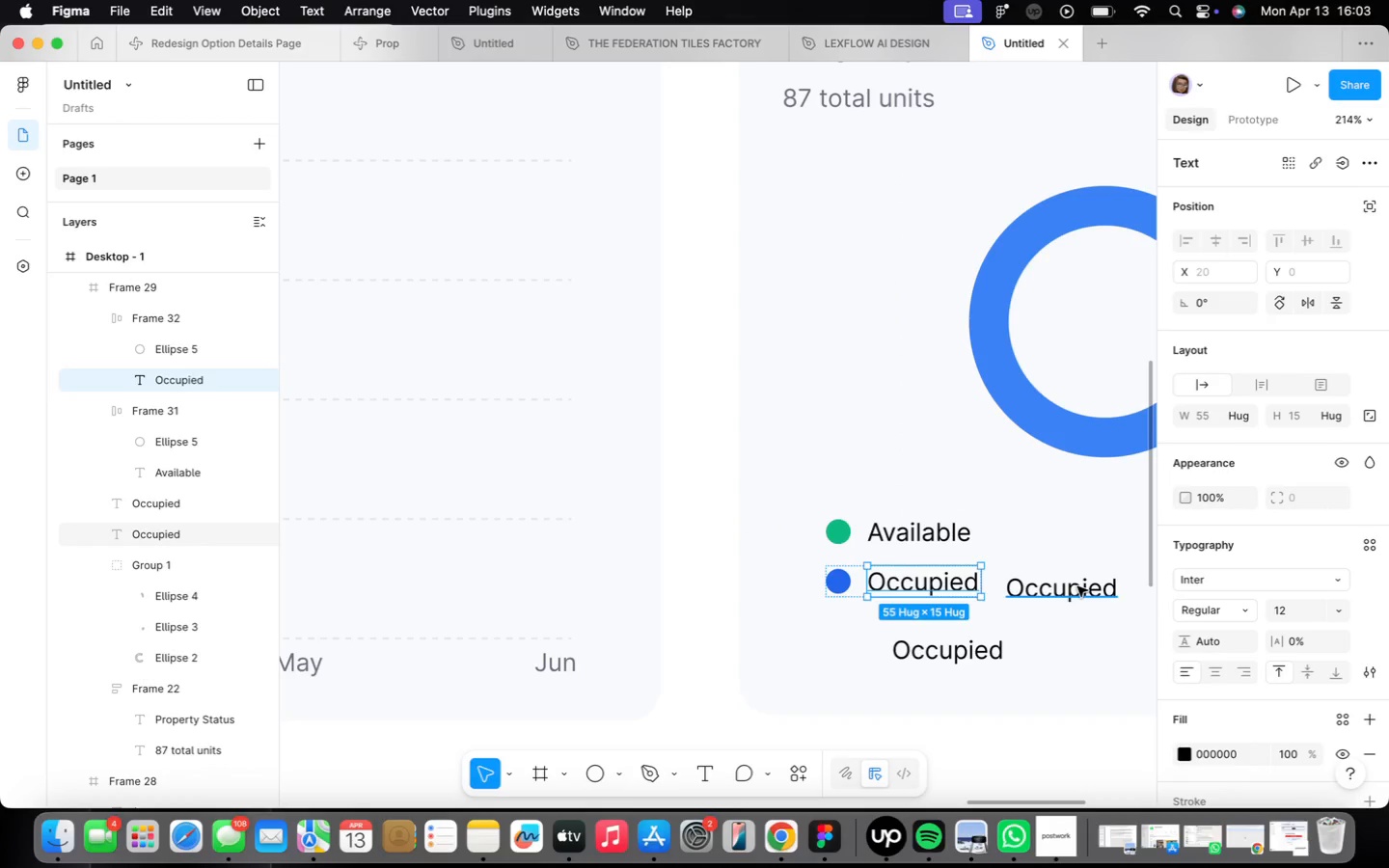 
key(Backspace)
 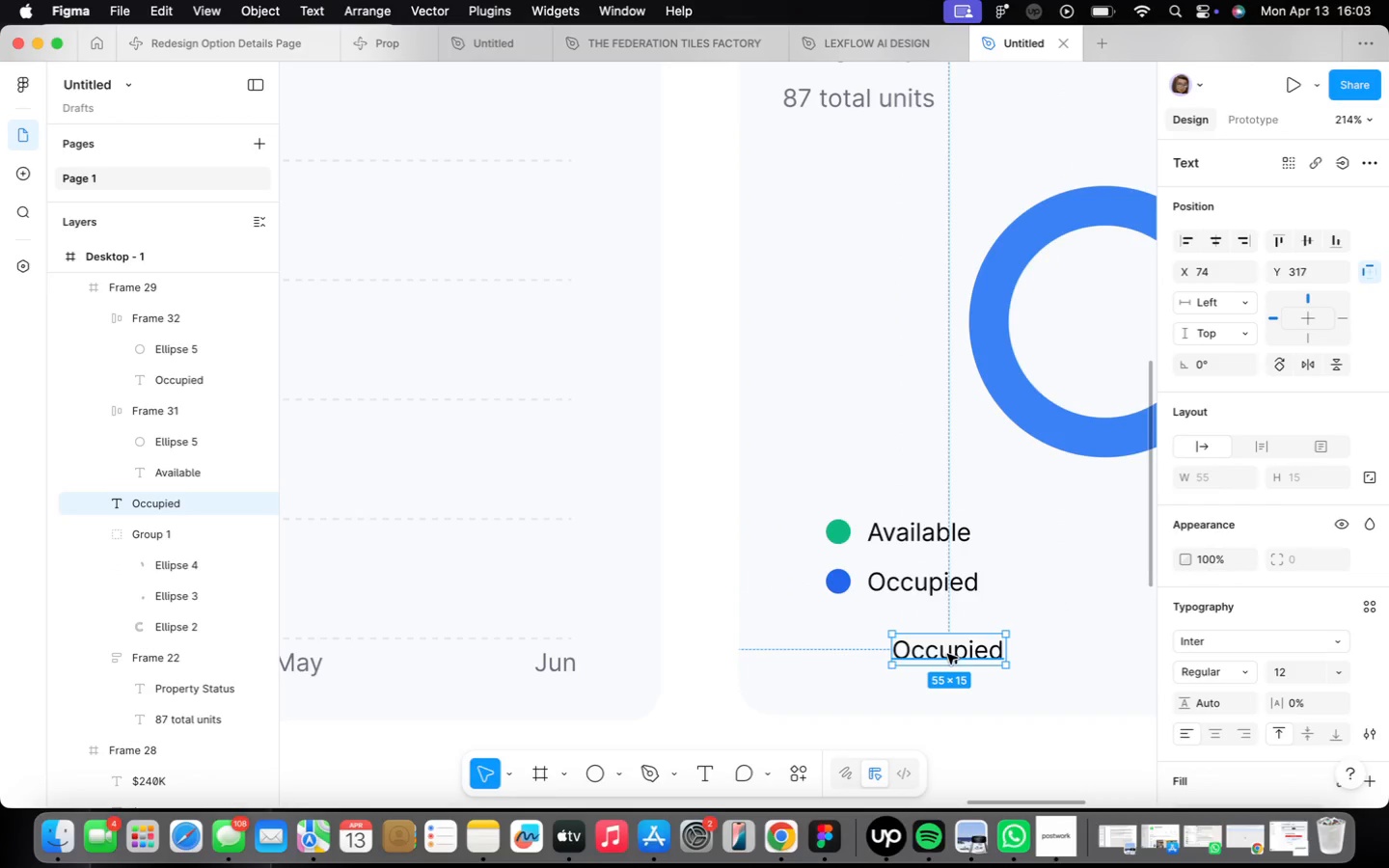 
key(Backspace)
 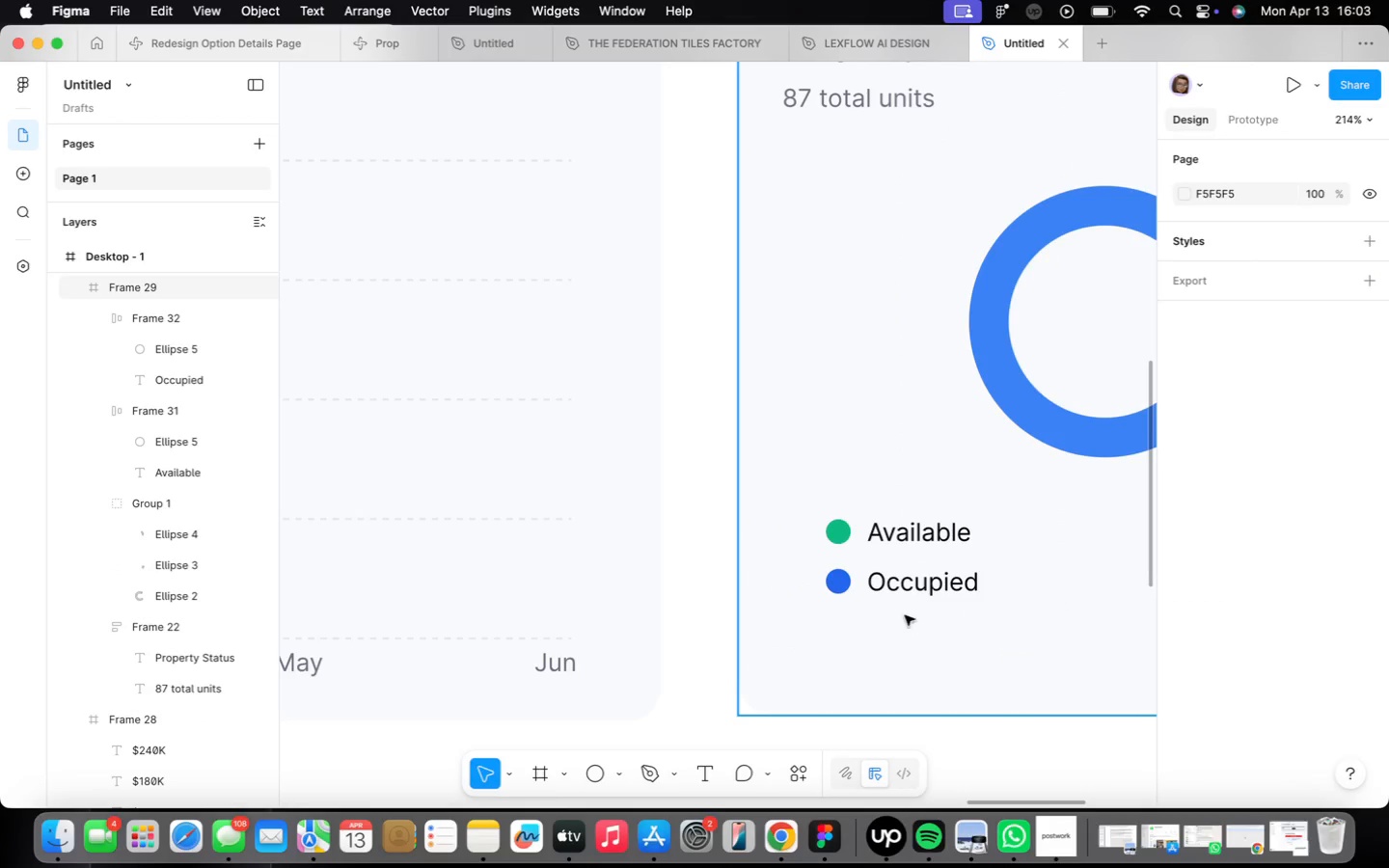 
double_click([904, 598])
 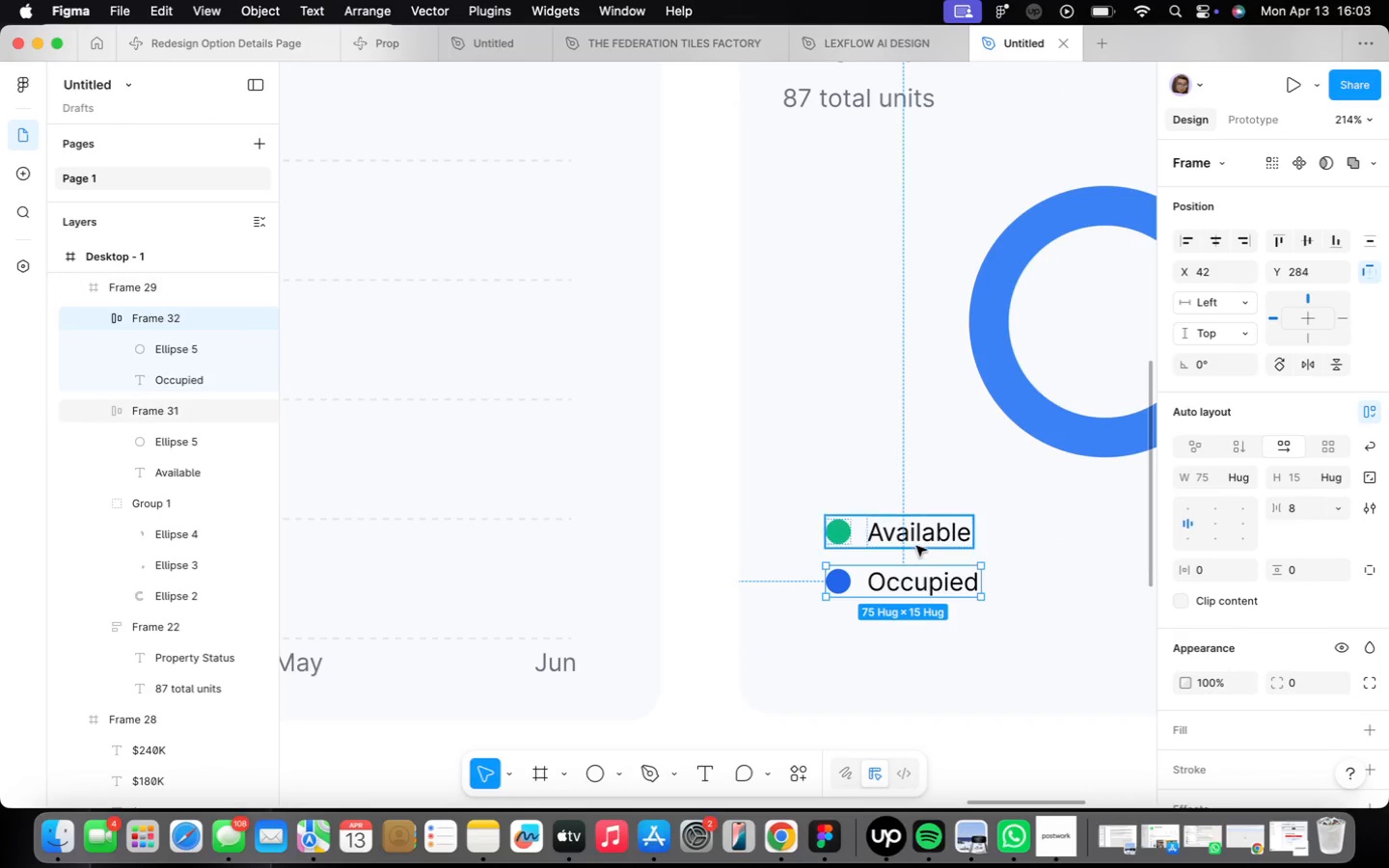 
hold_key(key=ShiftLeft, duration=0.43)
left_click([916, 543])
 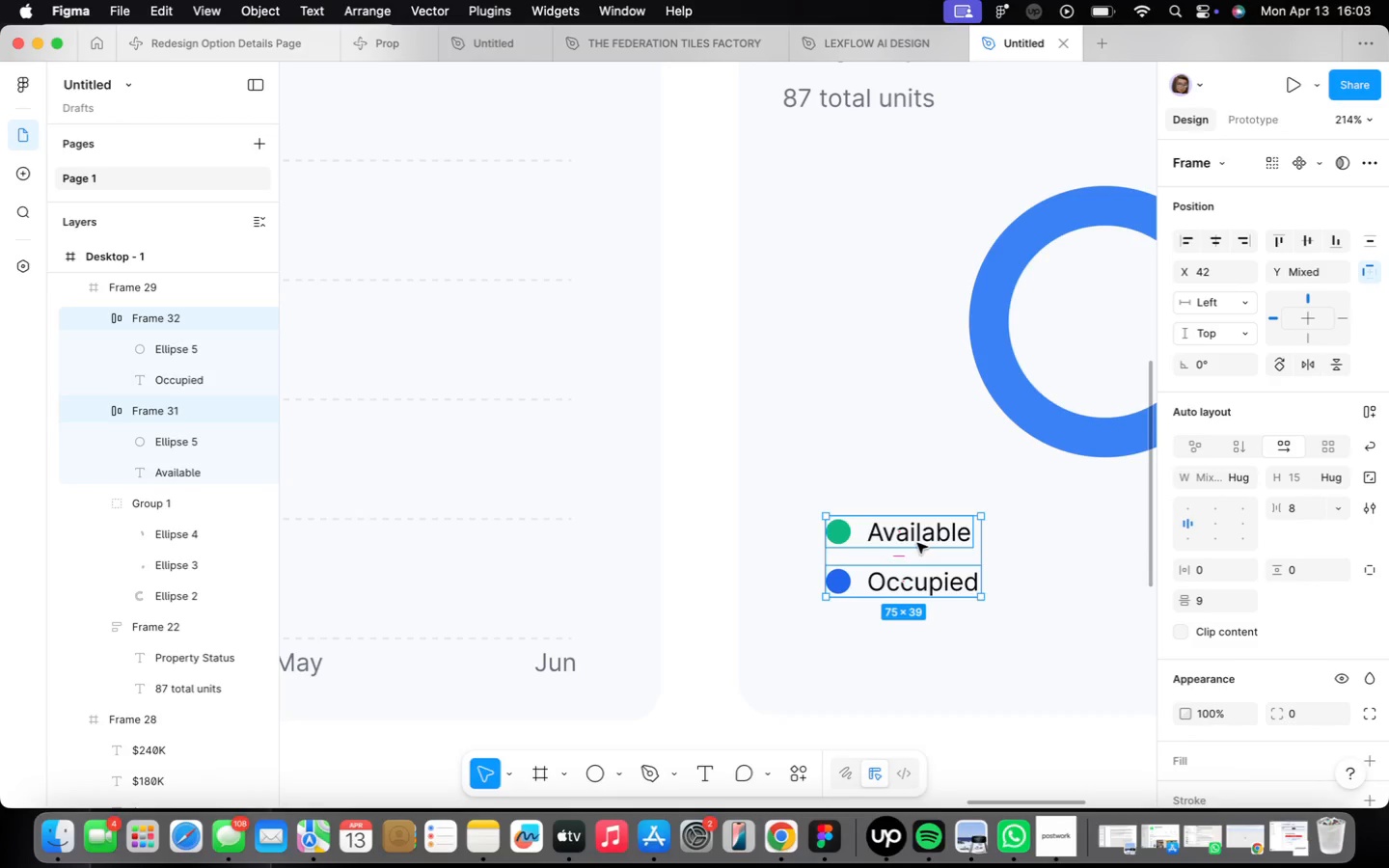 
key(Shift+ShiftLeft)
 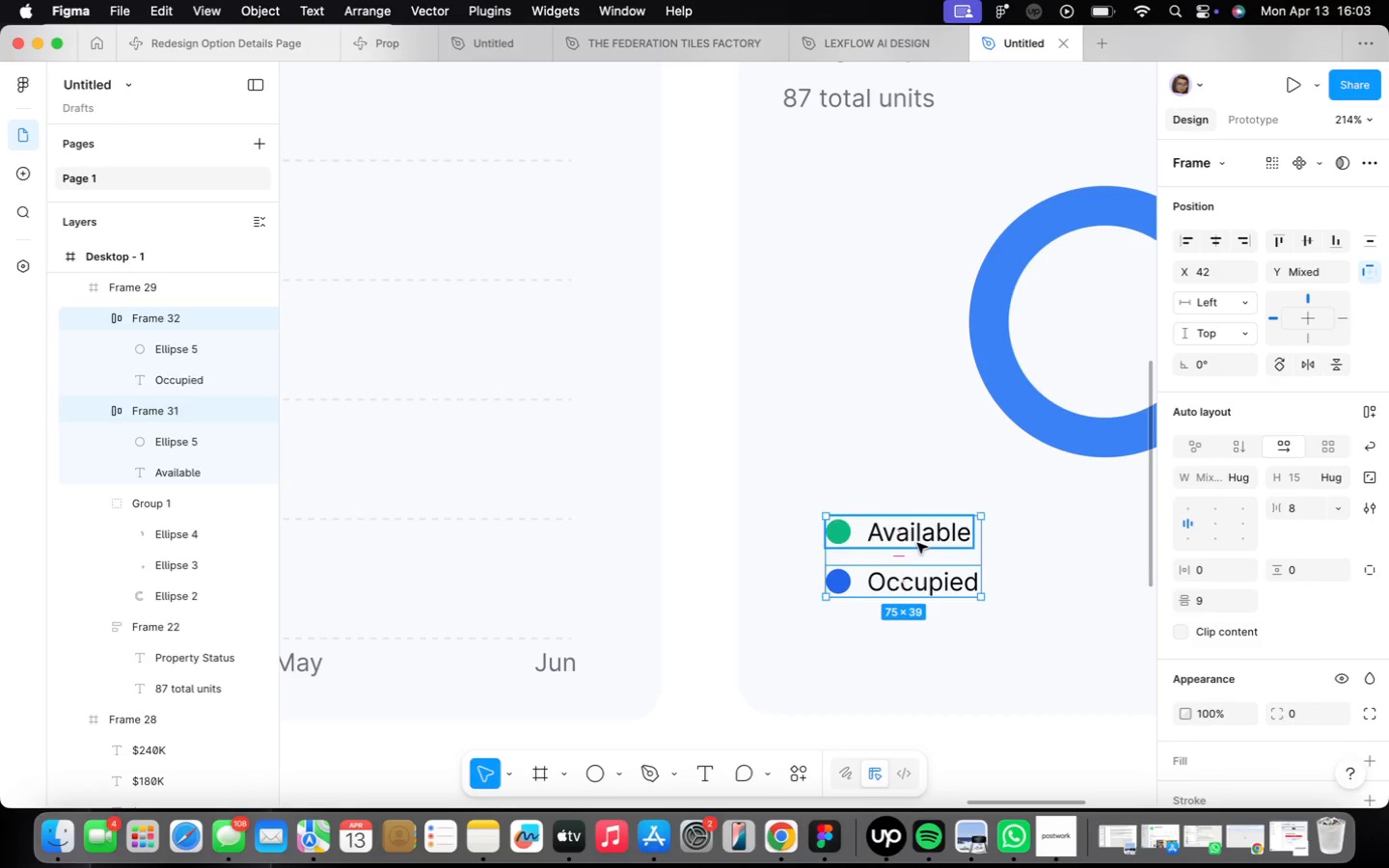 
key(Shift+A)
 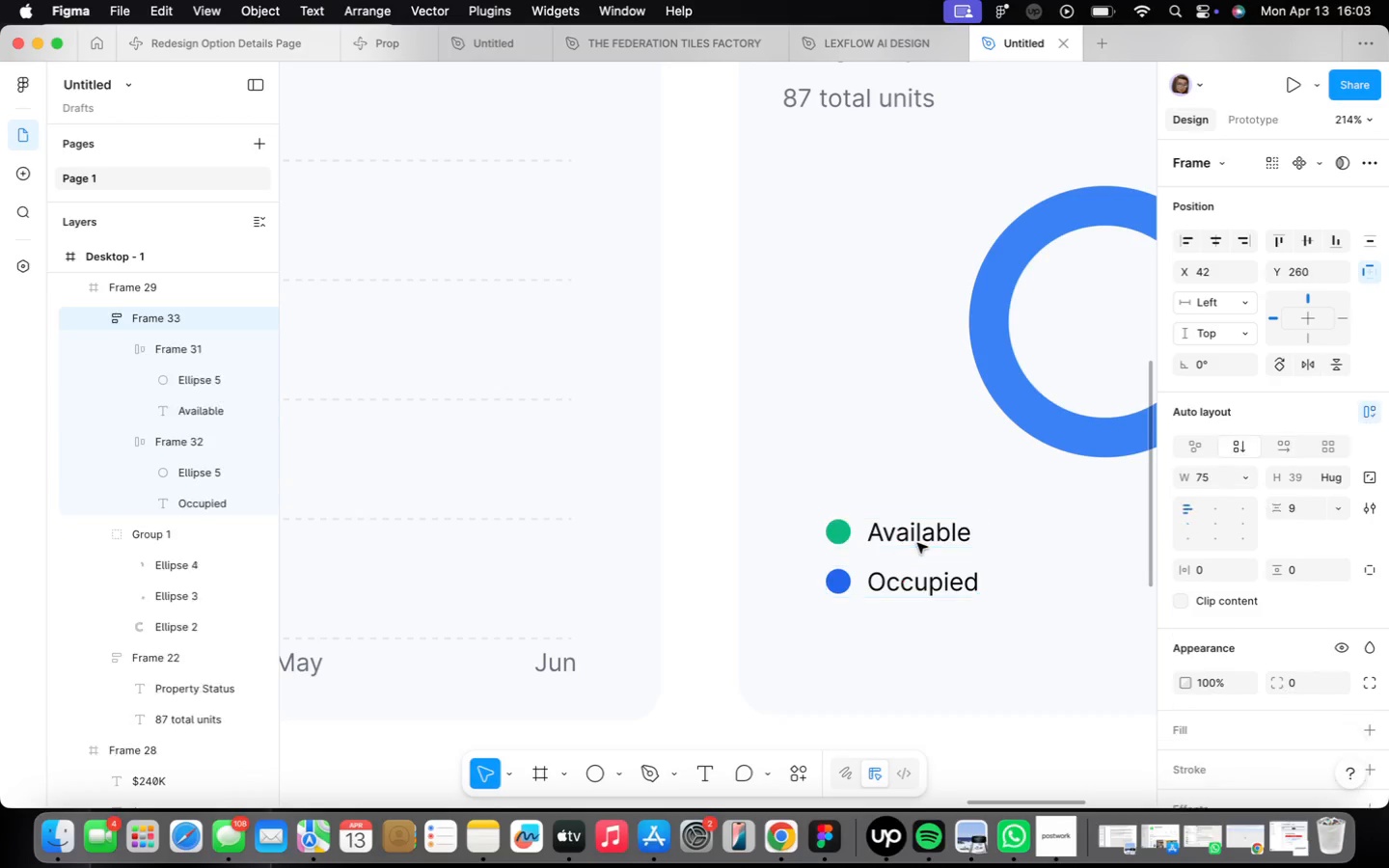 
key(Shift+ShiftLeft)
 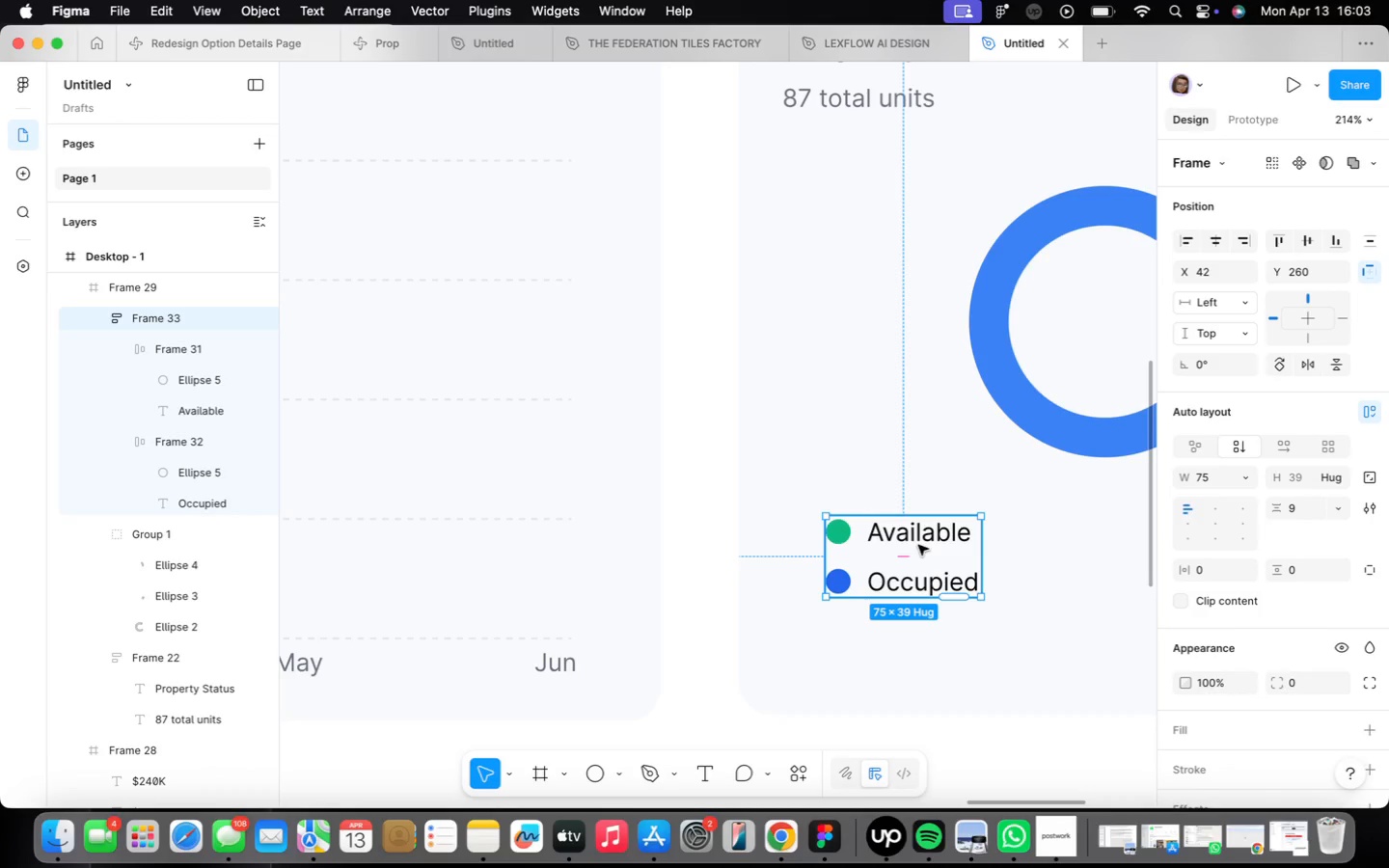 
left_click([917, 550])
 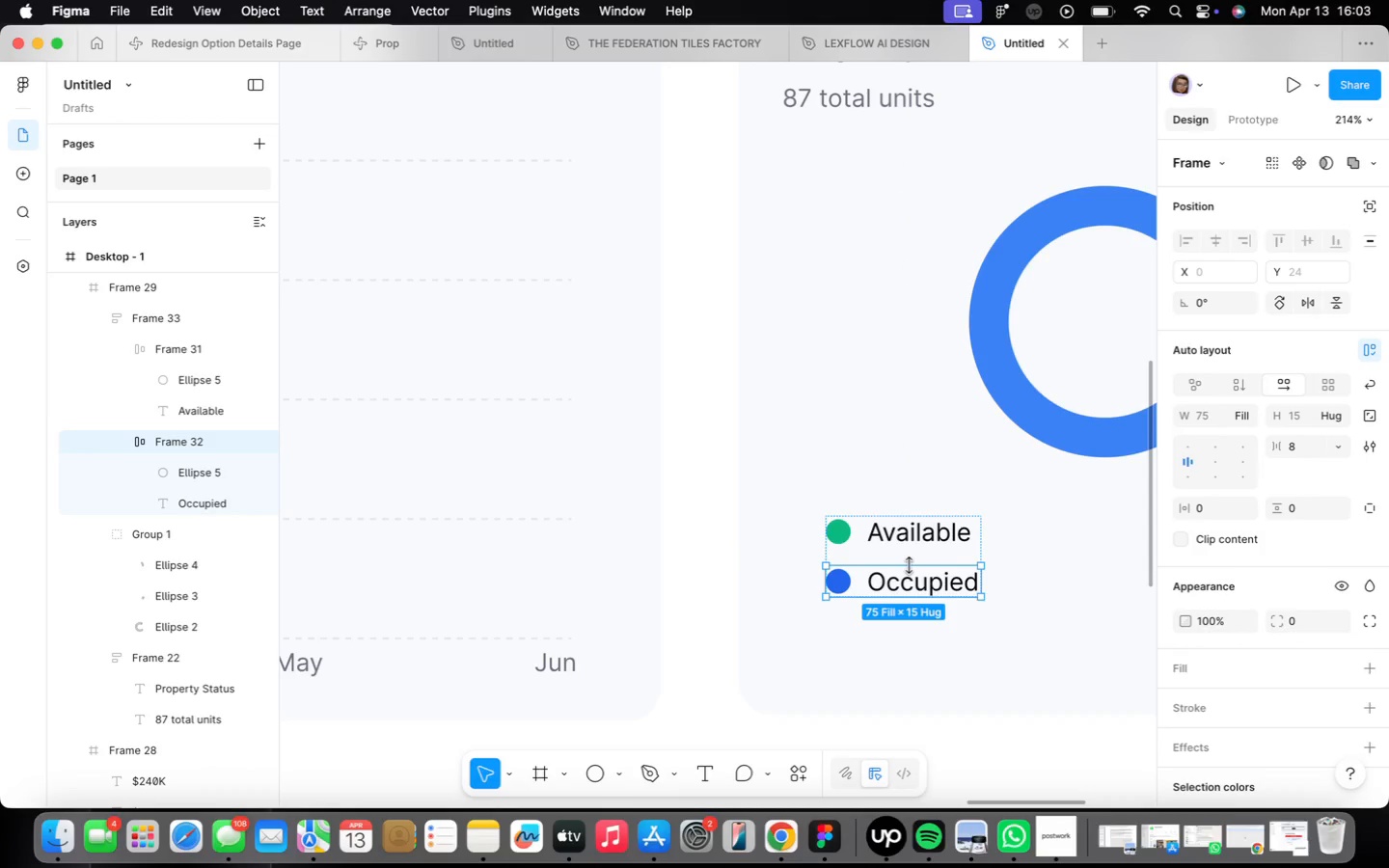 
key(Meta+CommandLeft)
 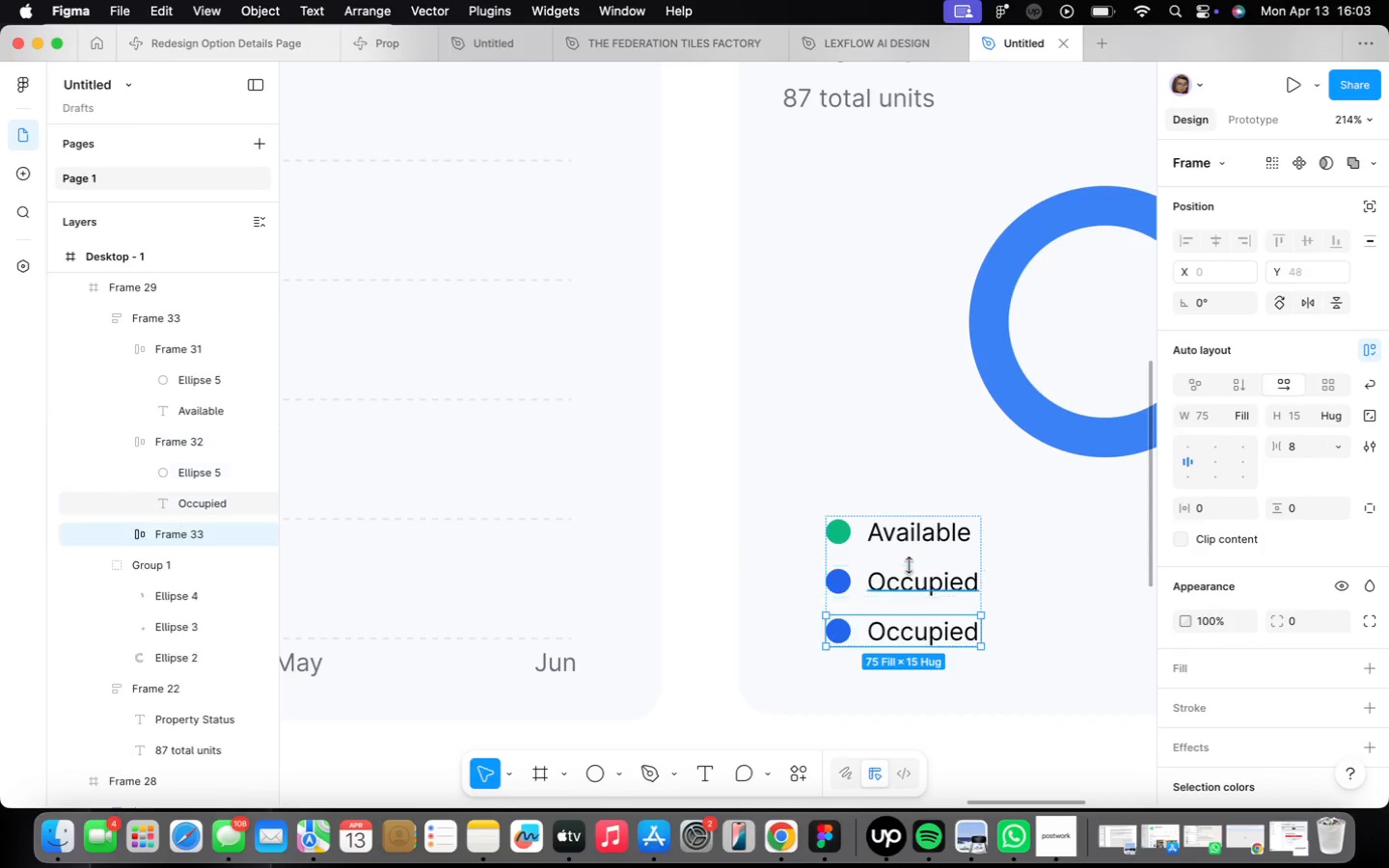 
key(Meta+D)
 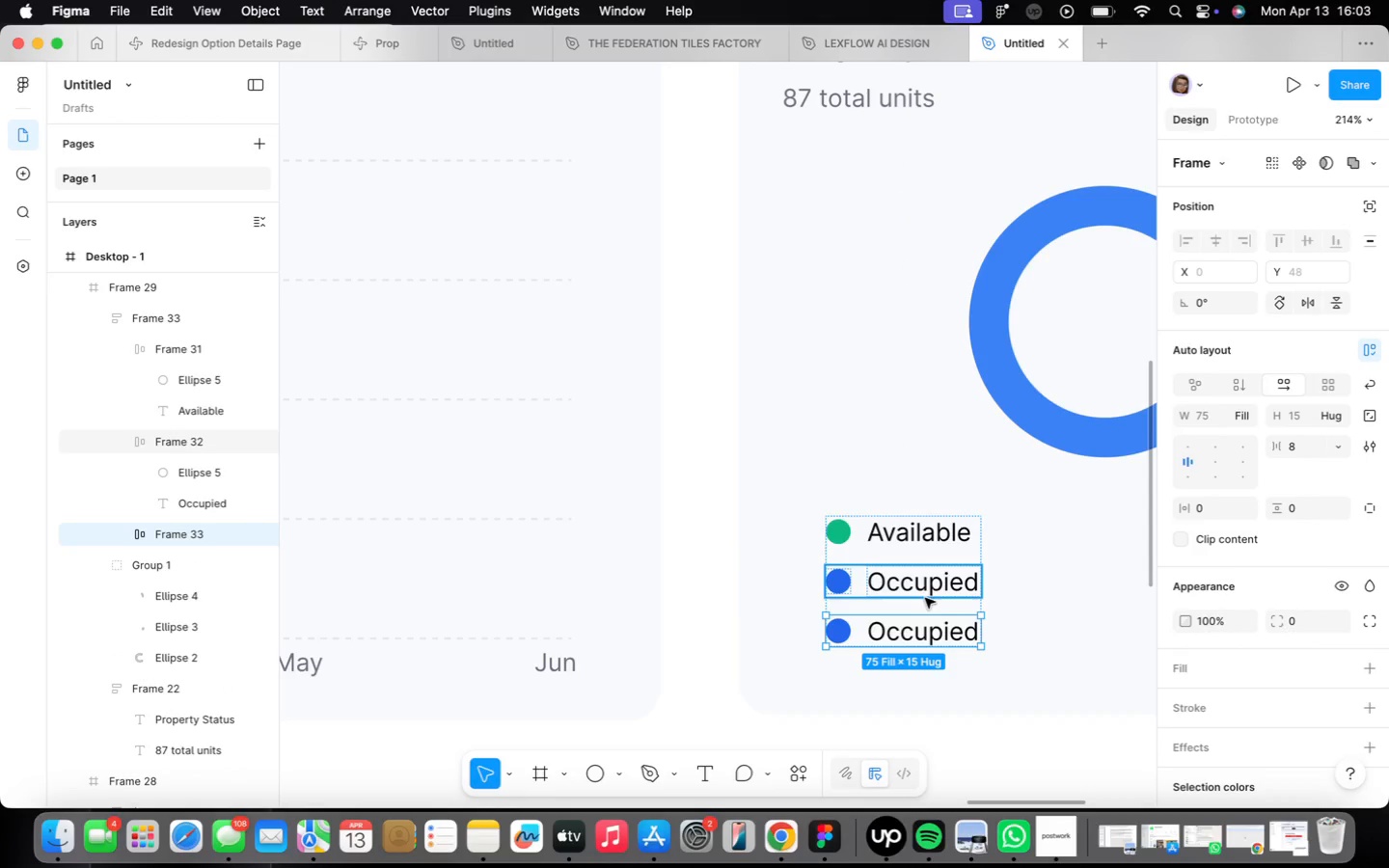 
triple_click([921, 628])
 